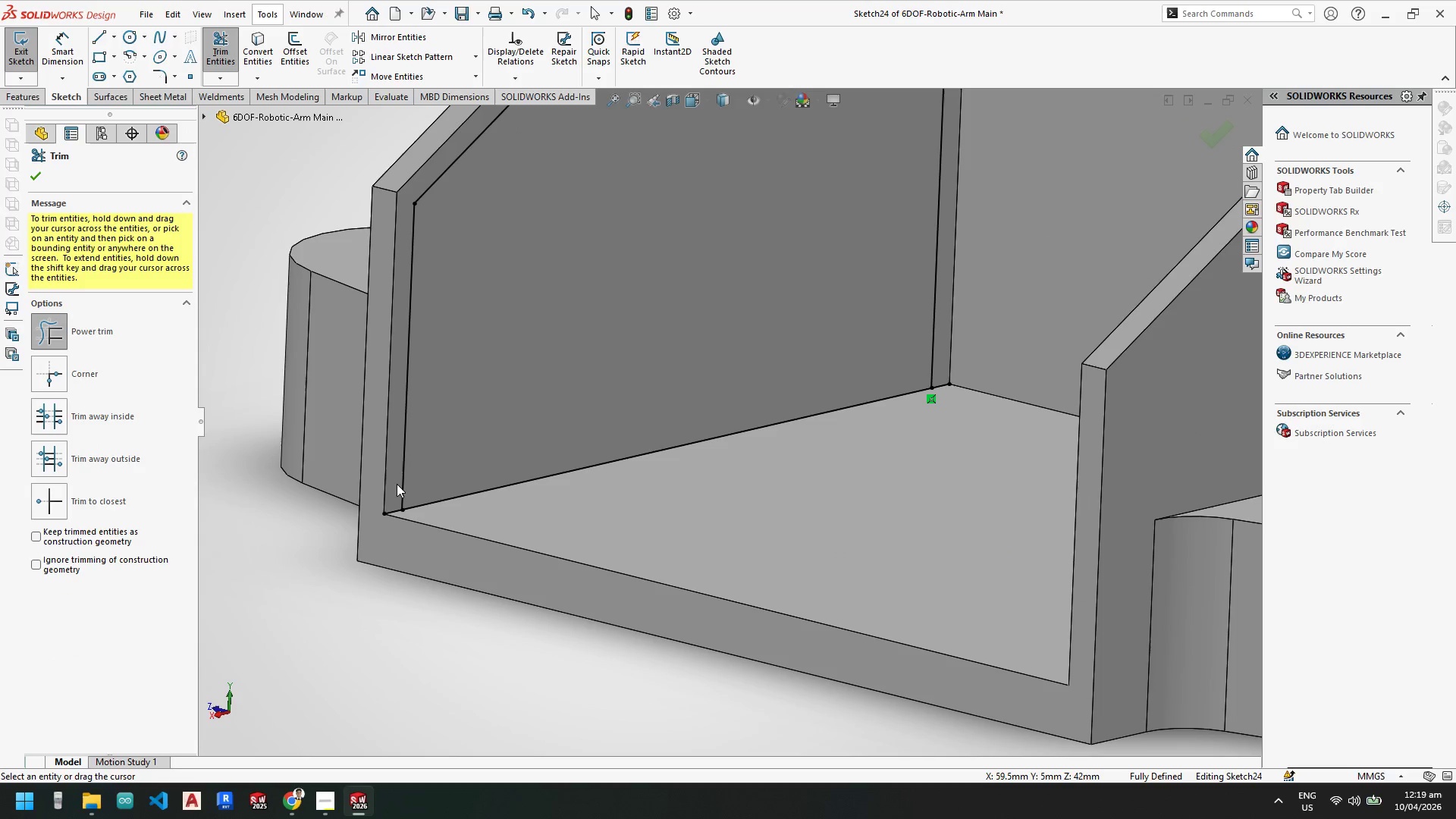 
left_click_drag(start_coordinate=[394, 487], to_coordinate=[394, 543])
 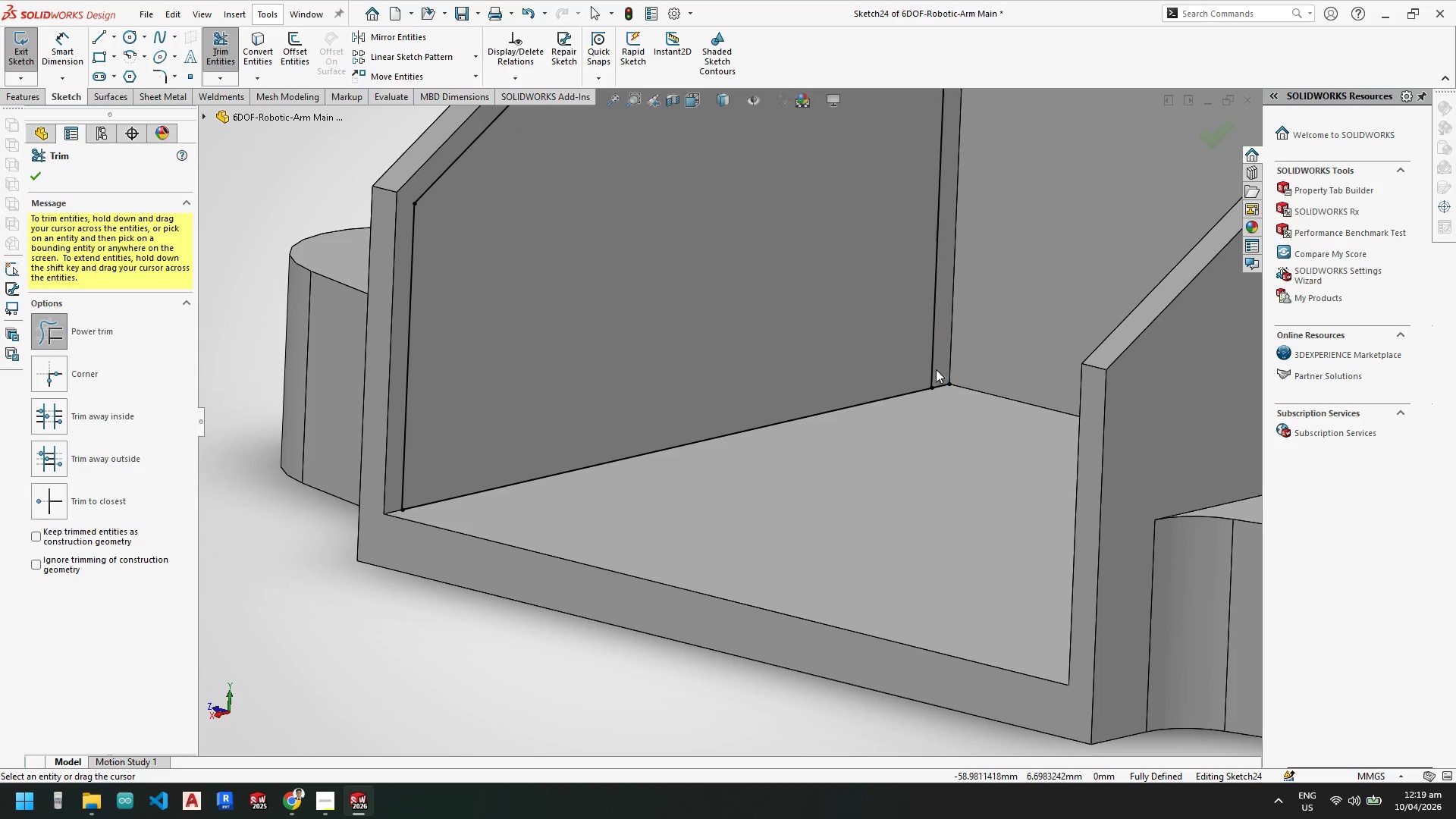 
left_click_drag(start_coordinate=[940, 369], to_coordinate=[952, 428])
 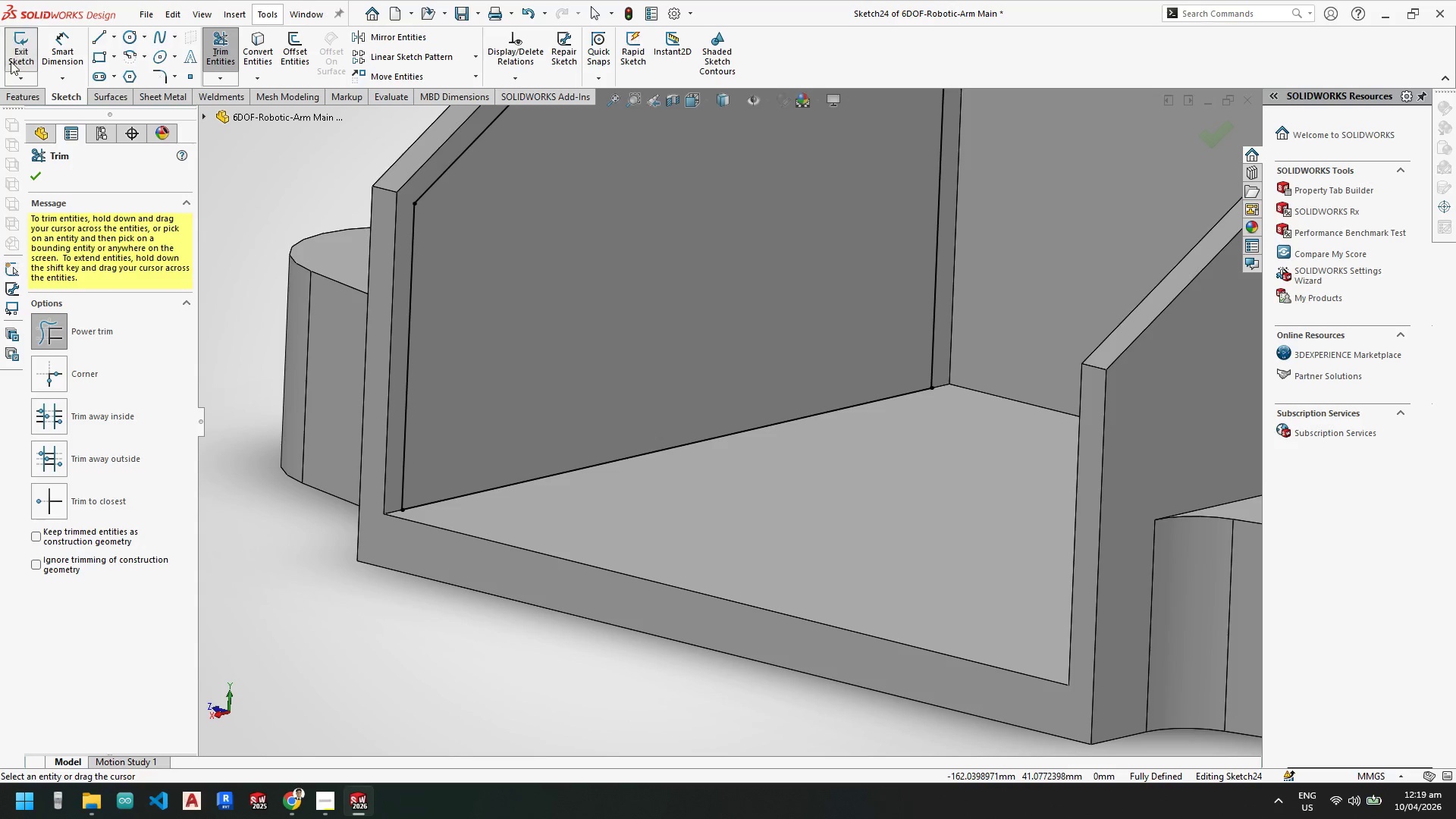 
left_click_drag(start_coordinate=[18, 49], to_coordinate=[22, 51])
 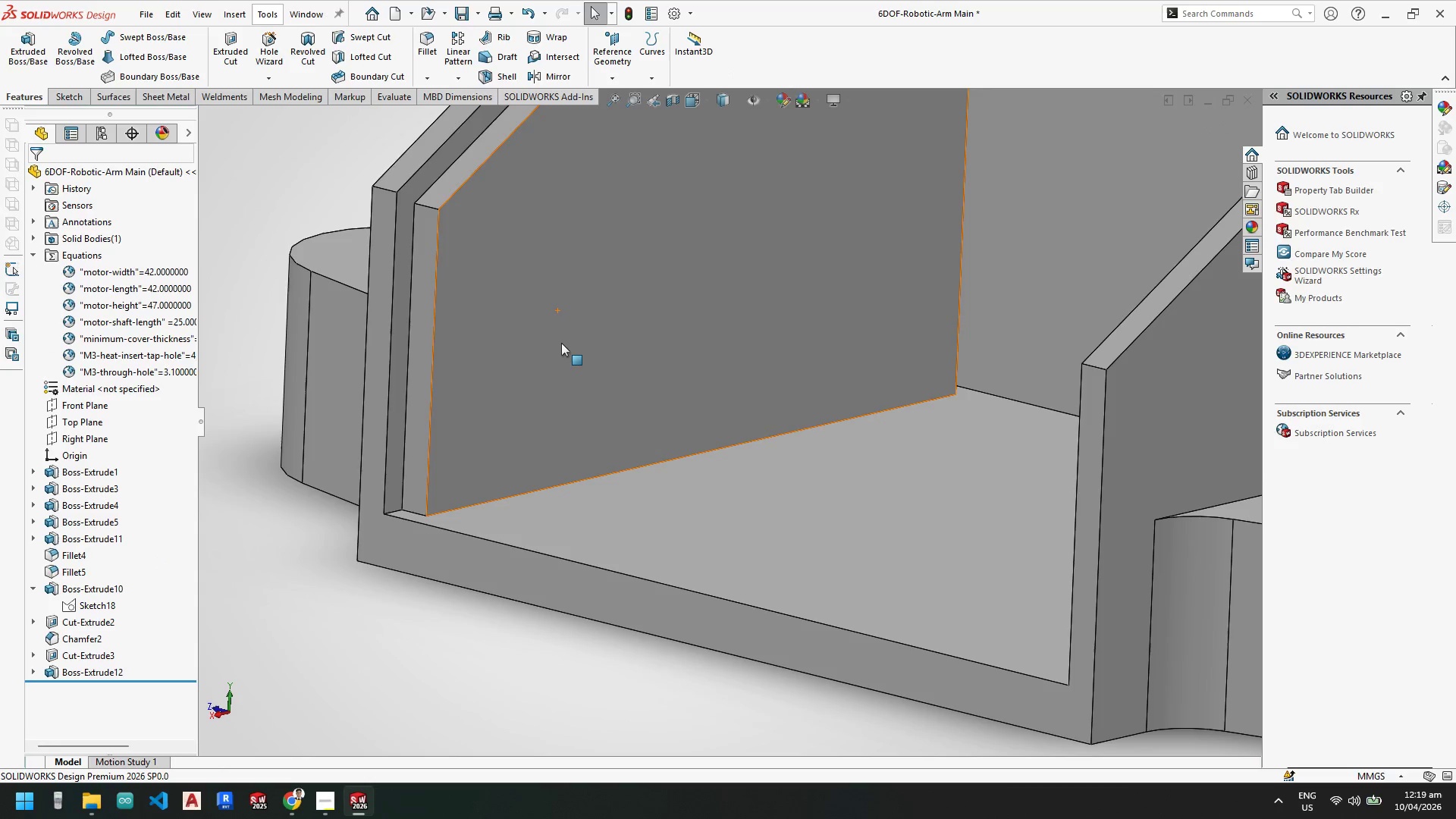 
scroll: coordinate [615, 347], scroll_direction: up, amount: 6.0
 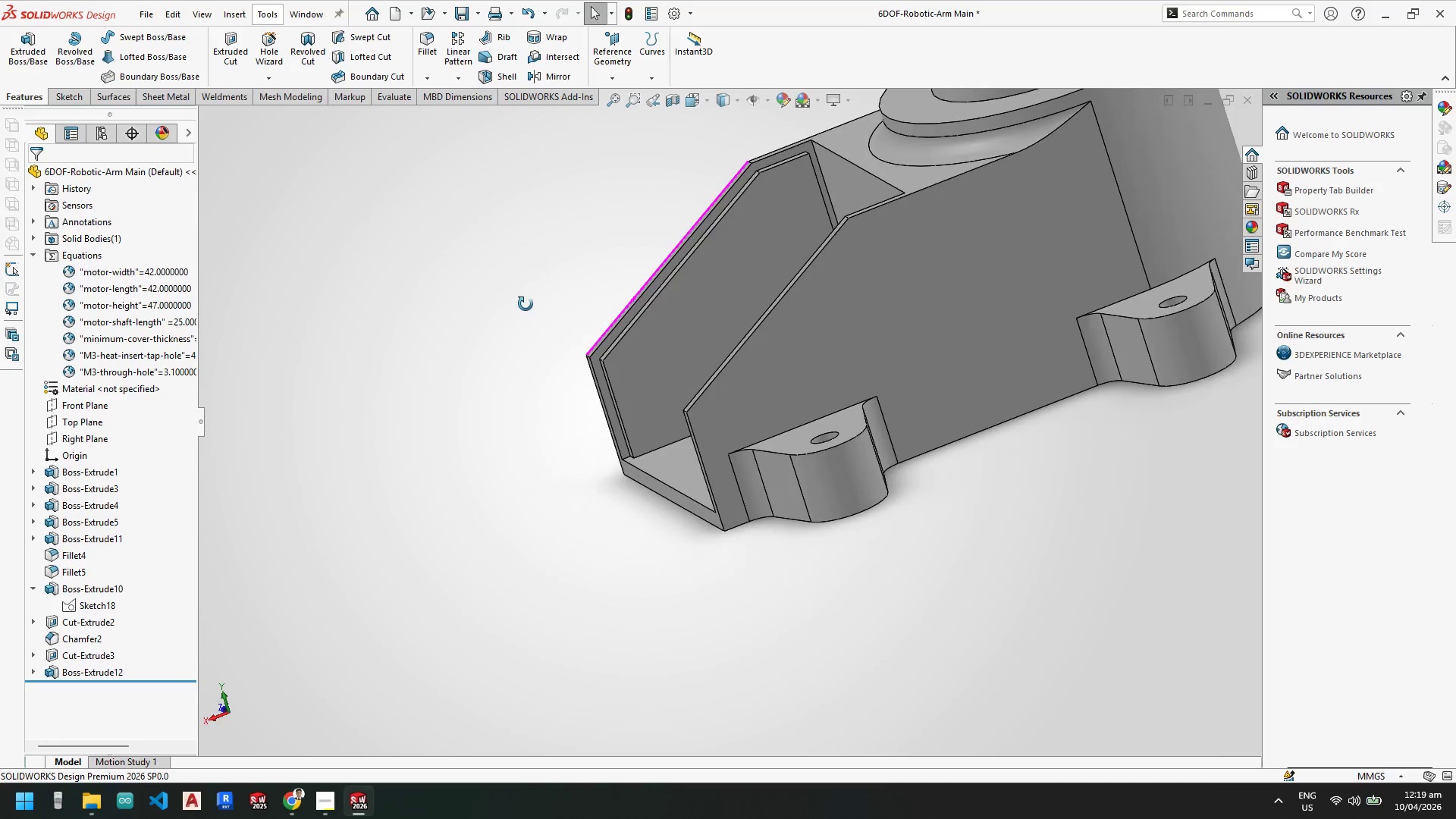 
scroll: coordinate [936, 158], scroll_direction: down, amount: 4.0
 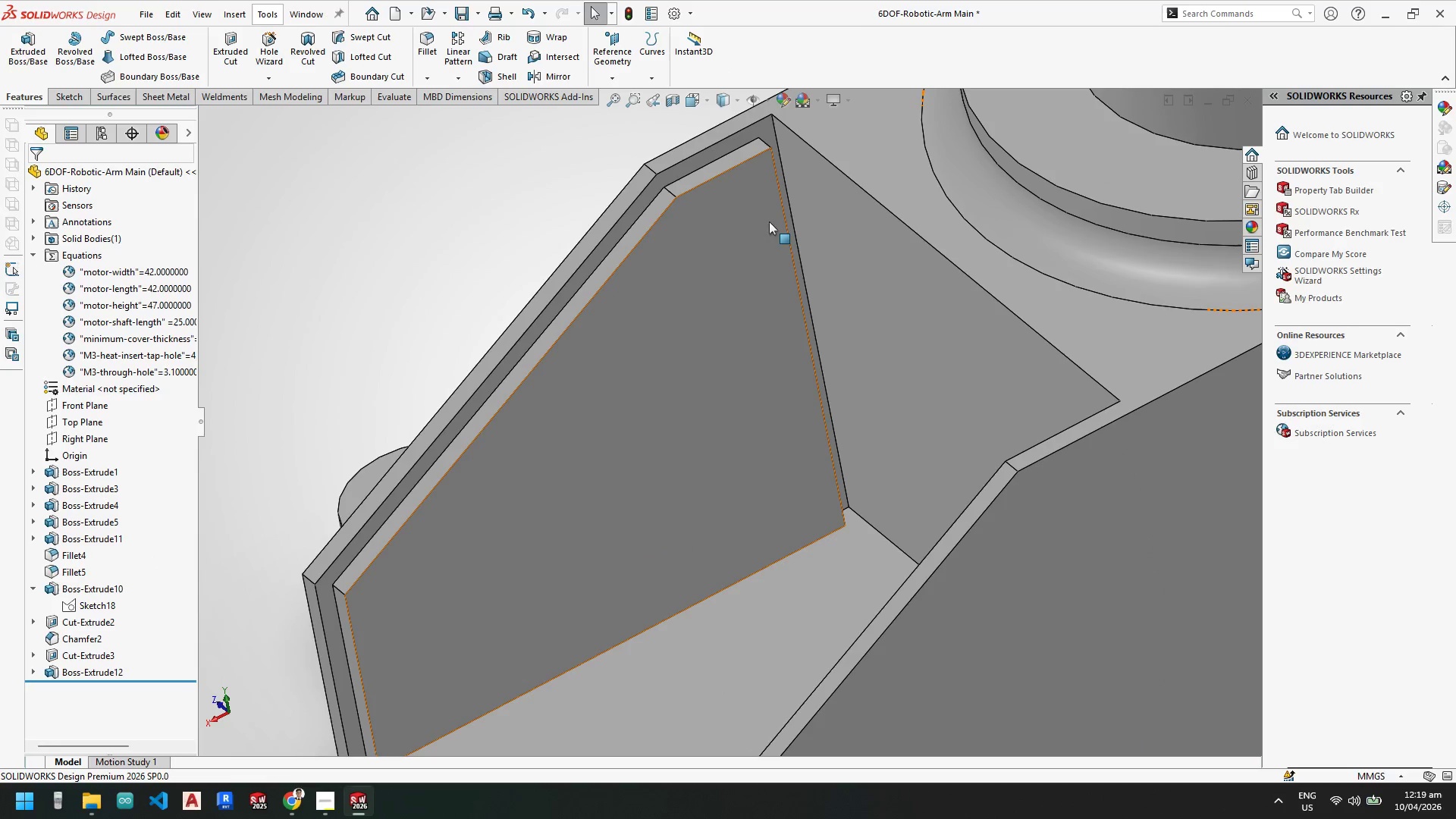 
left_click([686, 378])
 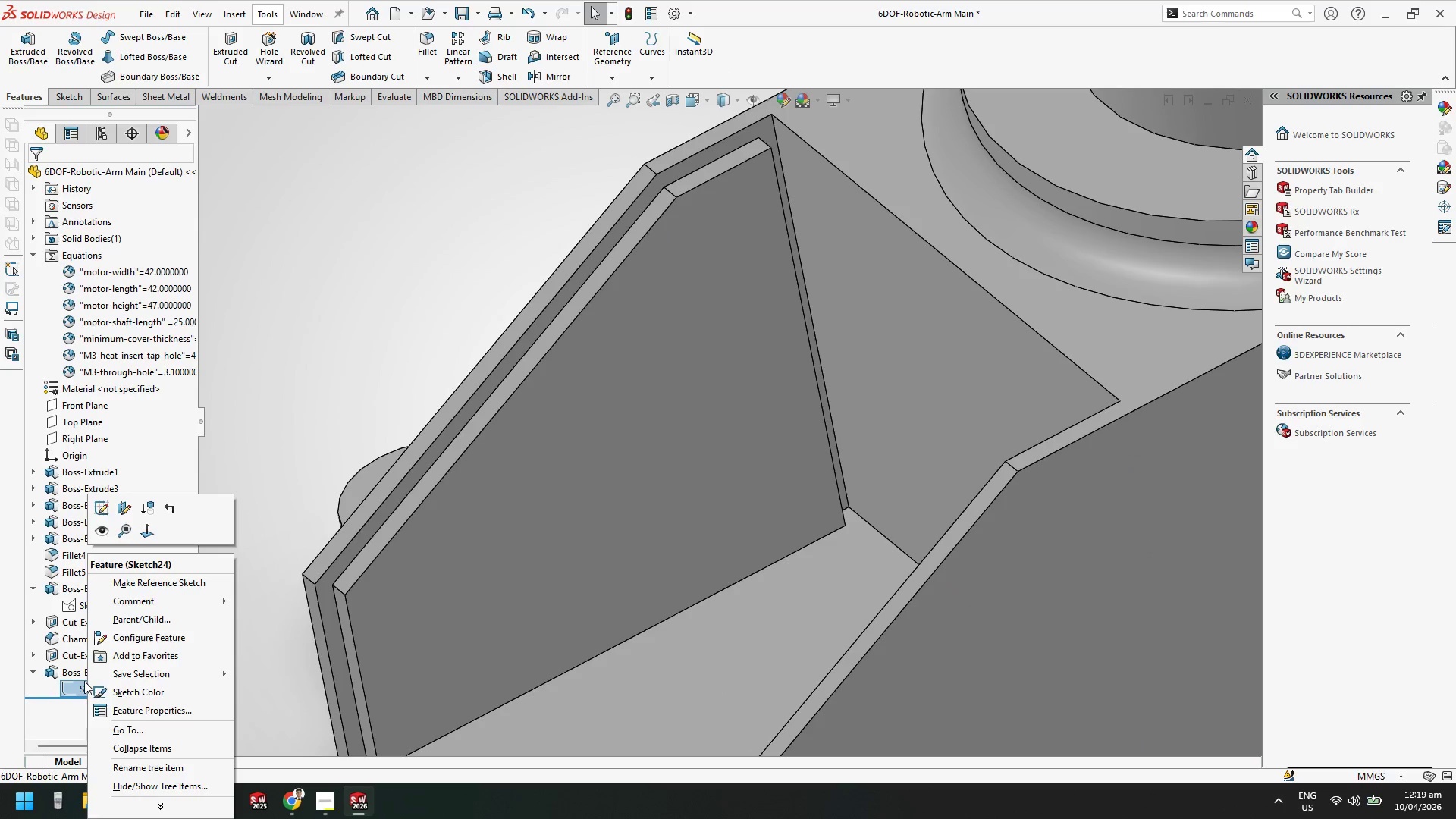 
left_click([102, 507])
 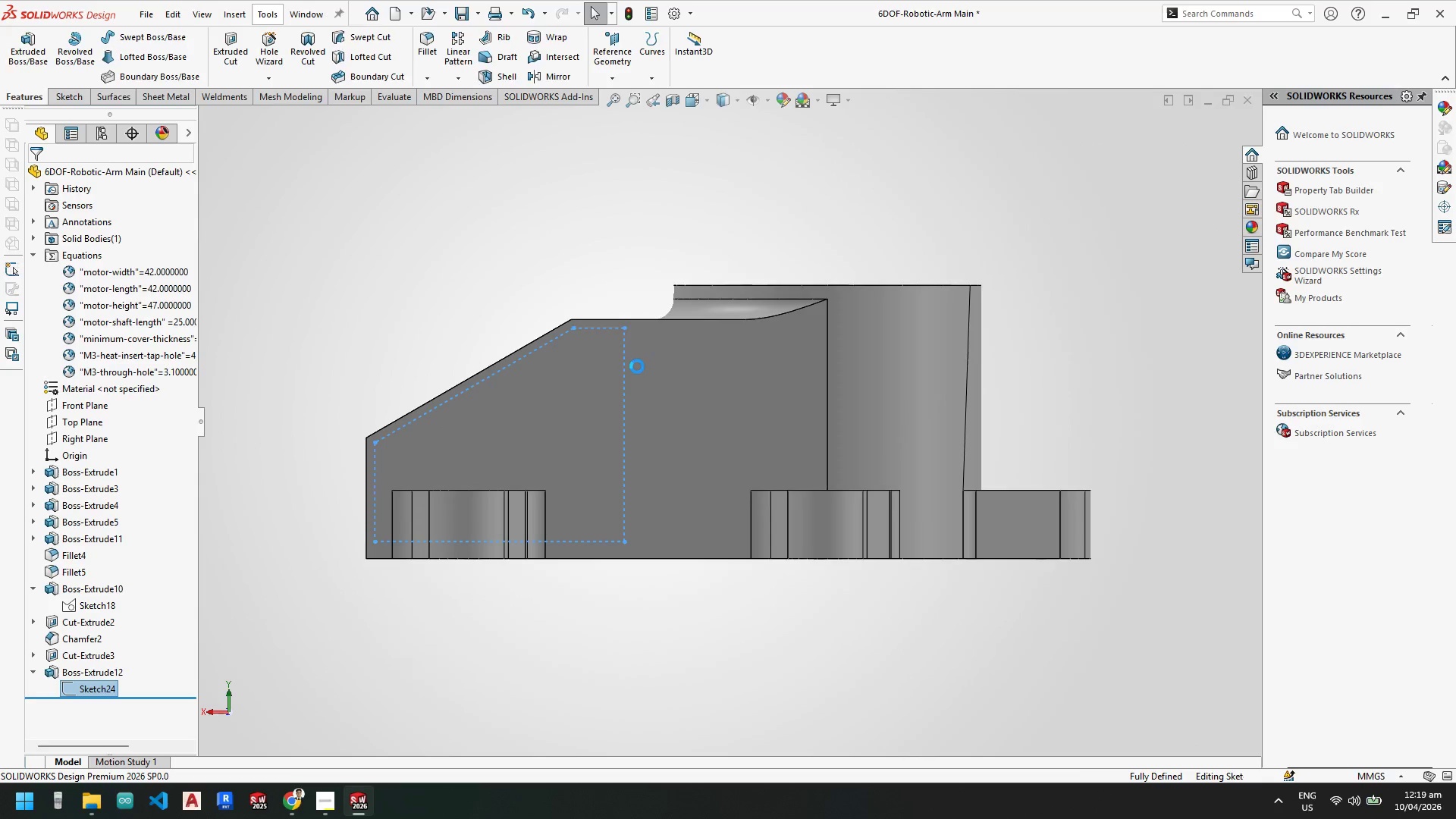 
scroll: coordinate [635, 383], scroll_direction: down, amount: 1.0
 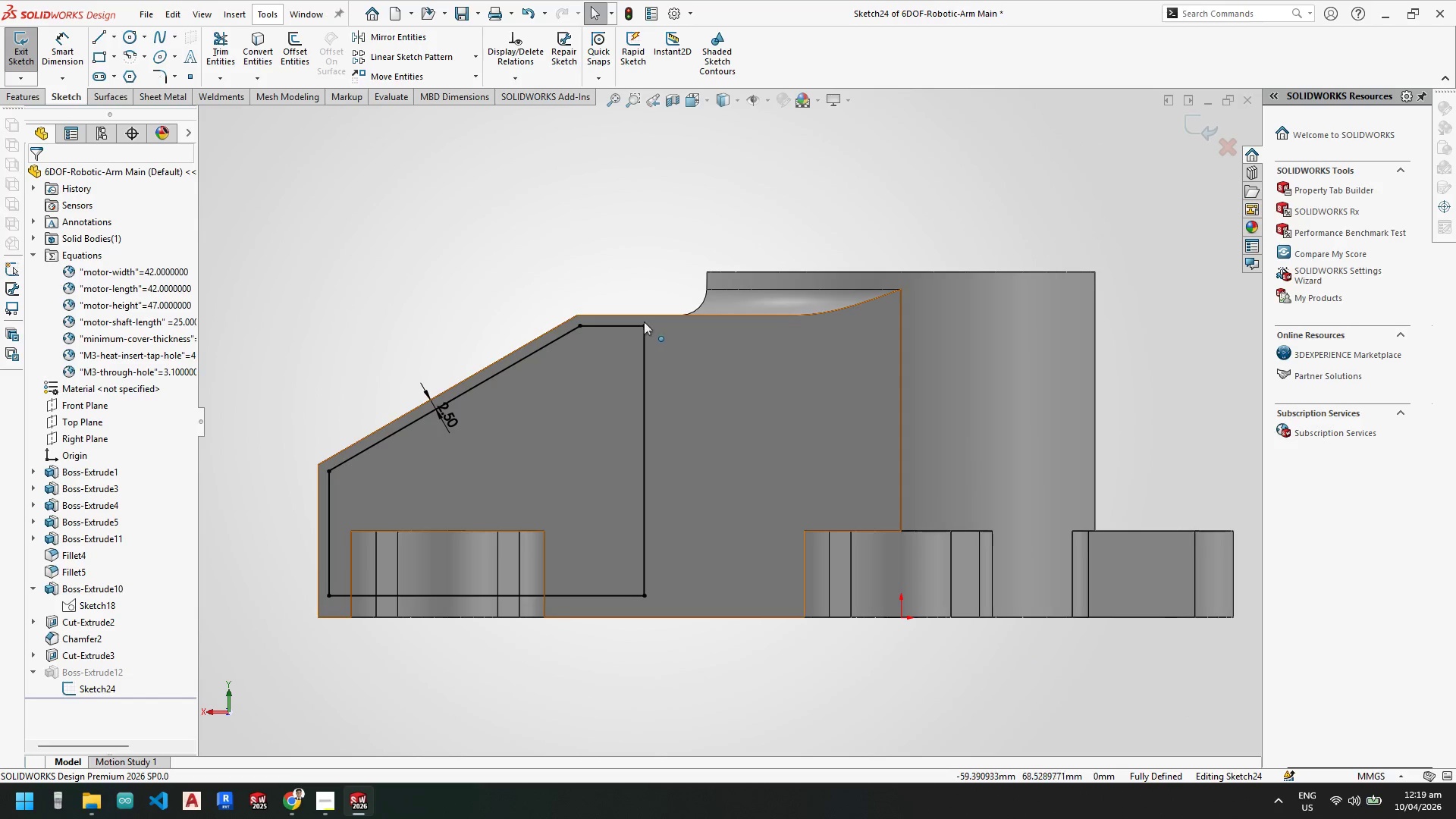 
left_click_drag(start_coordinate=[644, 328], to_coordinate=[664, 326])
 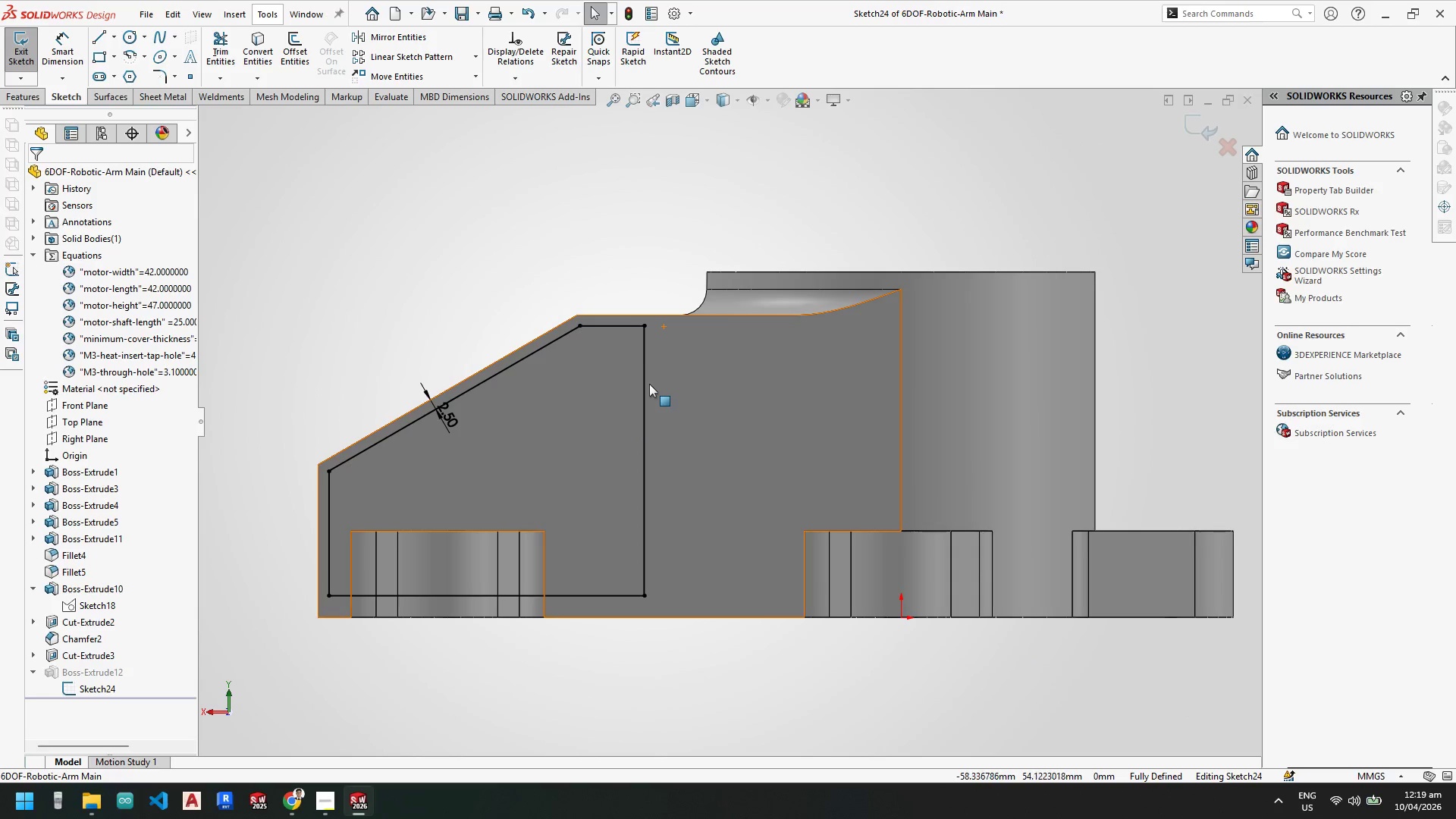 
key(Backquote)
 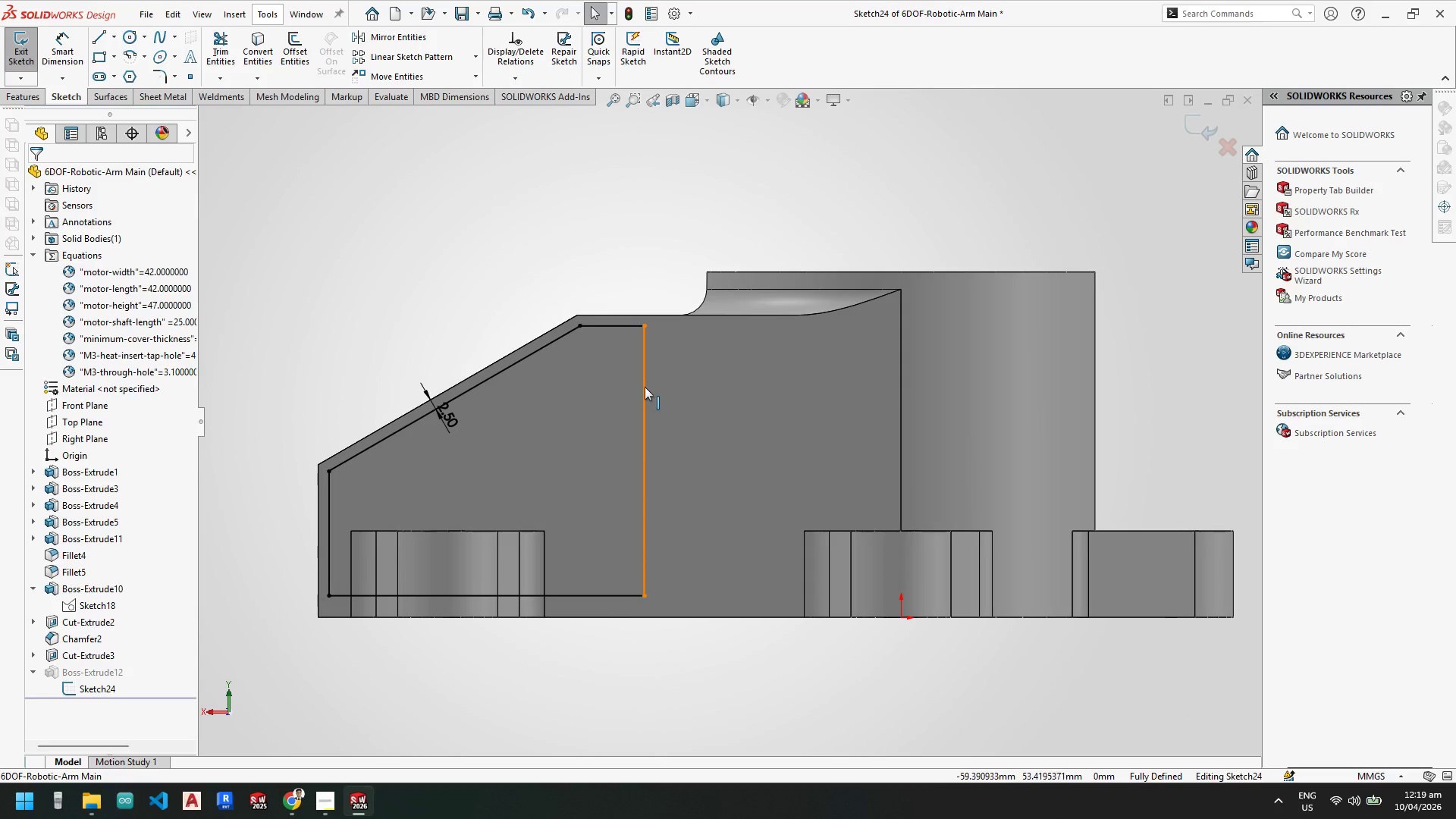 
left_click([645, 387])
 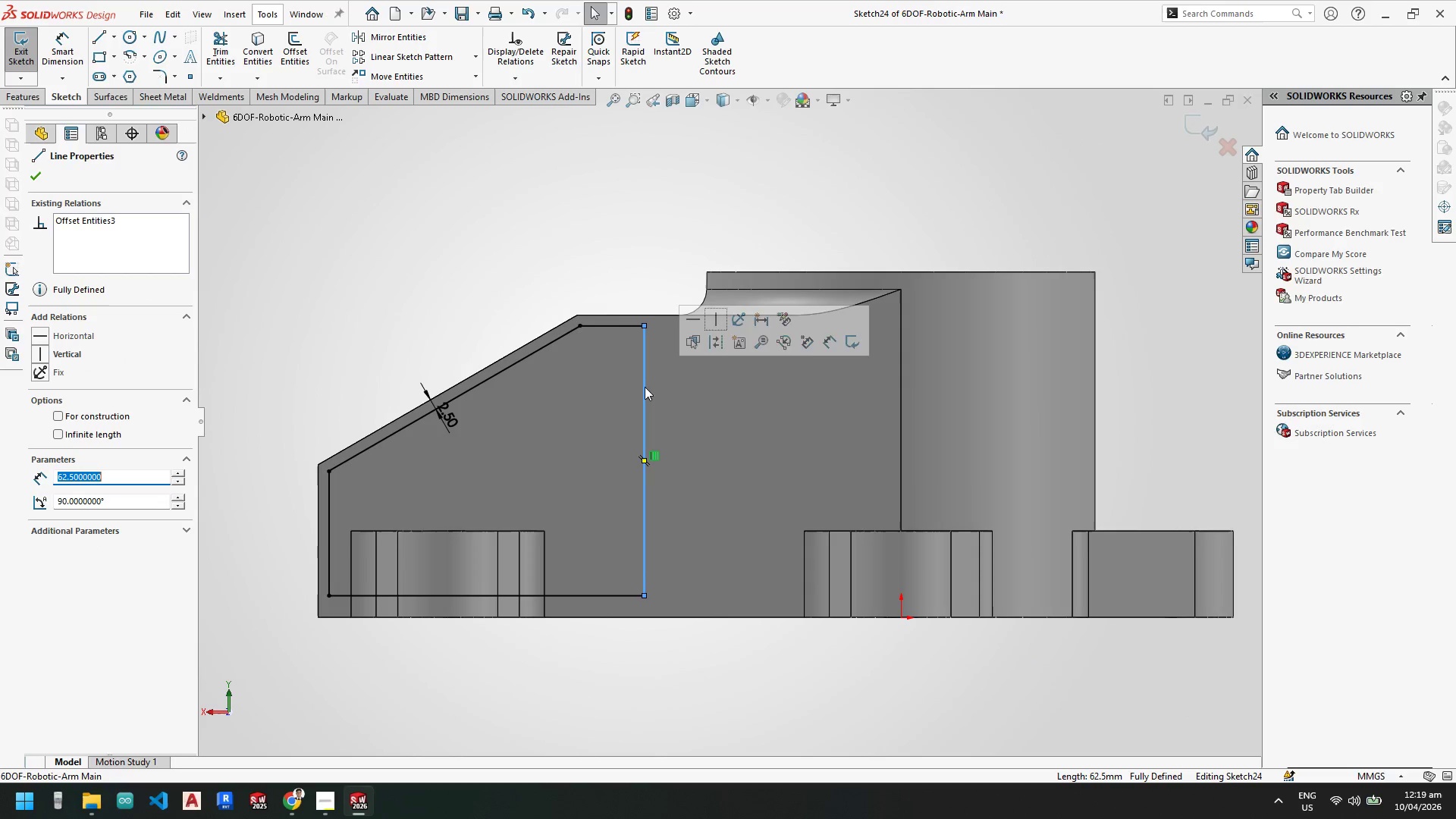 
key(Delete)
 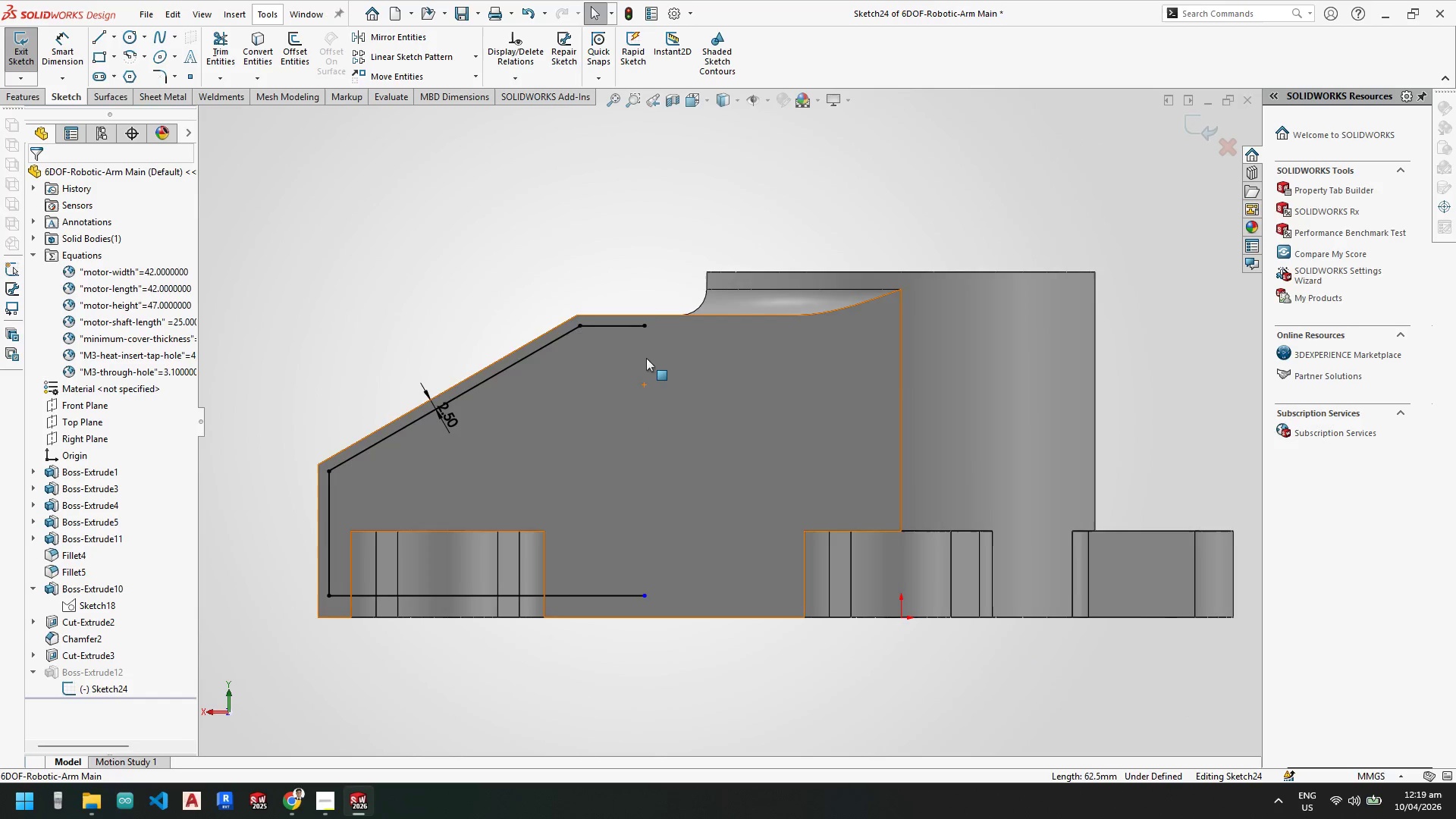 
scroll: coordinate [643, 274], scroll_direction: down, amount: 2.0
 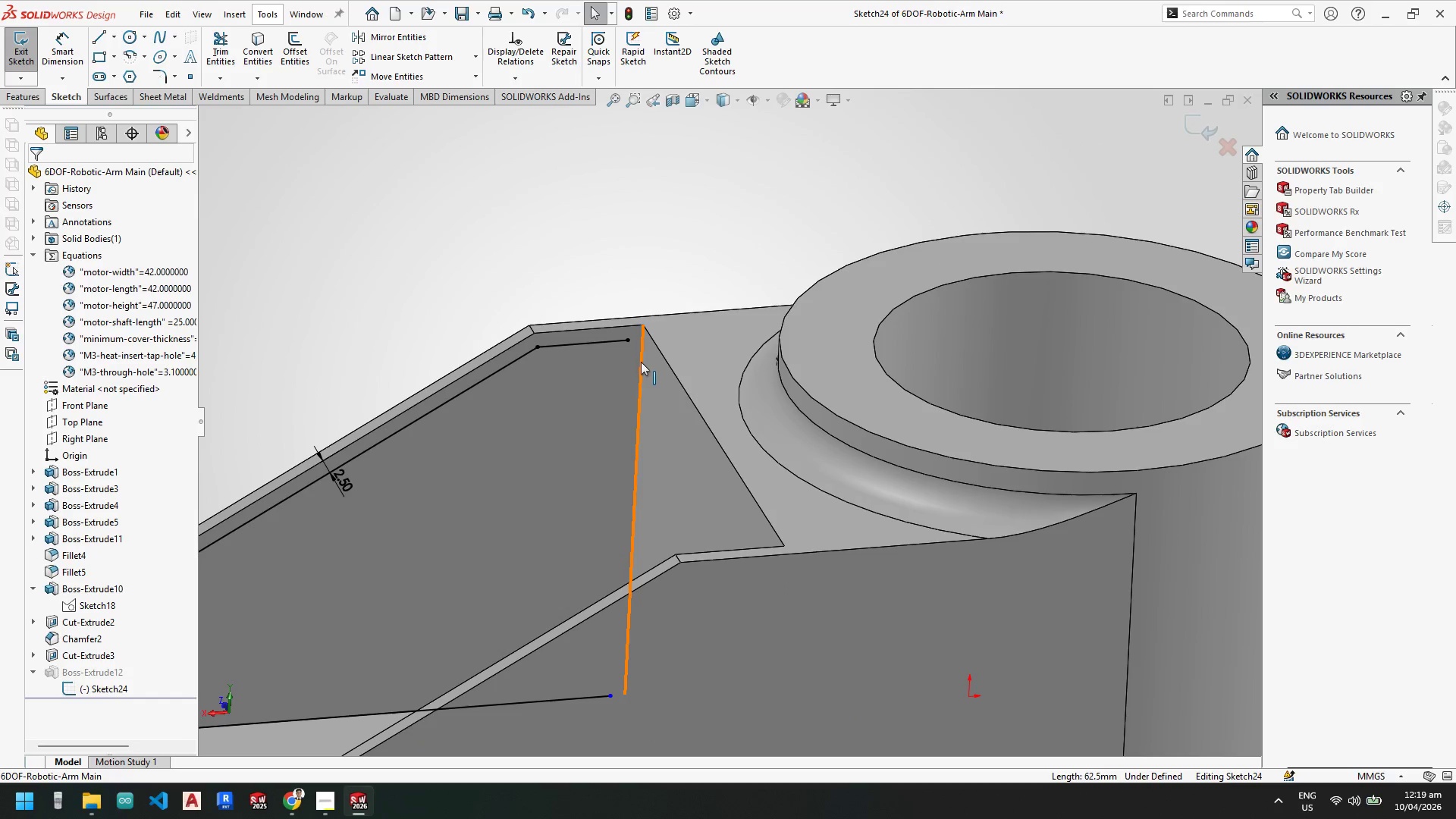 
left_click([640, 362])
 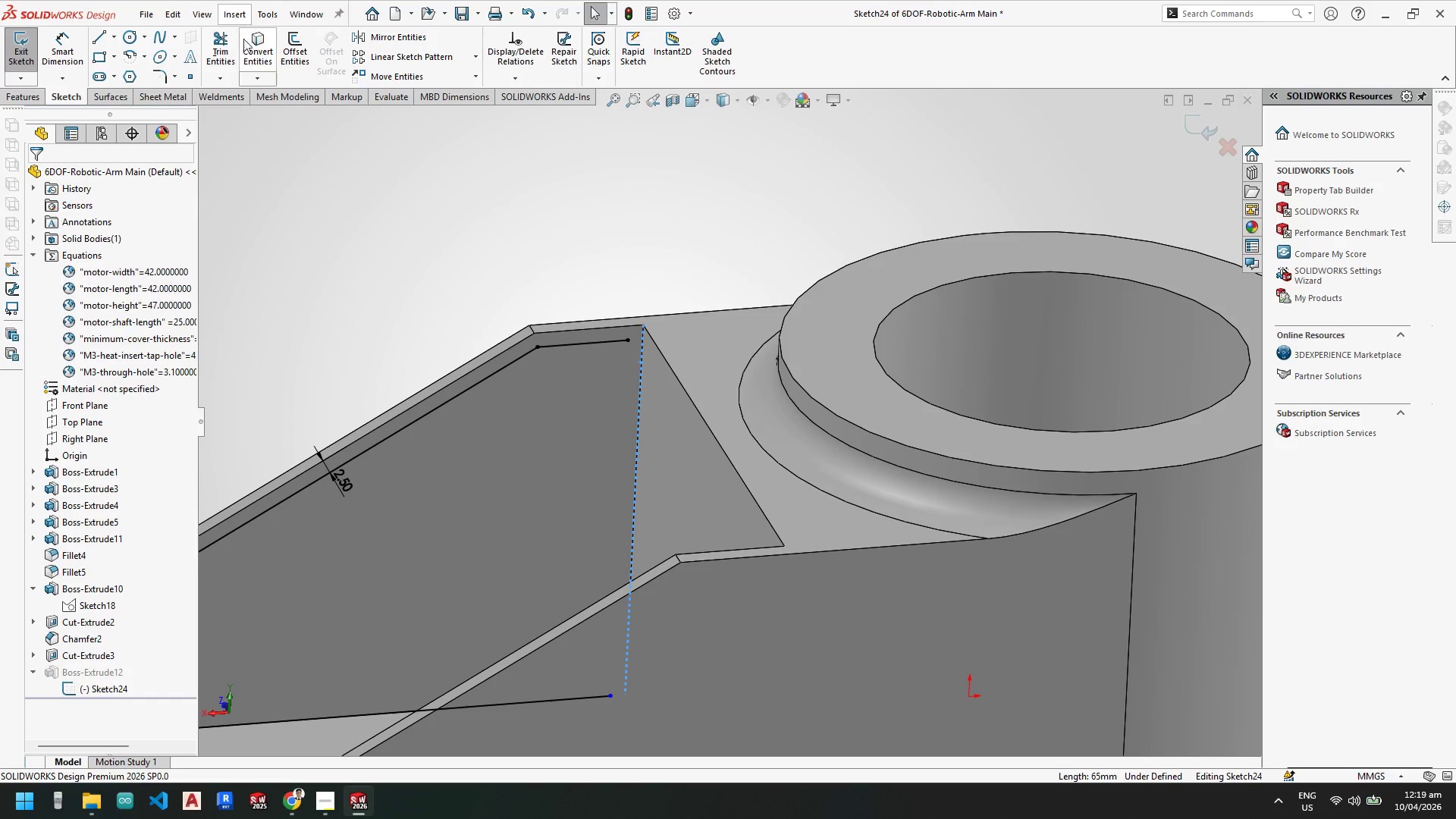 
left_click_drag(start_coordinate=[249, 42], to_coordinate=[257, 49])
 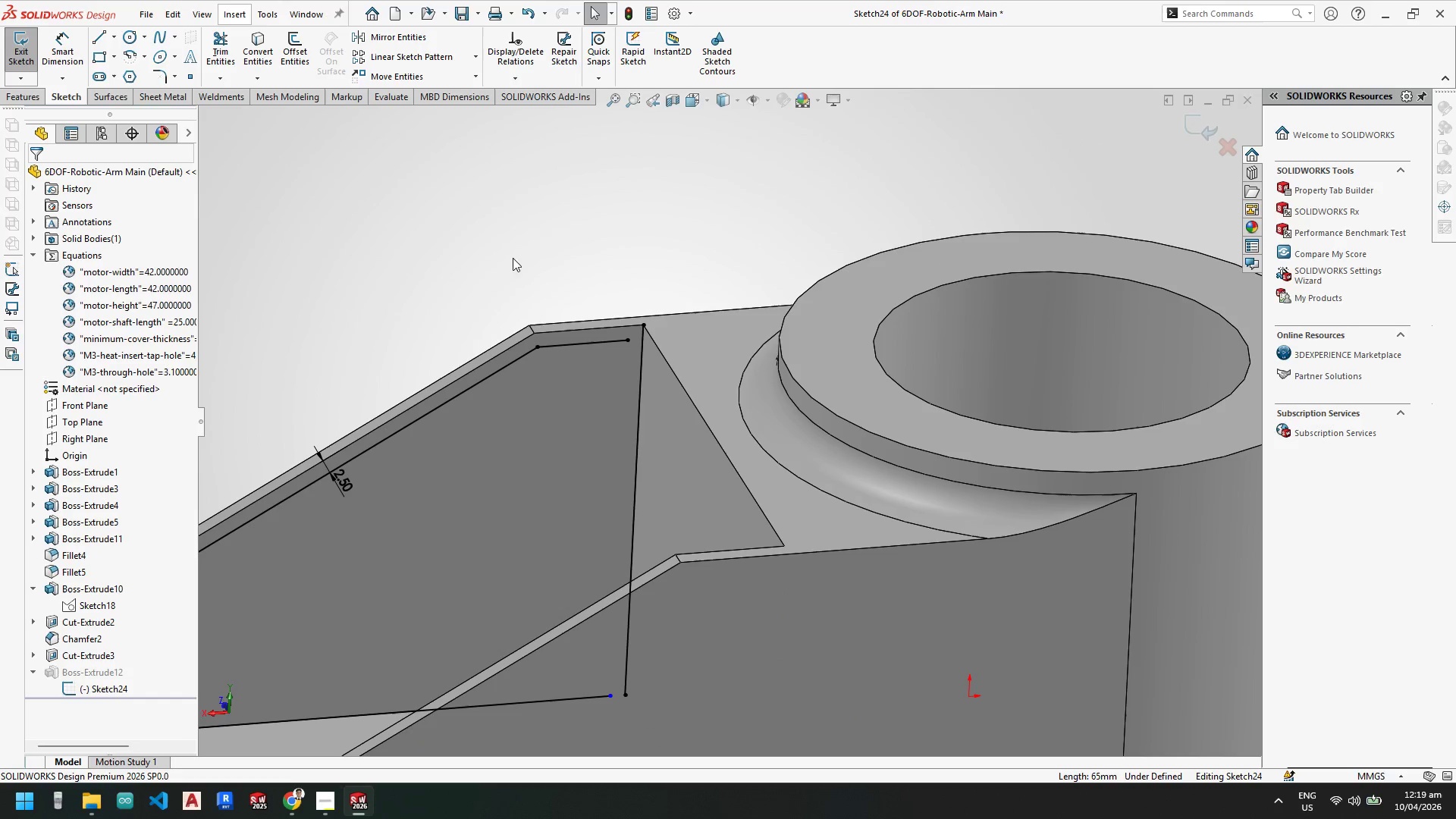 
key(Escape)
 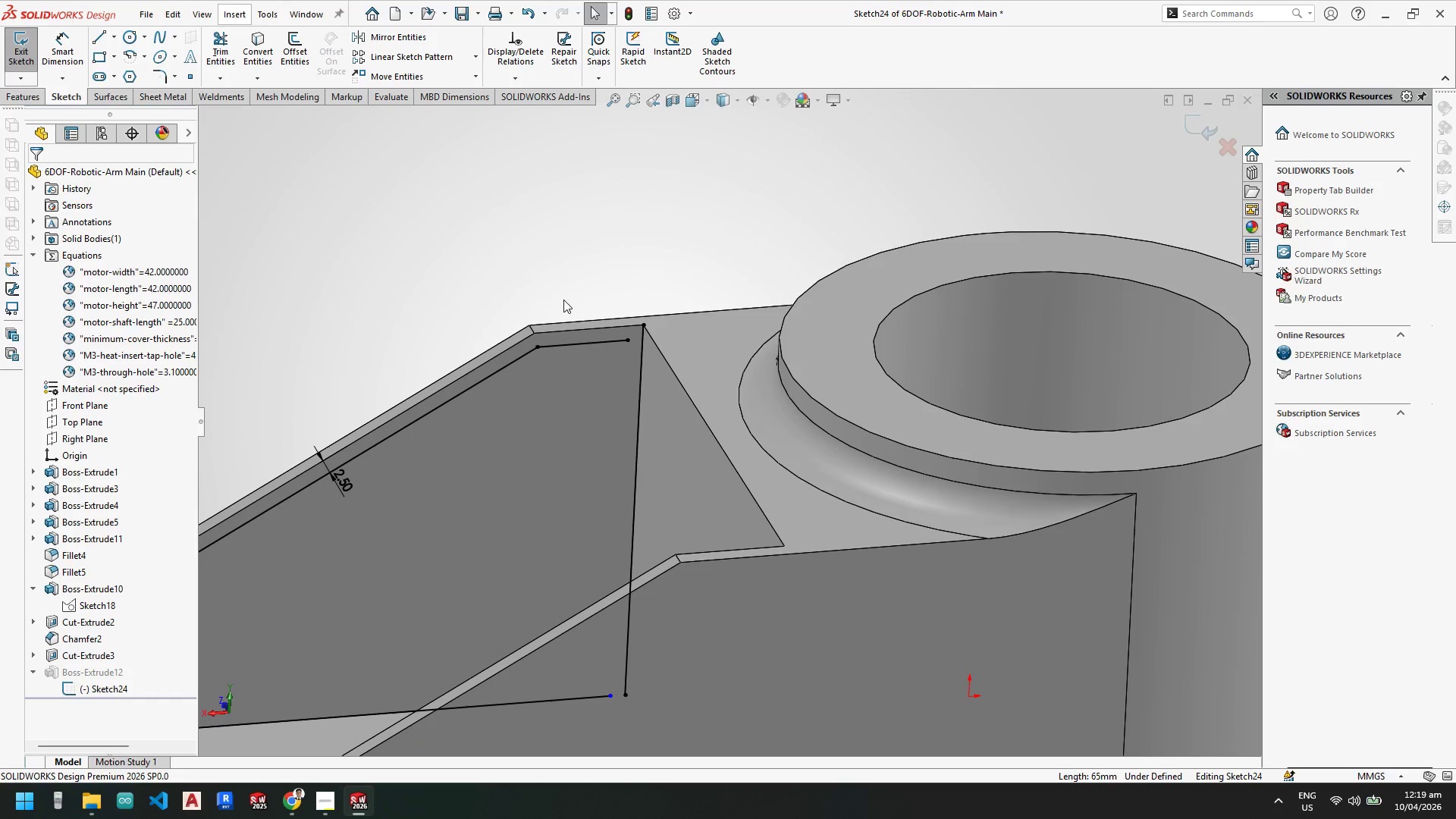 
key(Escape)
 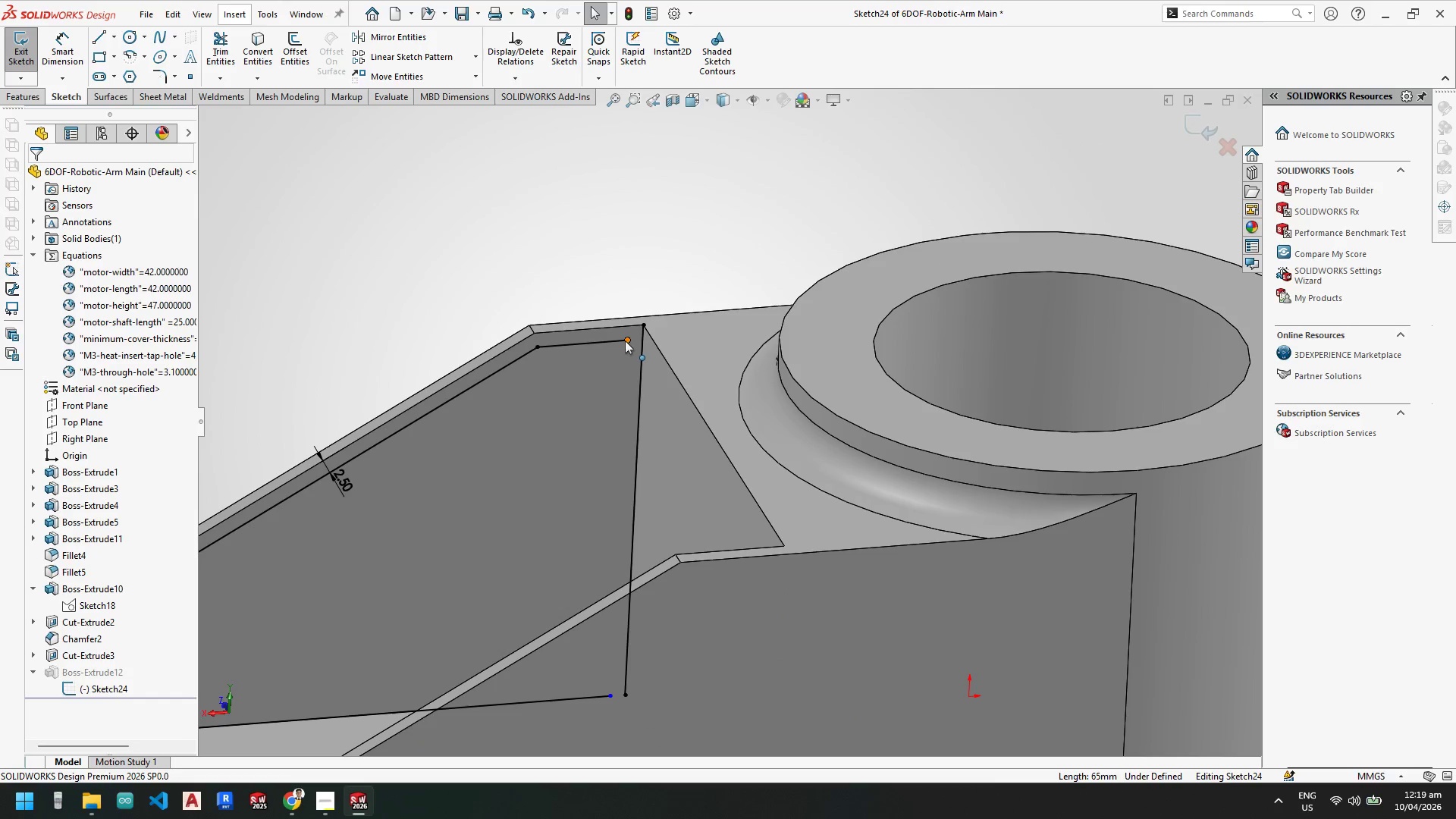 
left_click_drag(start_coordinate=[627, 340], to_coordinate=[642, 340])
 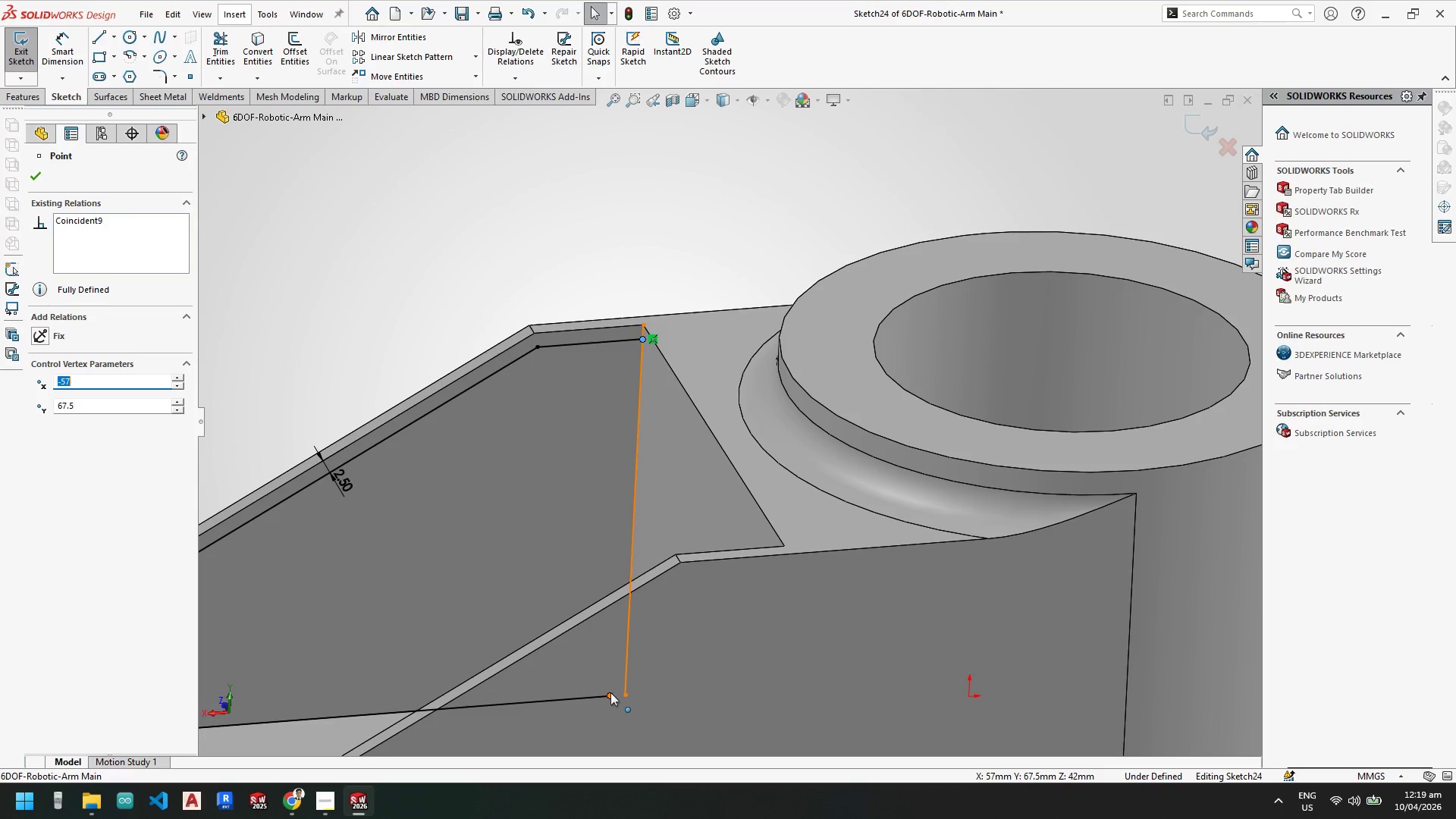 
left_click_drag(start_coordinate=[610, 692], to_coordinate=[626, 692])
 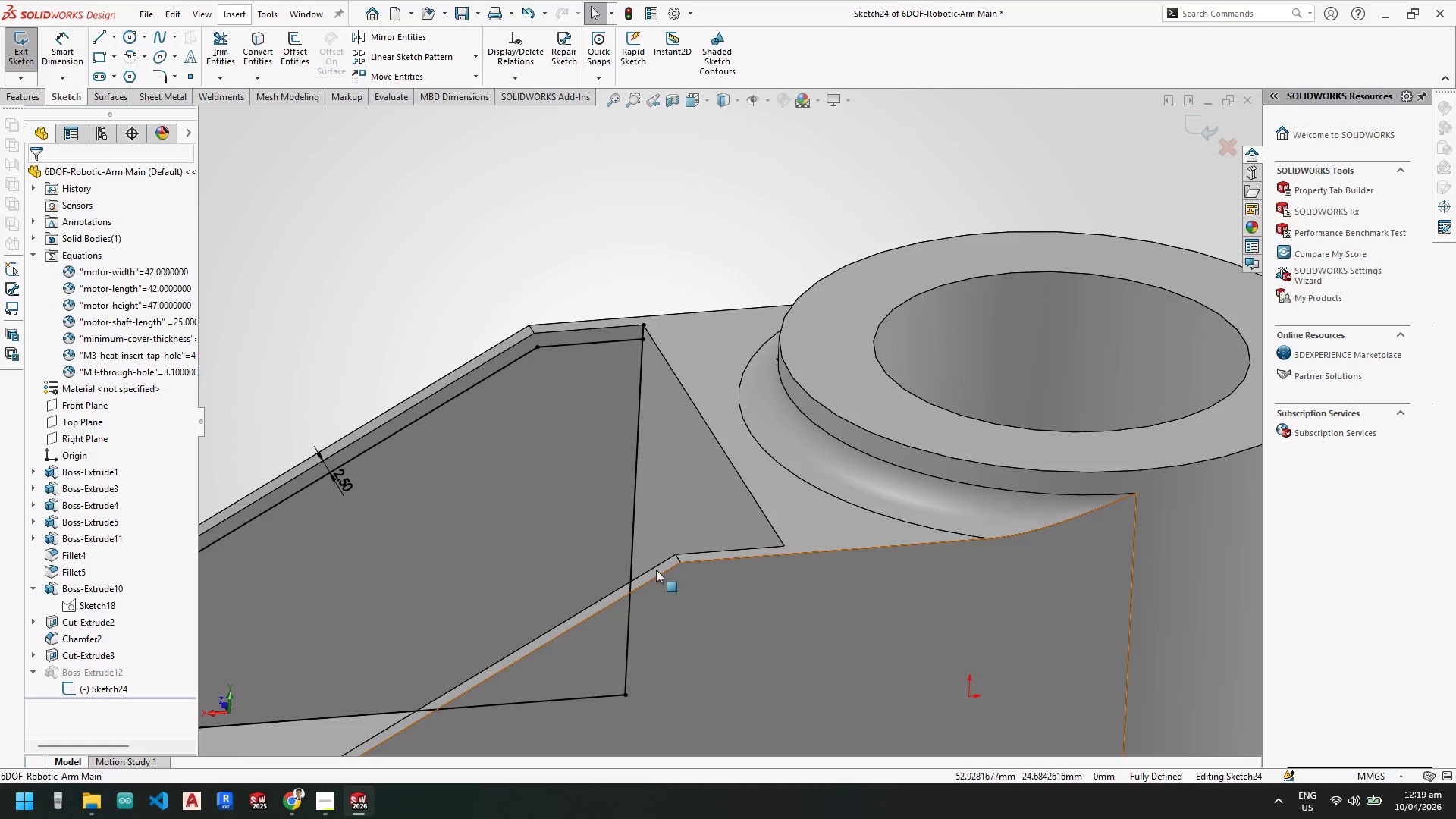 
key(Escape)
 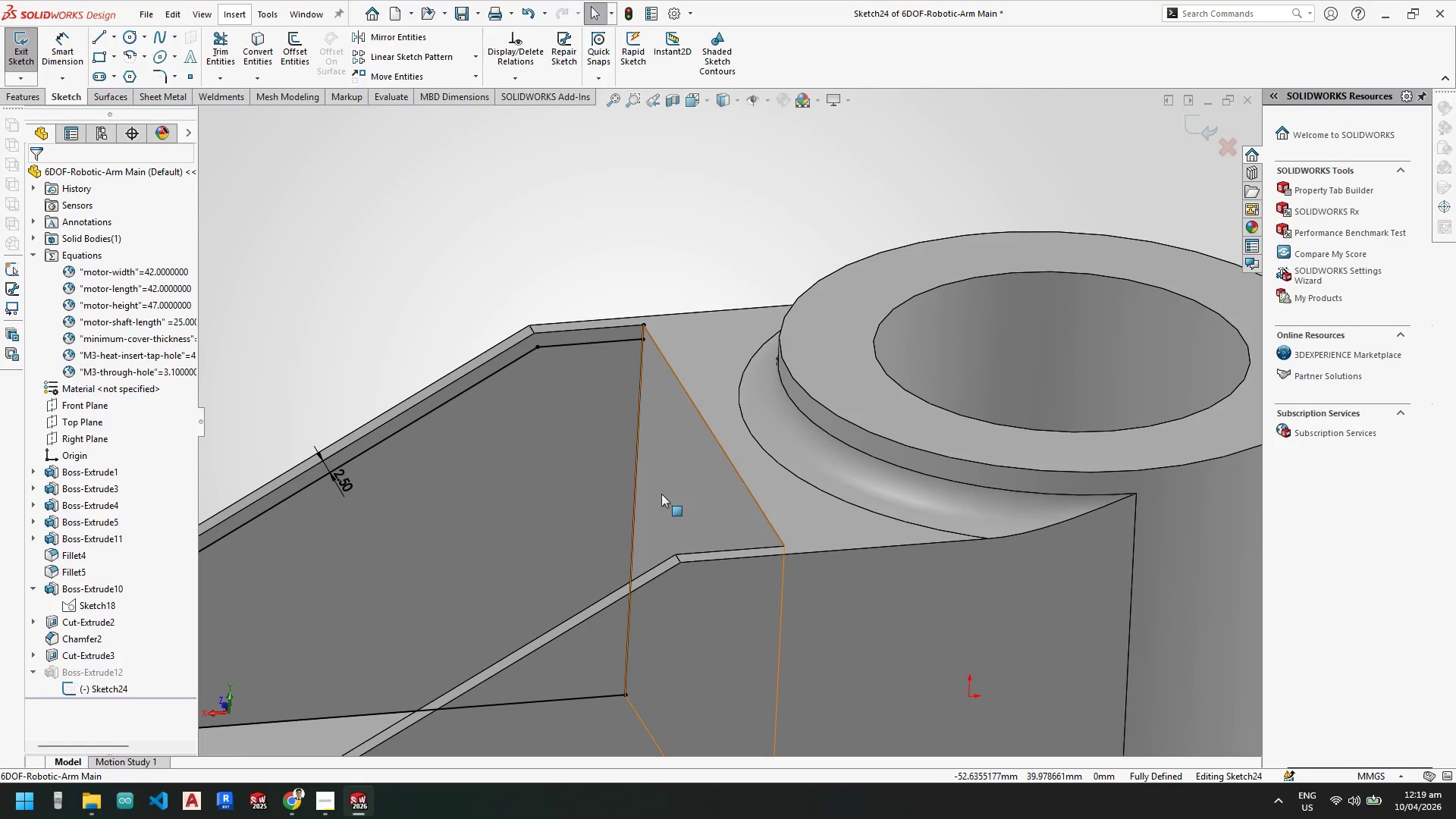 
key(Escape)
 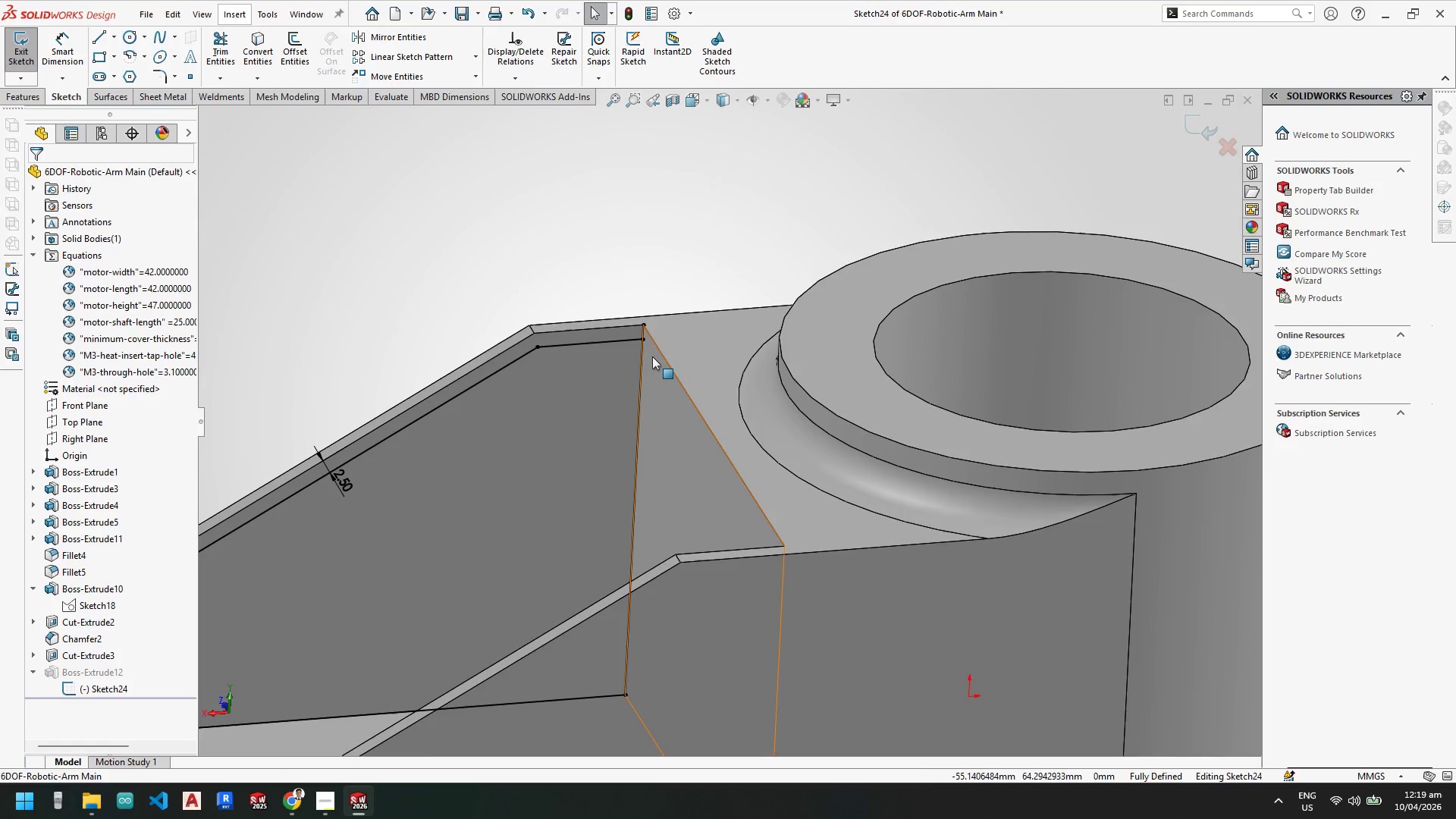 
key(Escape)
 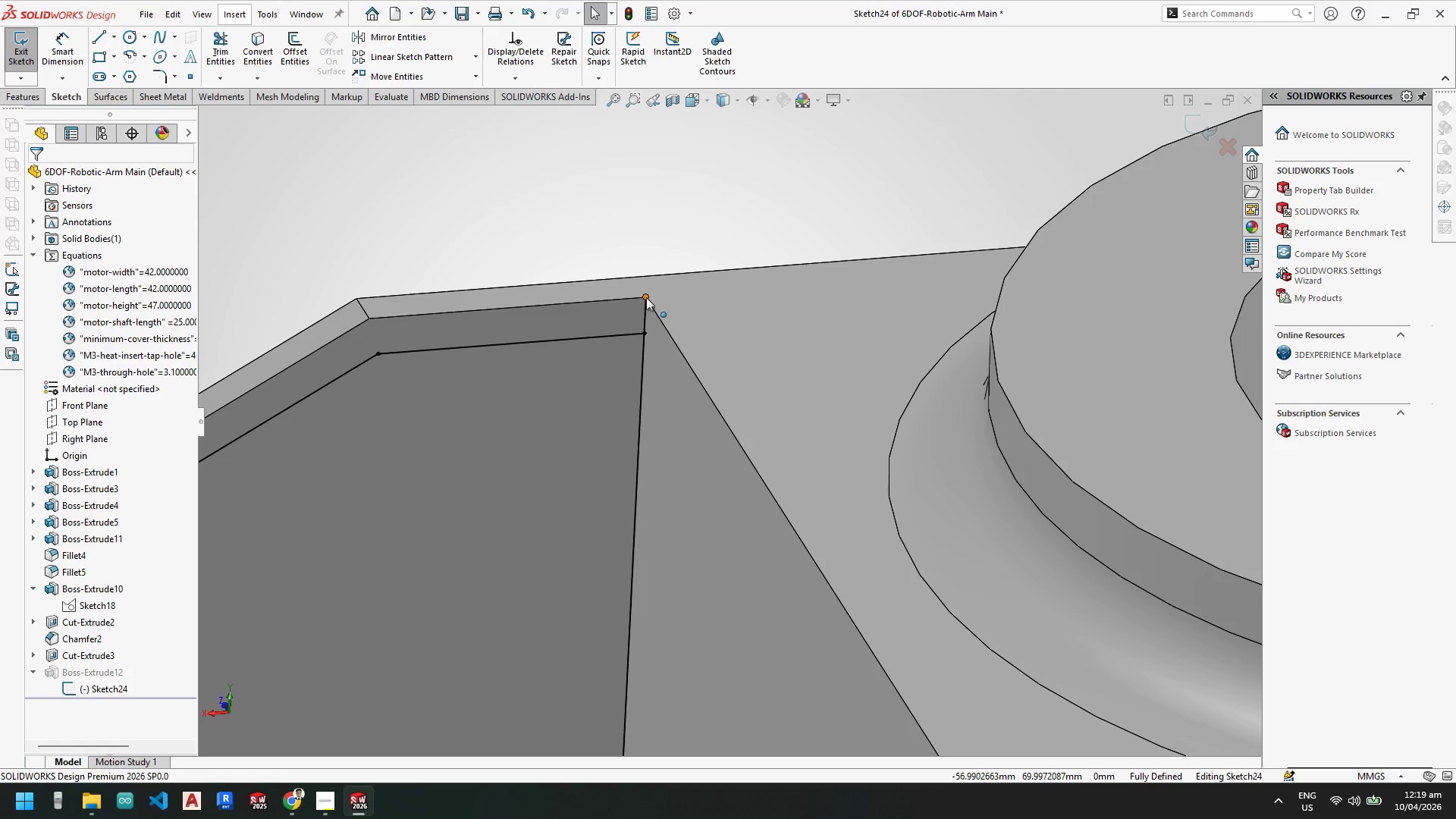 
scroll: coordinate [659, 357], scroll_direction: down, amount: 5.0
 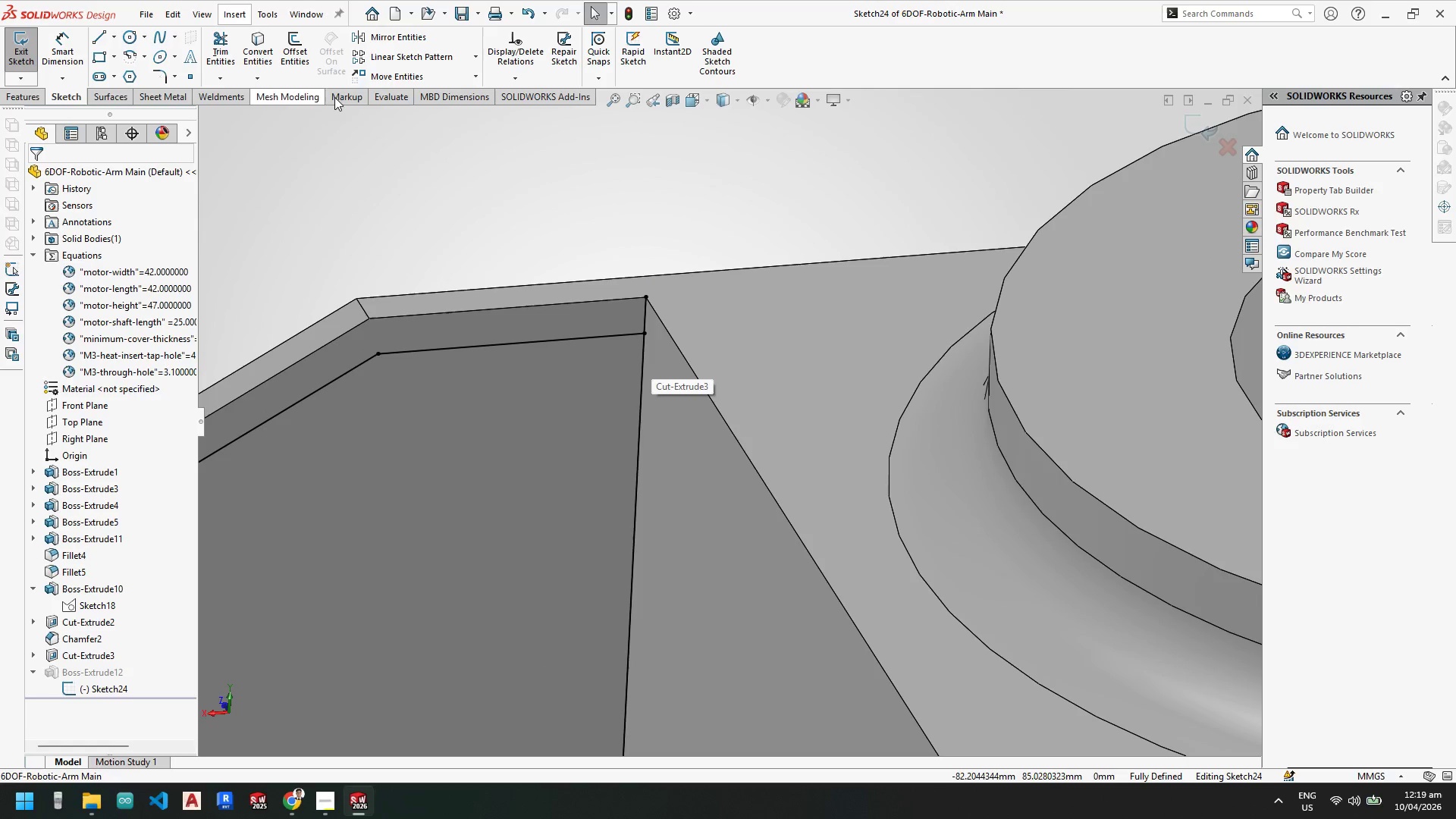 
left_click_drag(start_coordinate=[646, 297], to_coordinate=[643, 332])
 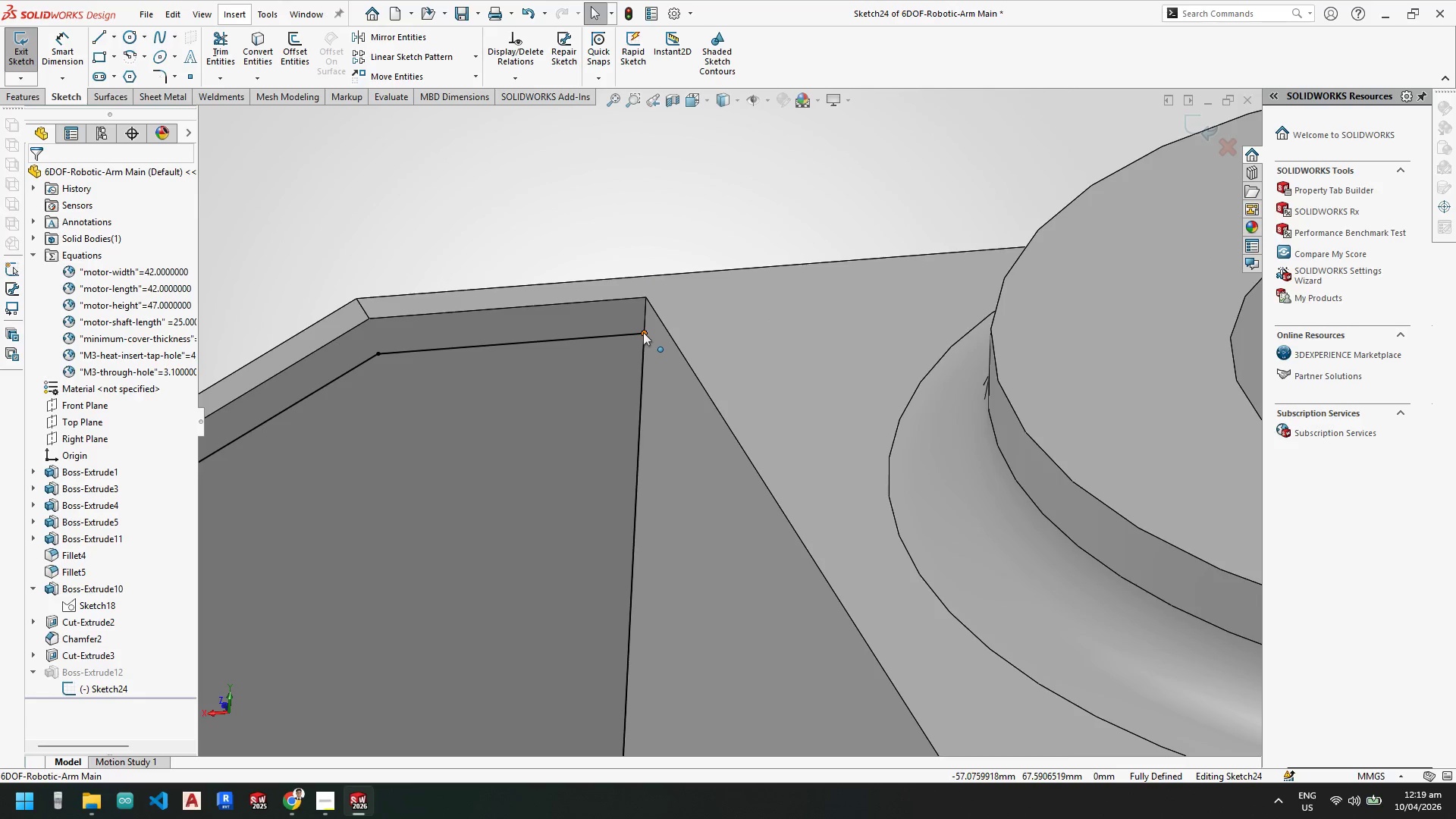 
key(Escape)
 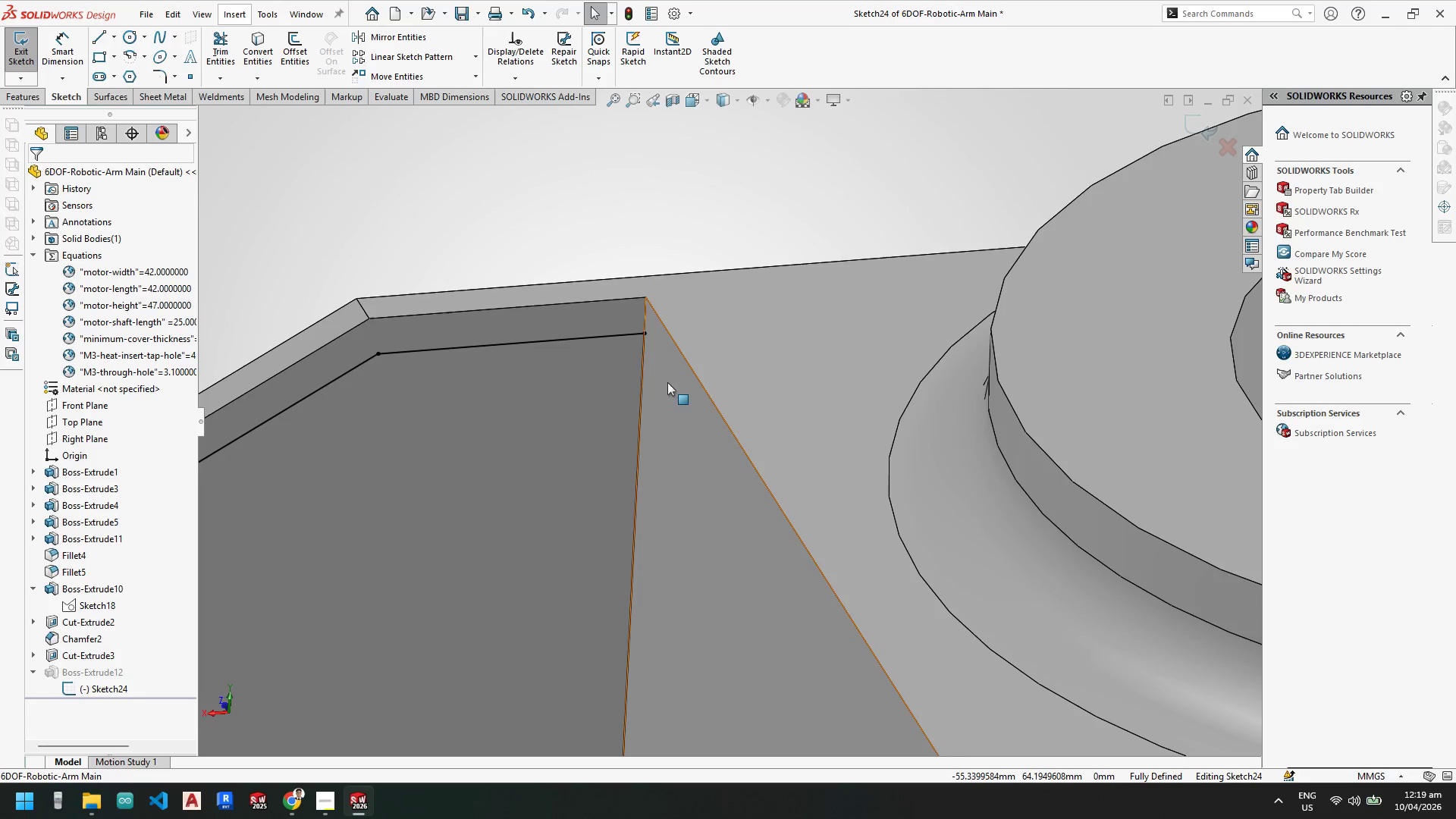 
key(Escape)
 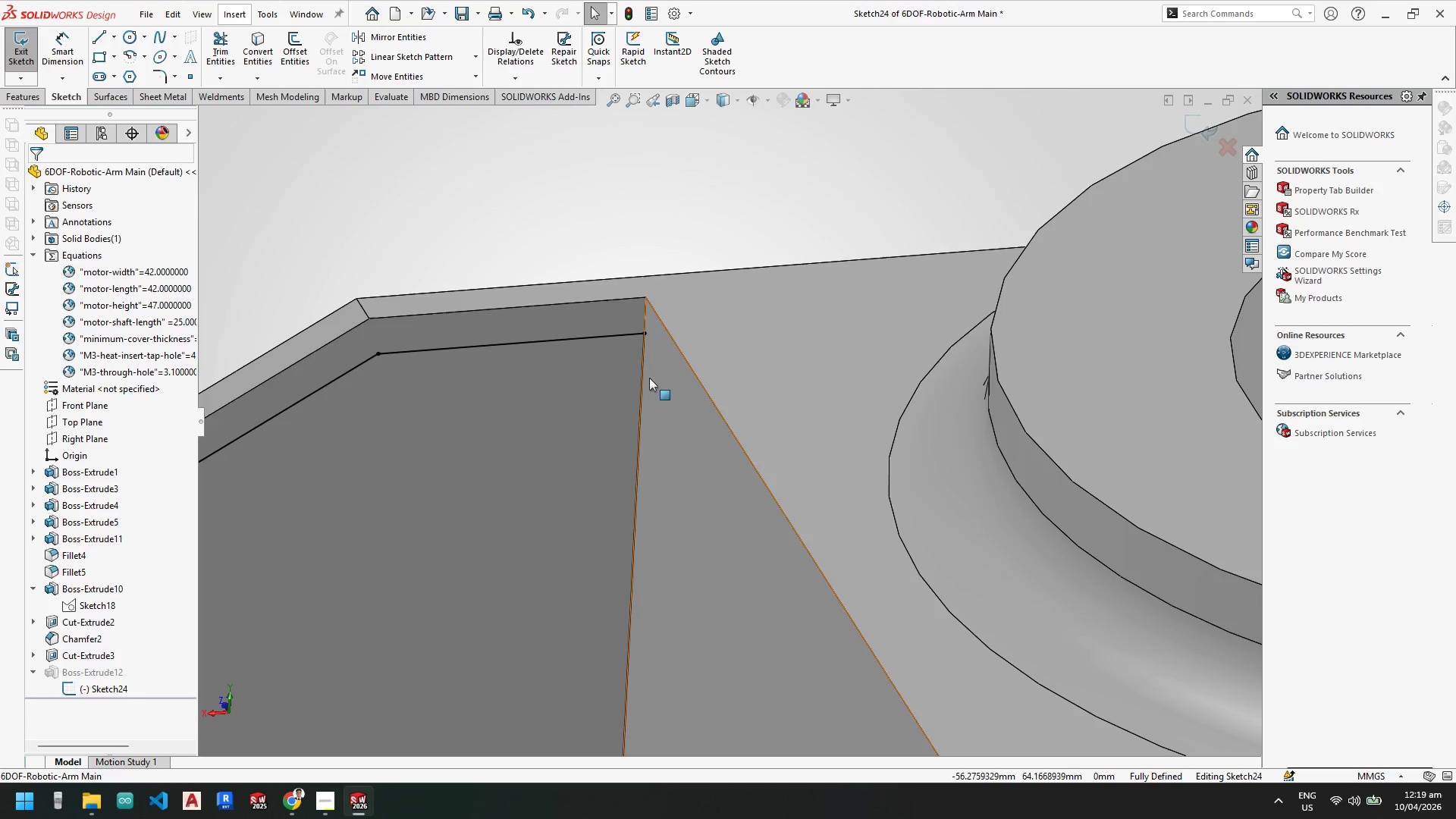 
key(Escape)
 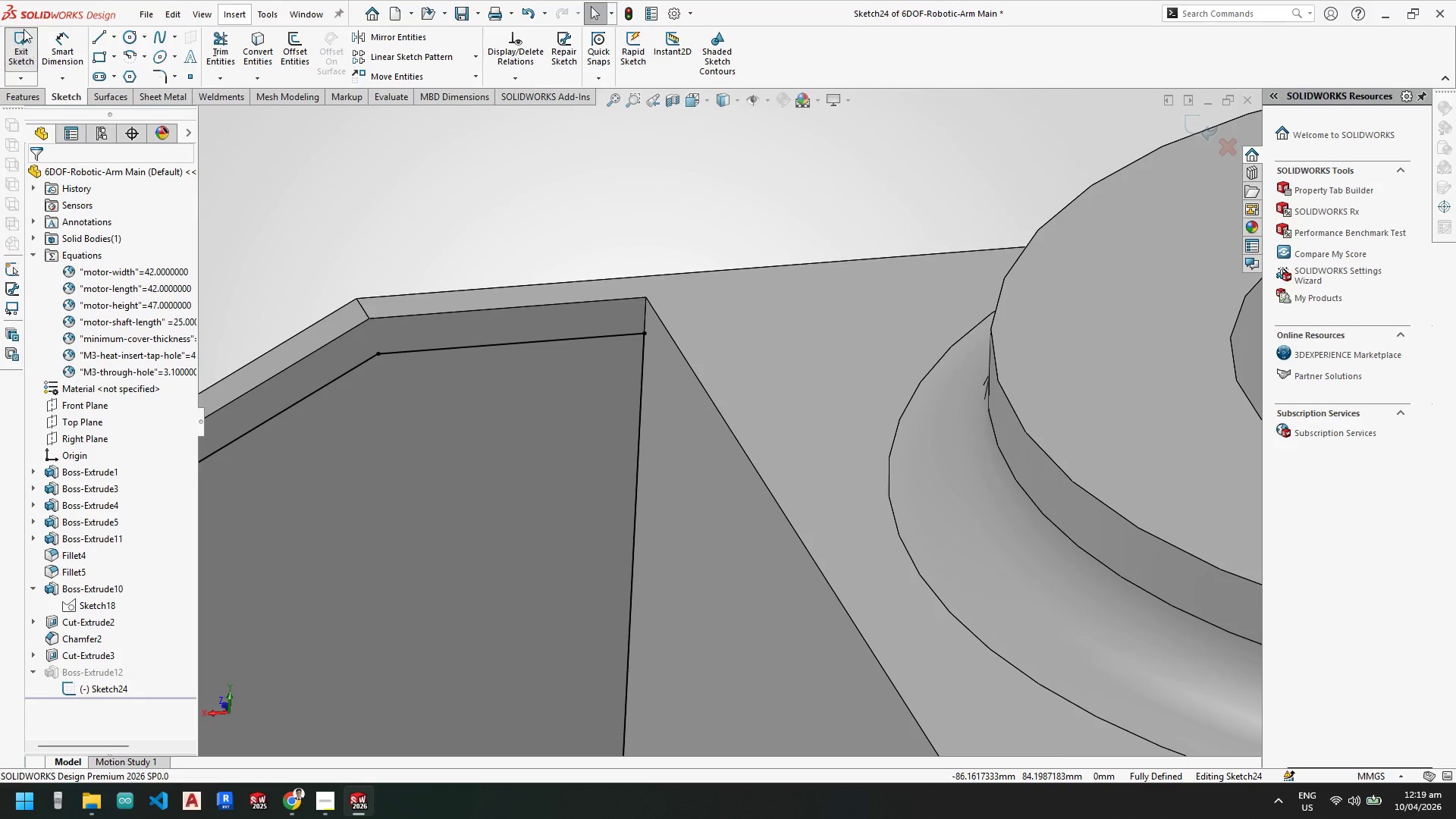 
left_click([20, 52])
 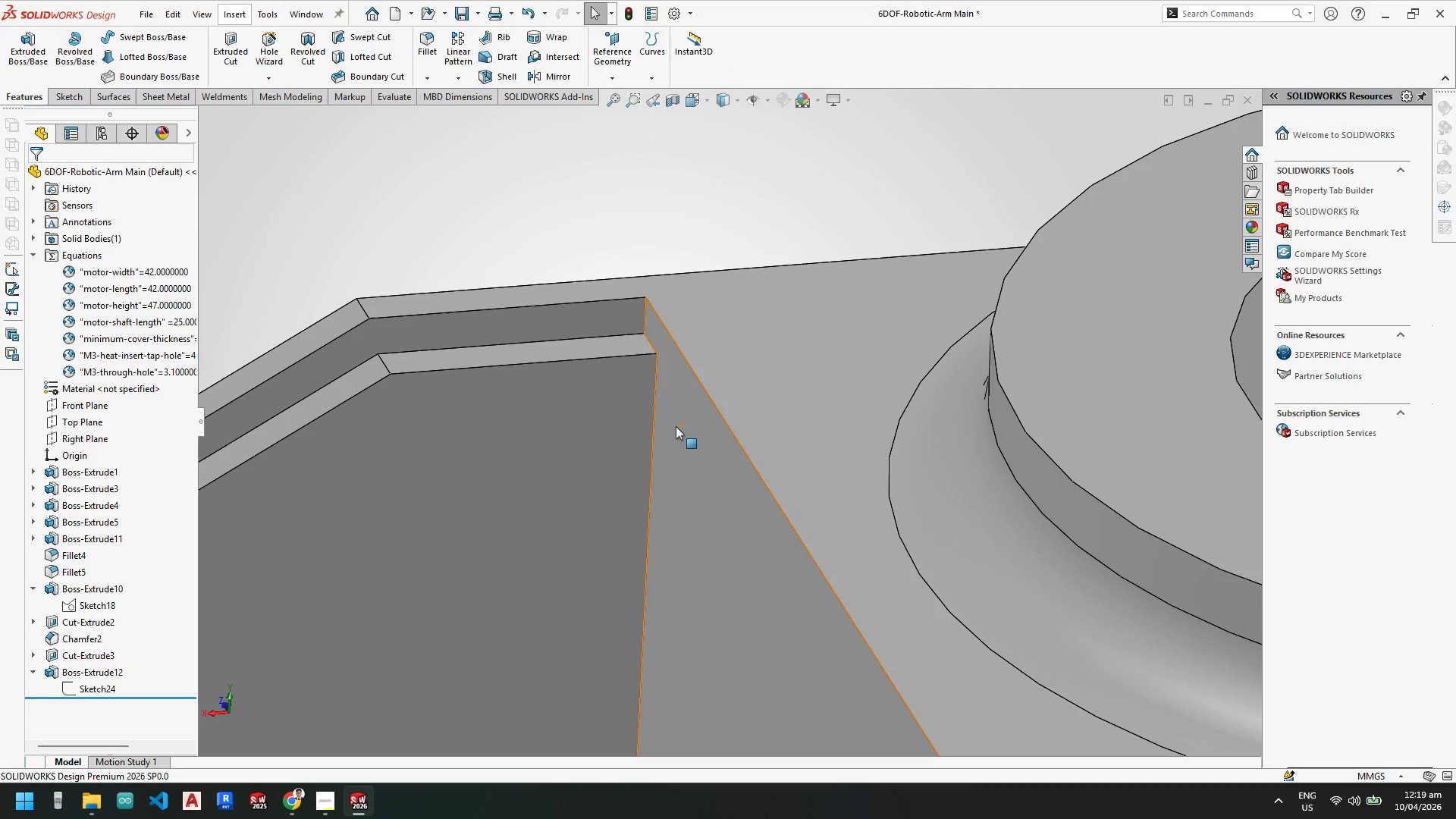 
scroll: coordinate [717, 425], scroll_direction: up, amount: 9.0
 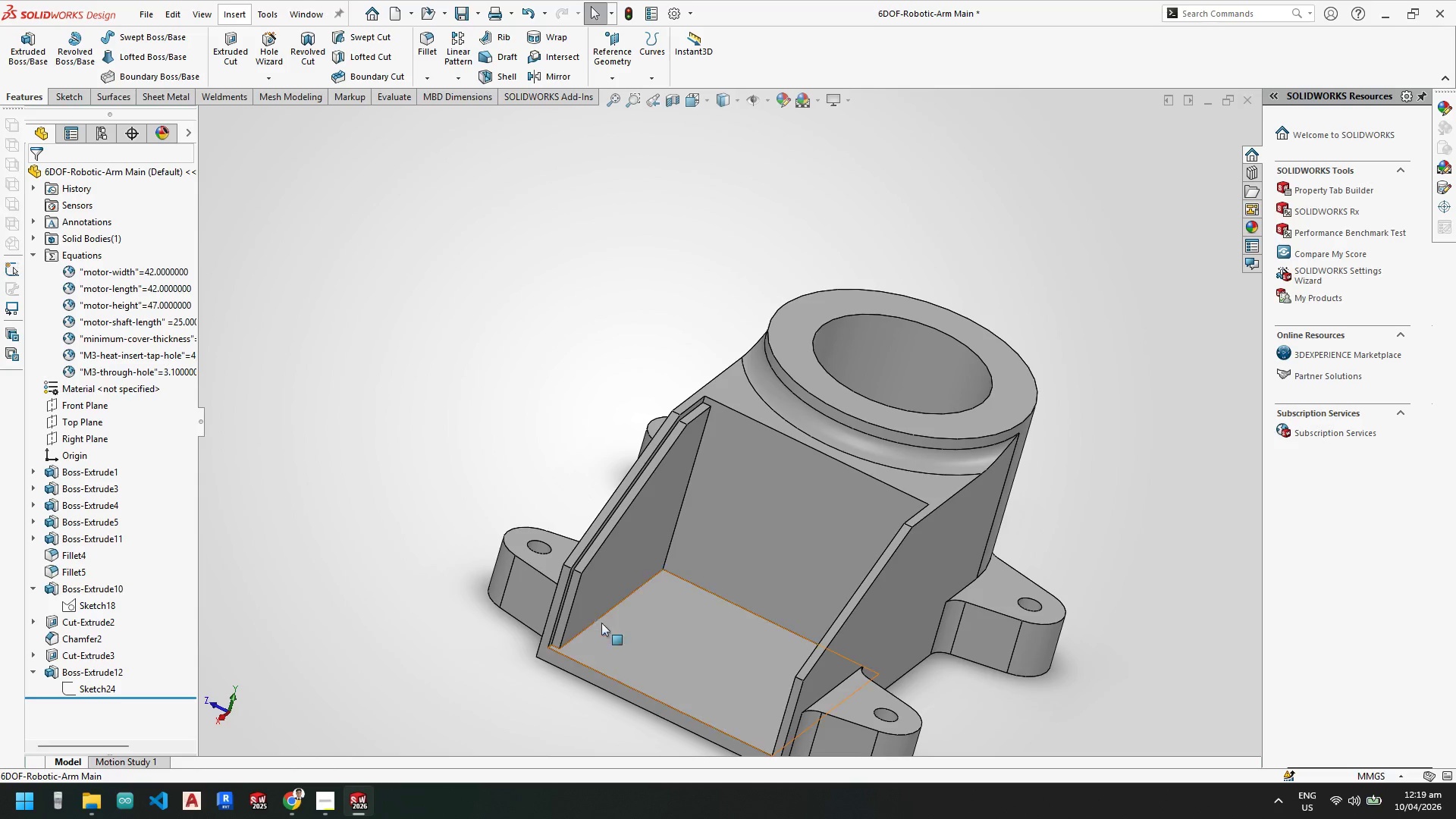 
scroll: coordinate [679, 543], scroll_direction: none, amount: 0.0
 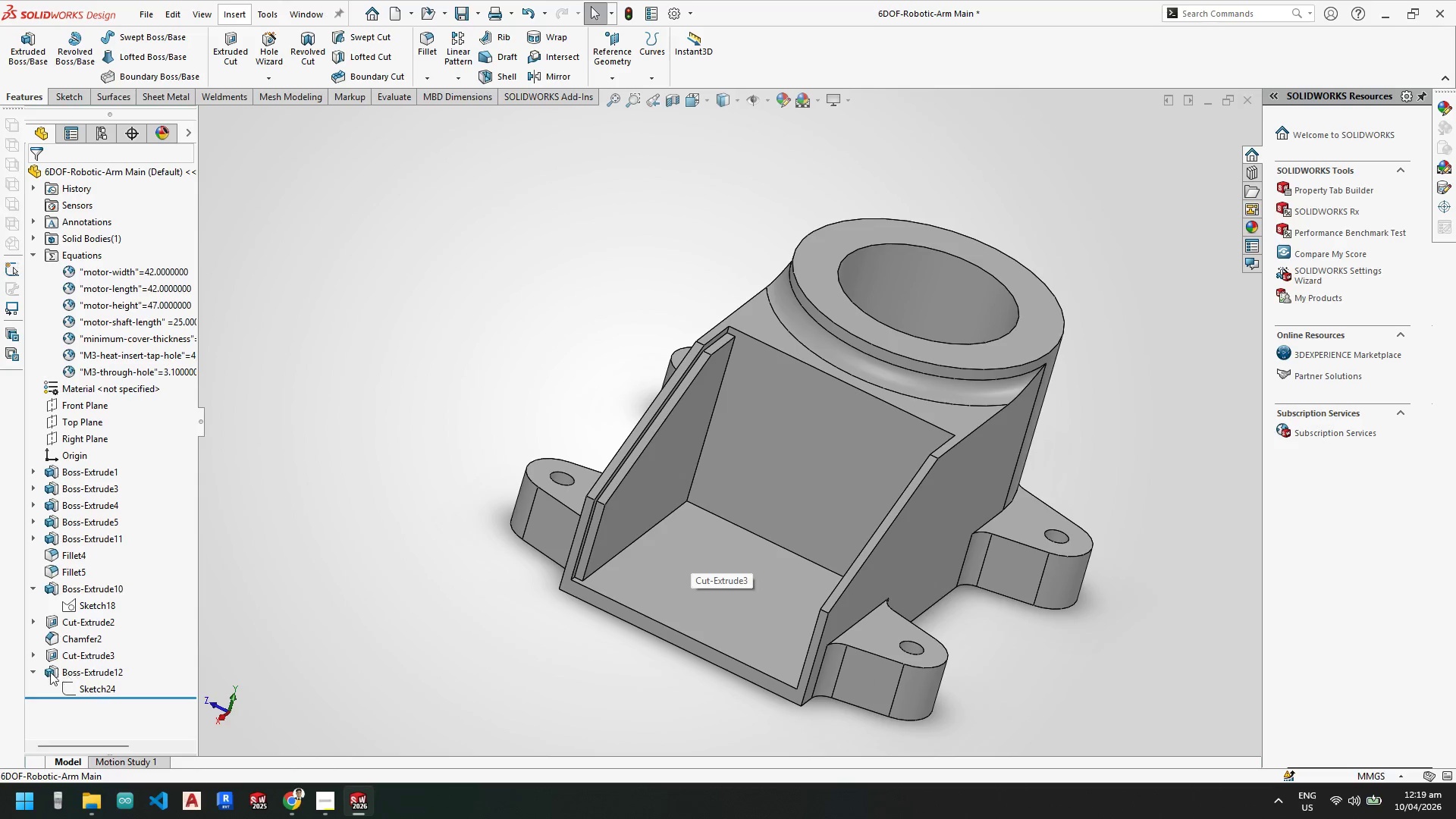 
left_click([30, 669])
 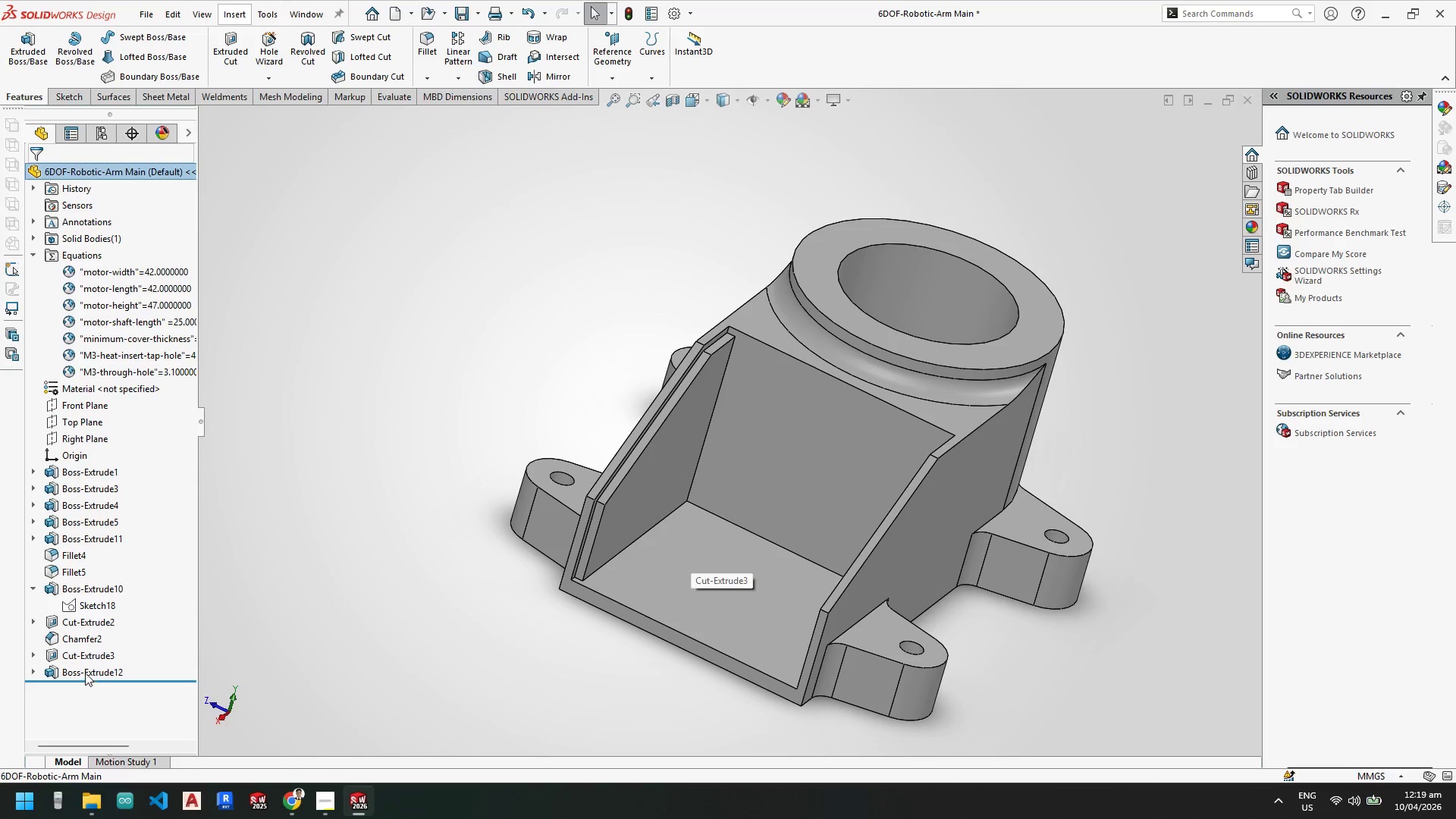 
left_click([85, 669])
 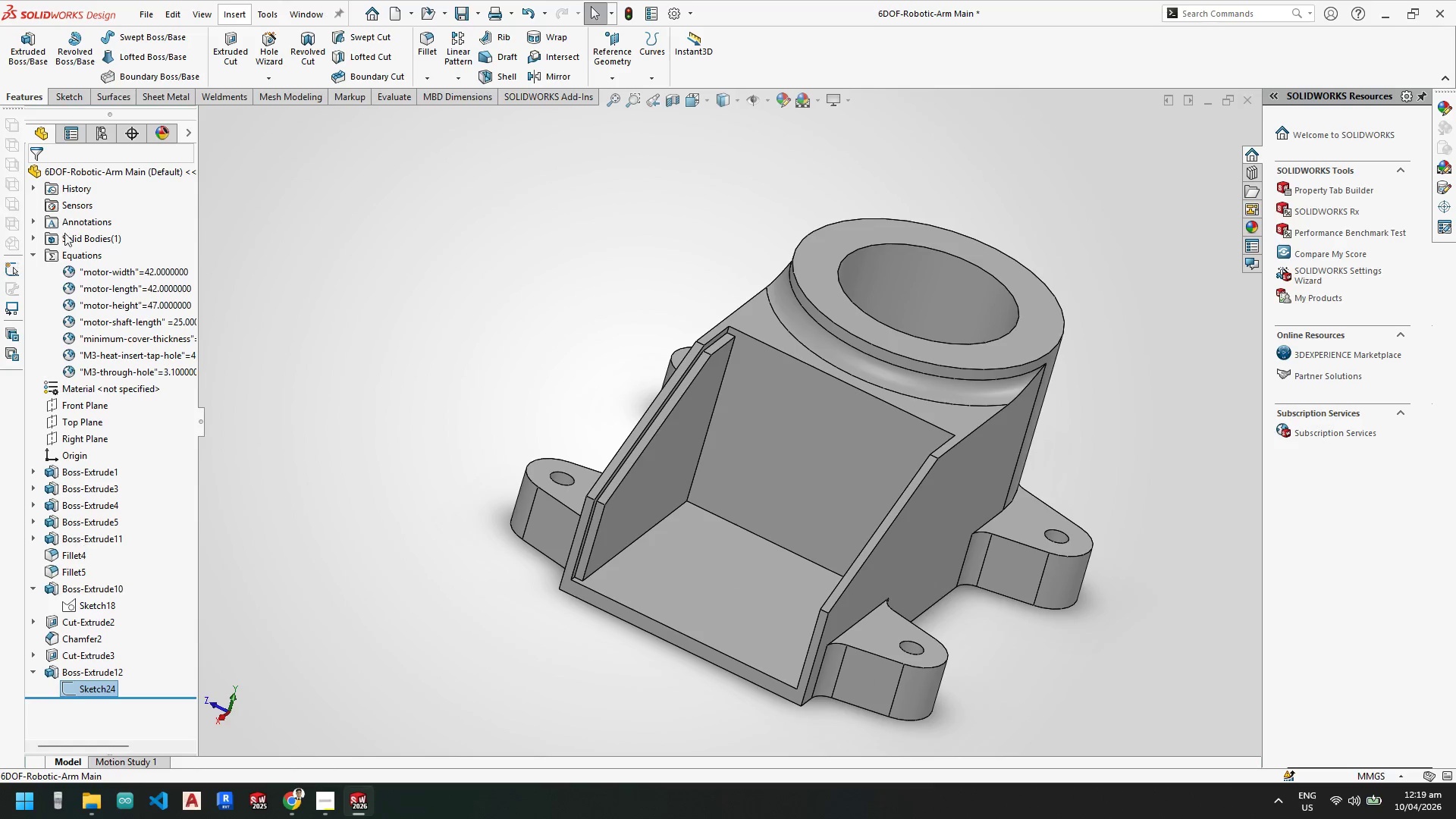 
scroll: coordinate [802, 507], scroll_direction: down, amount: 1.0
 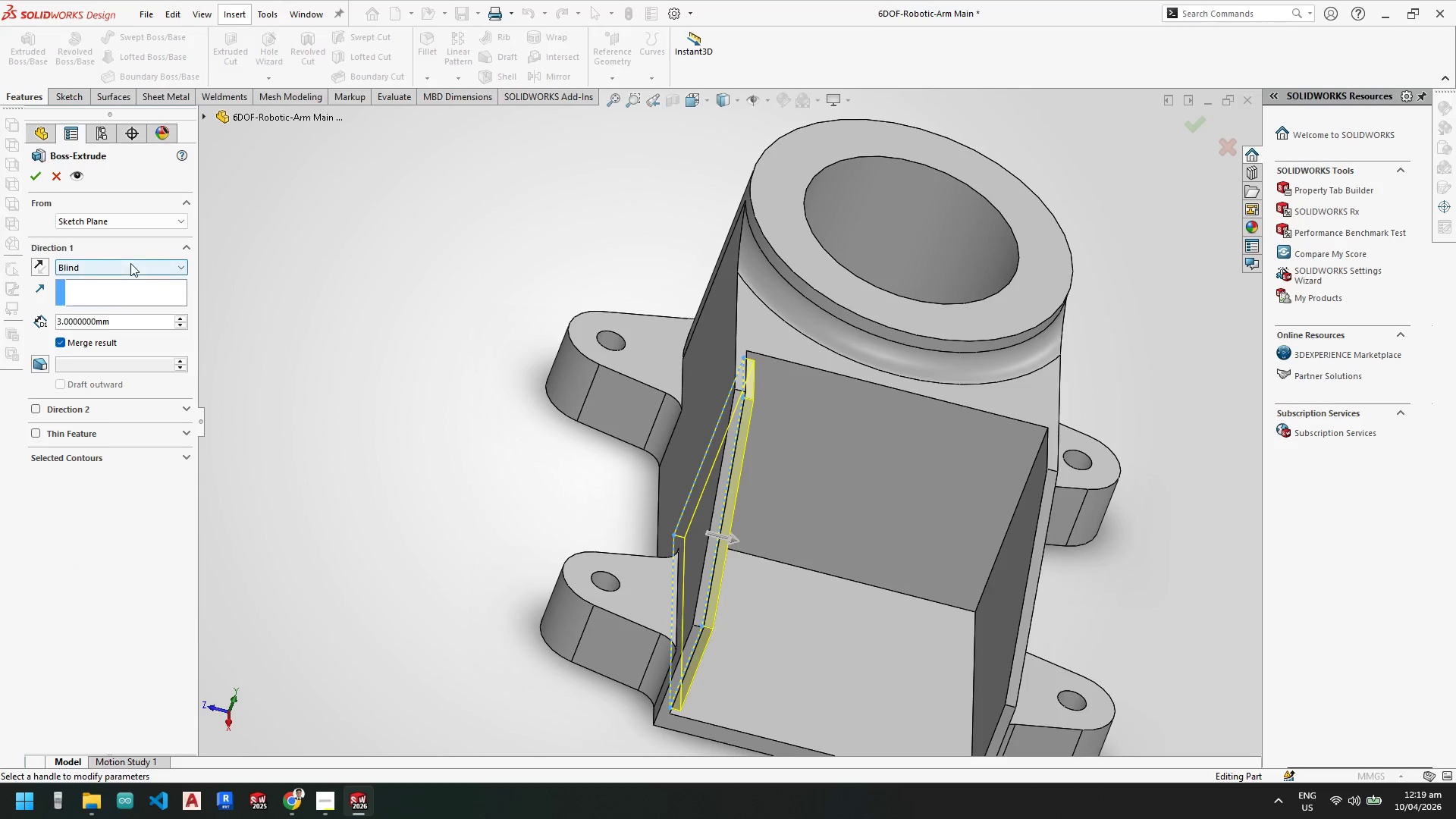 
double_click([126, 221])
 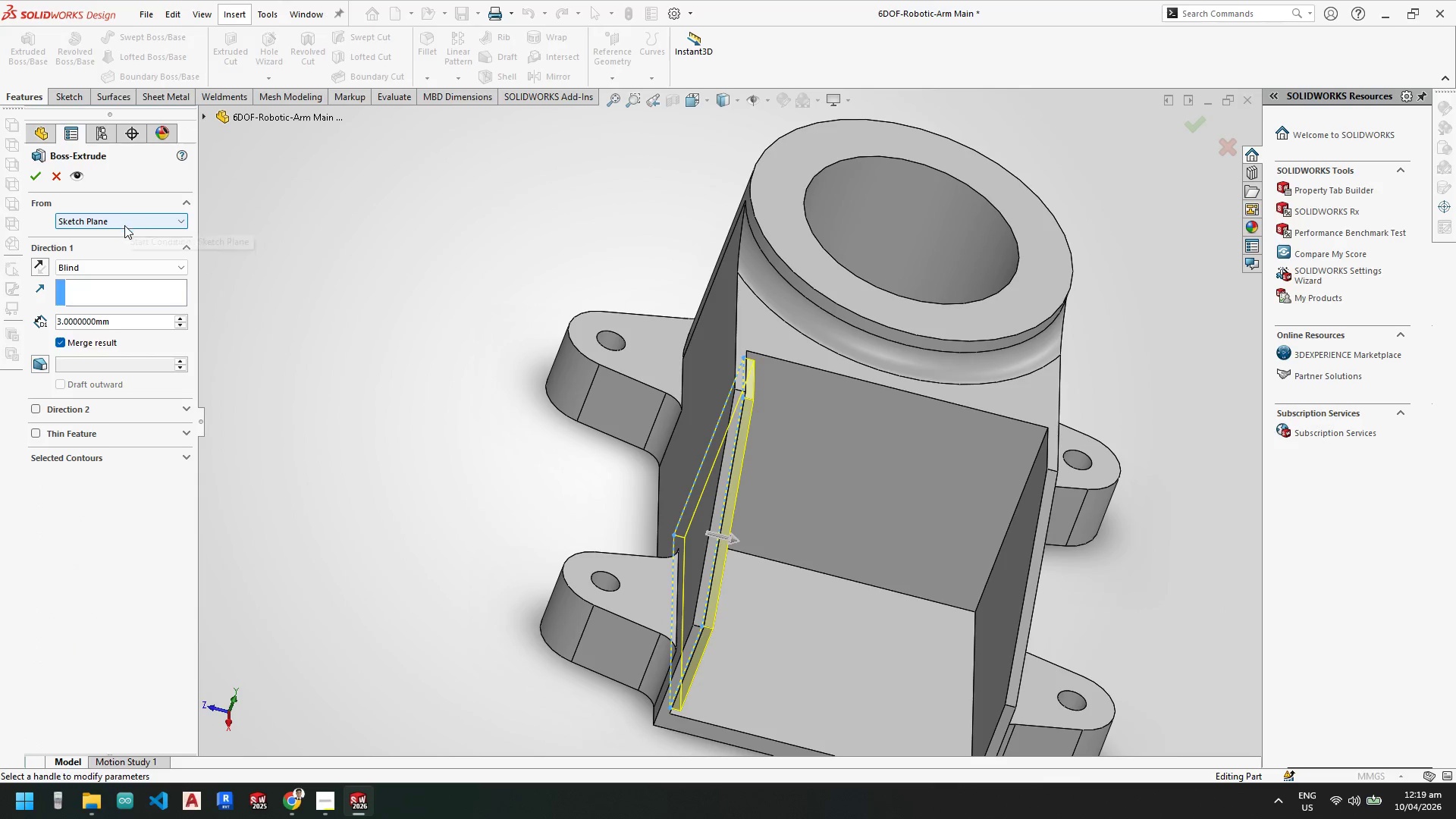 
triple_click([126, 219])
 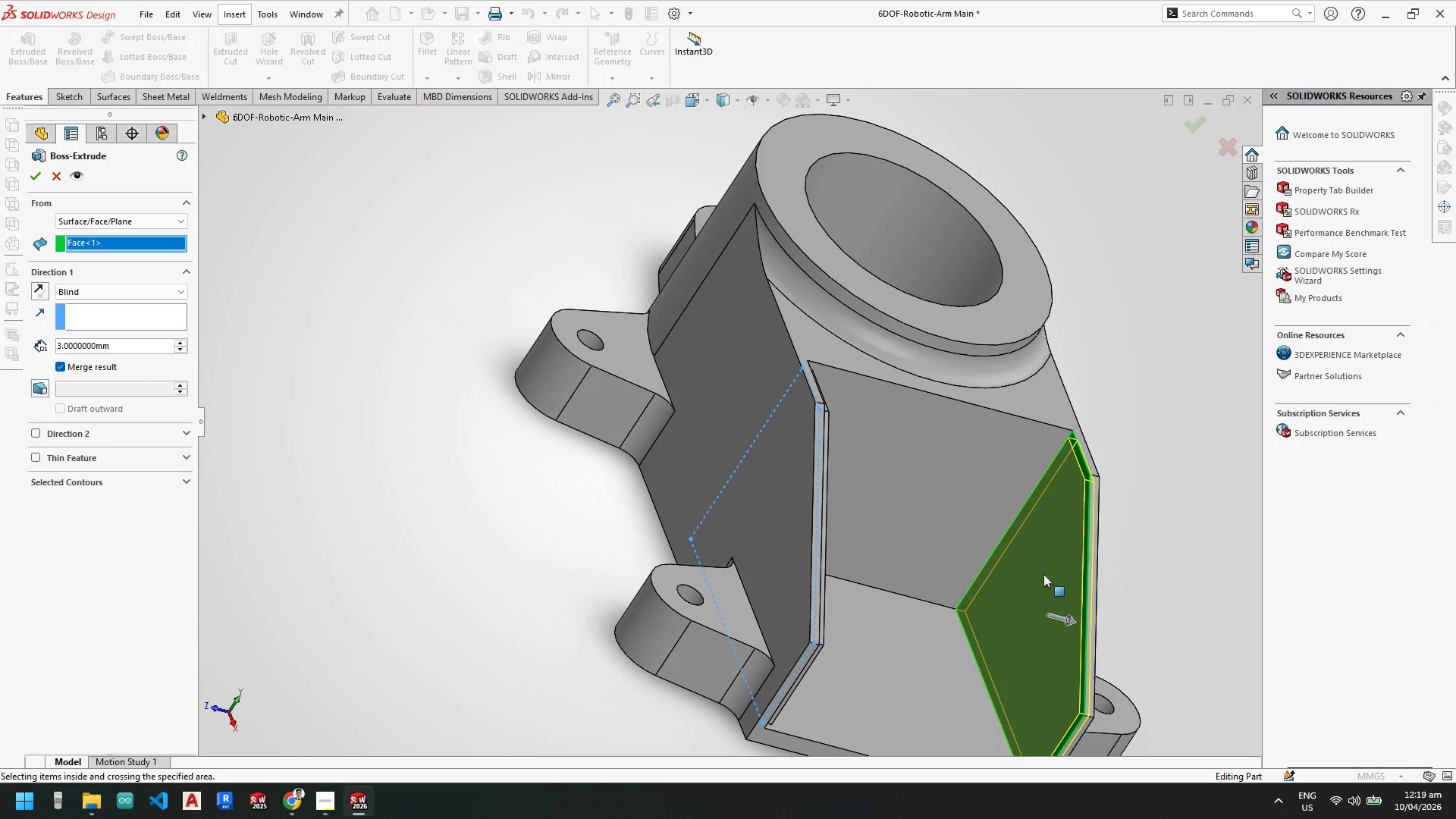 
scroll: coordinate [993, 600], scroll_direction: down, amount: 1.0
 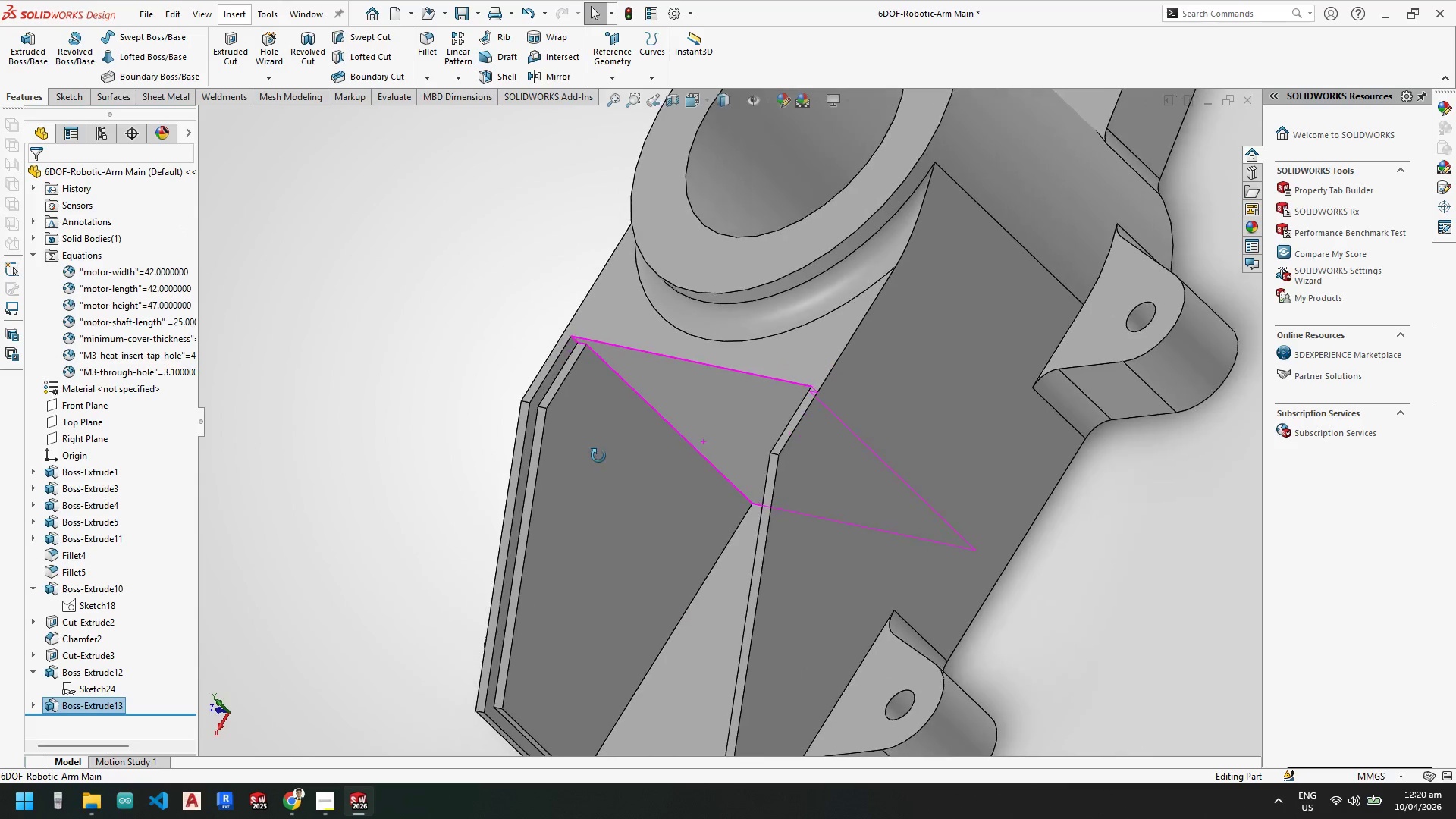 
scroll: coordinate [630, 501], scroll_direction: up, amount: 2.0
 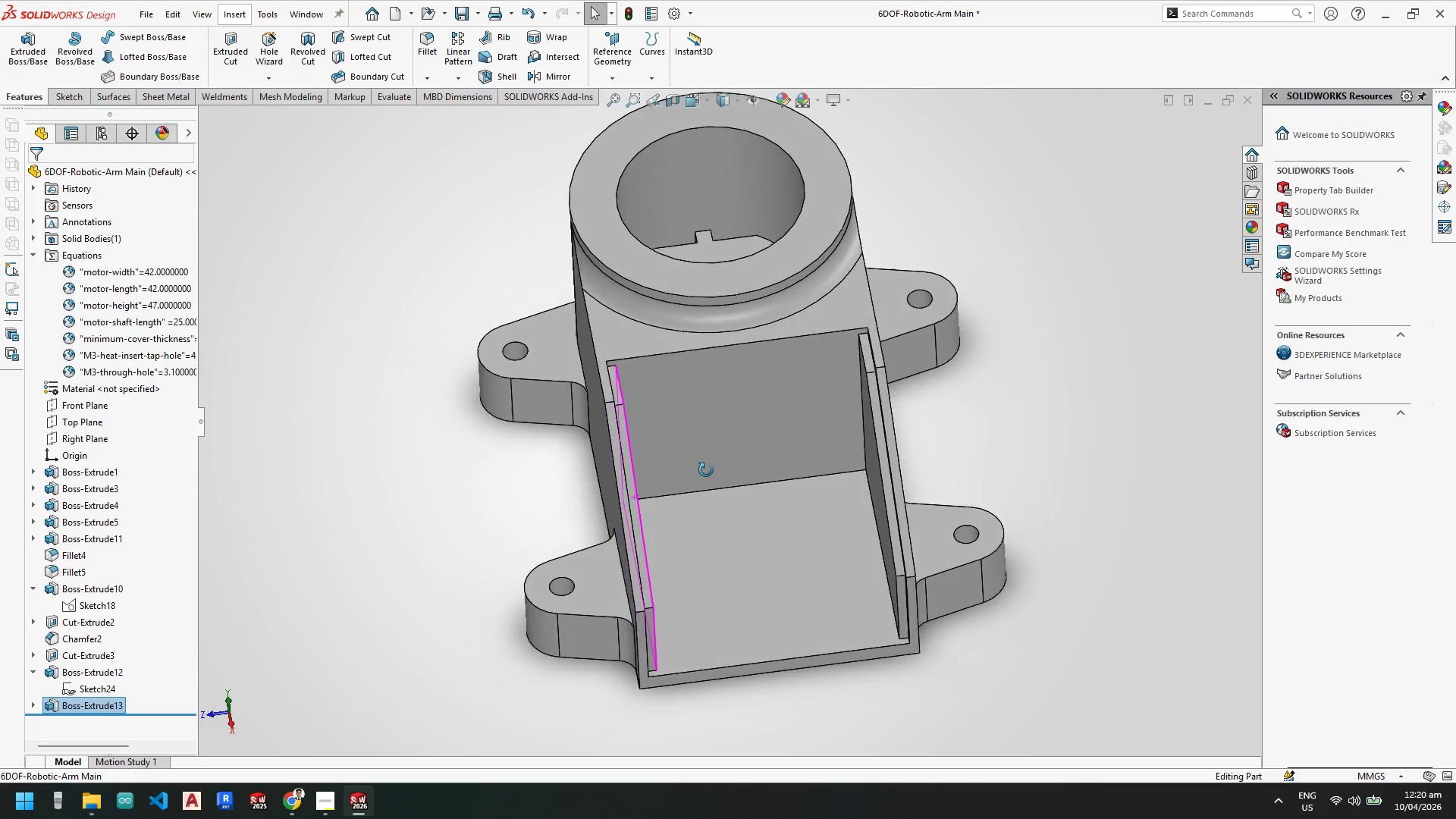 
scroll: coordinate [759, 610], scroll_direction: down, amount: 1.0
 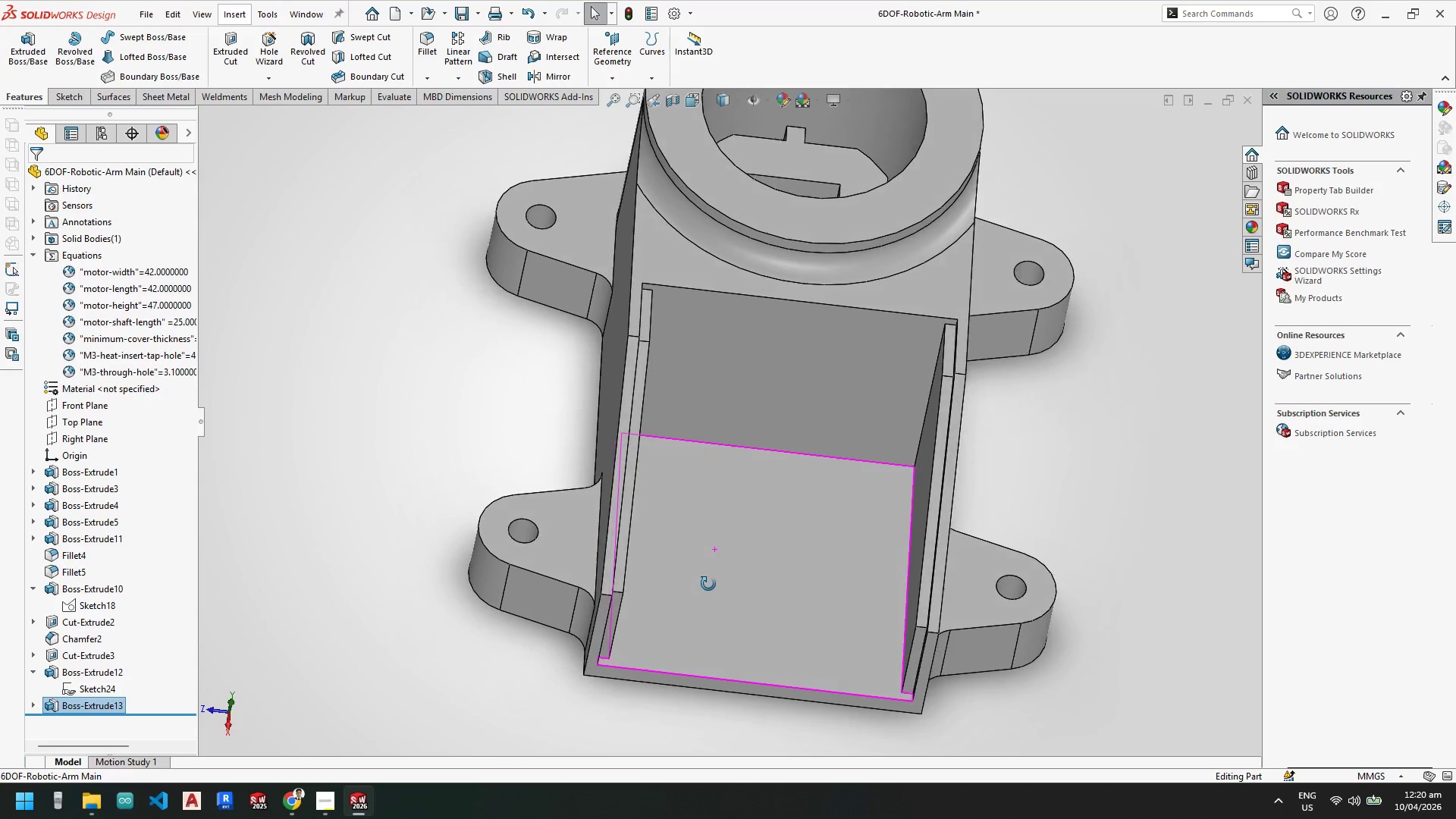 
wait(6.89)
 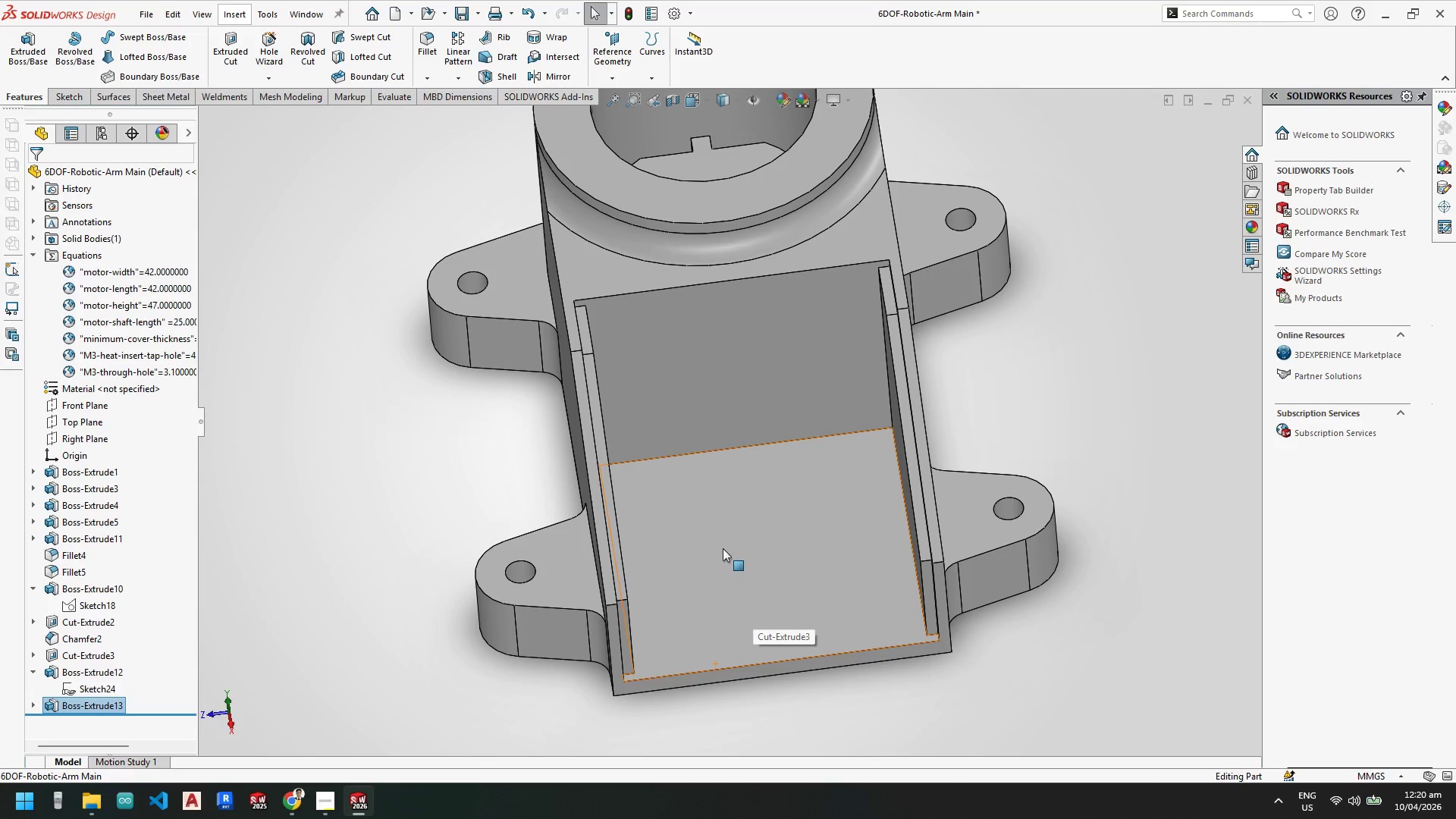 
scroll: coordinate [630, 500], scroll_direction: none, amount: 0.0
 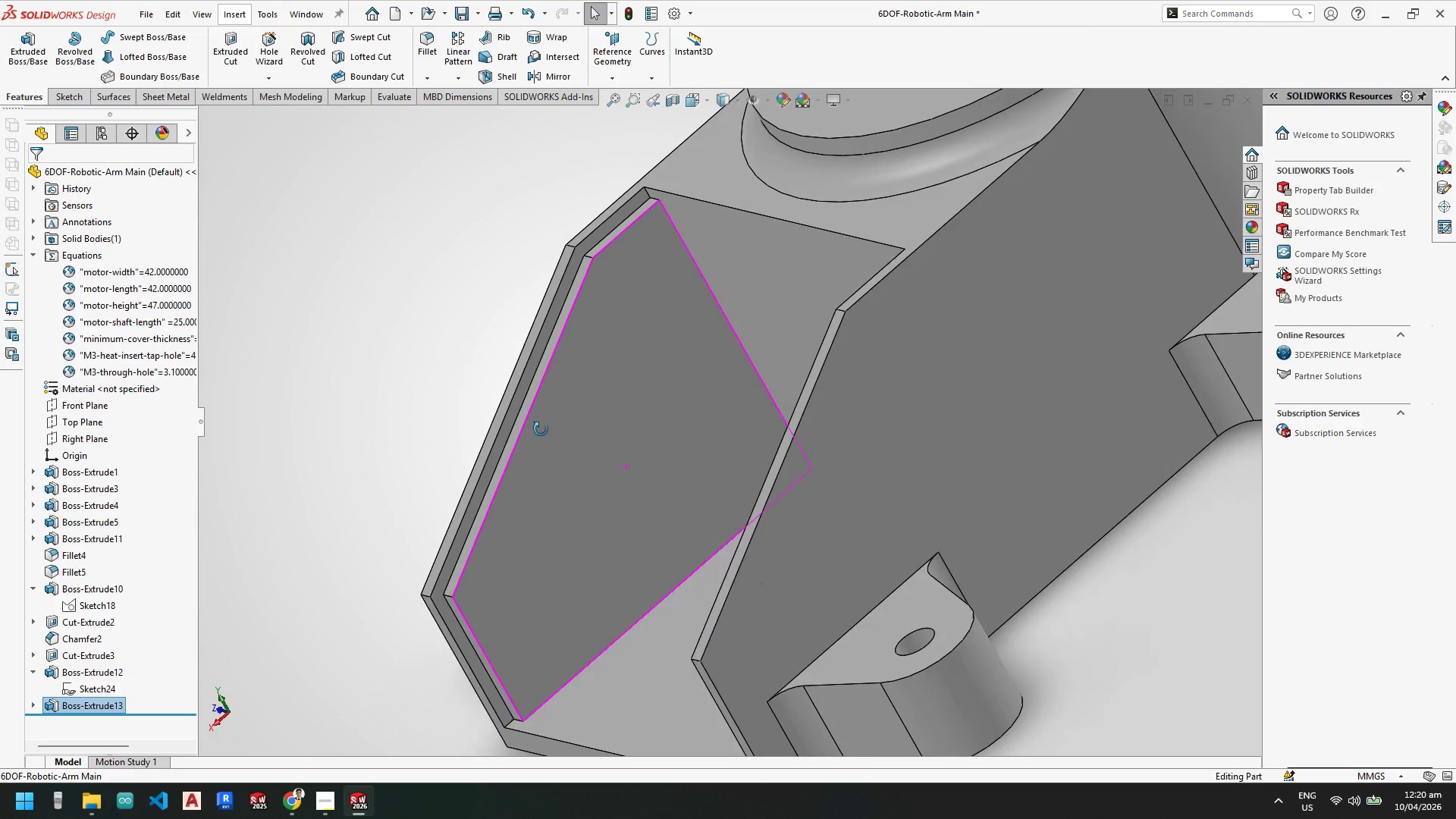 
scroll: coordinate [729, 501], scroll_direction: up, amount: 2.0
 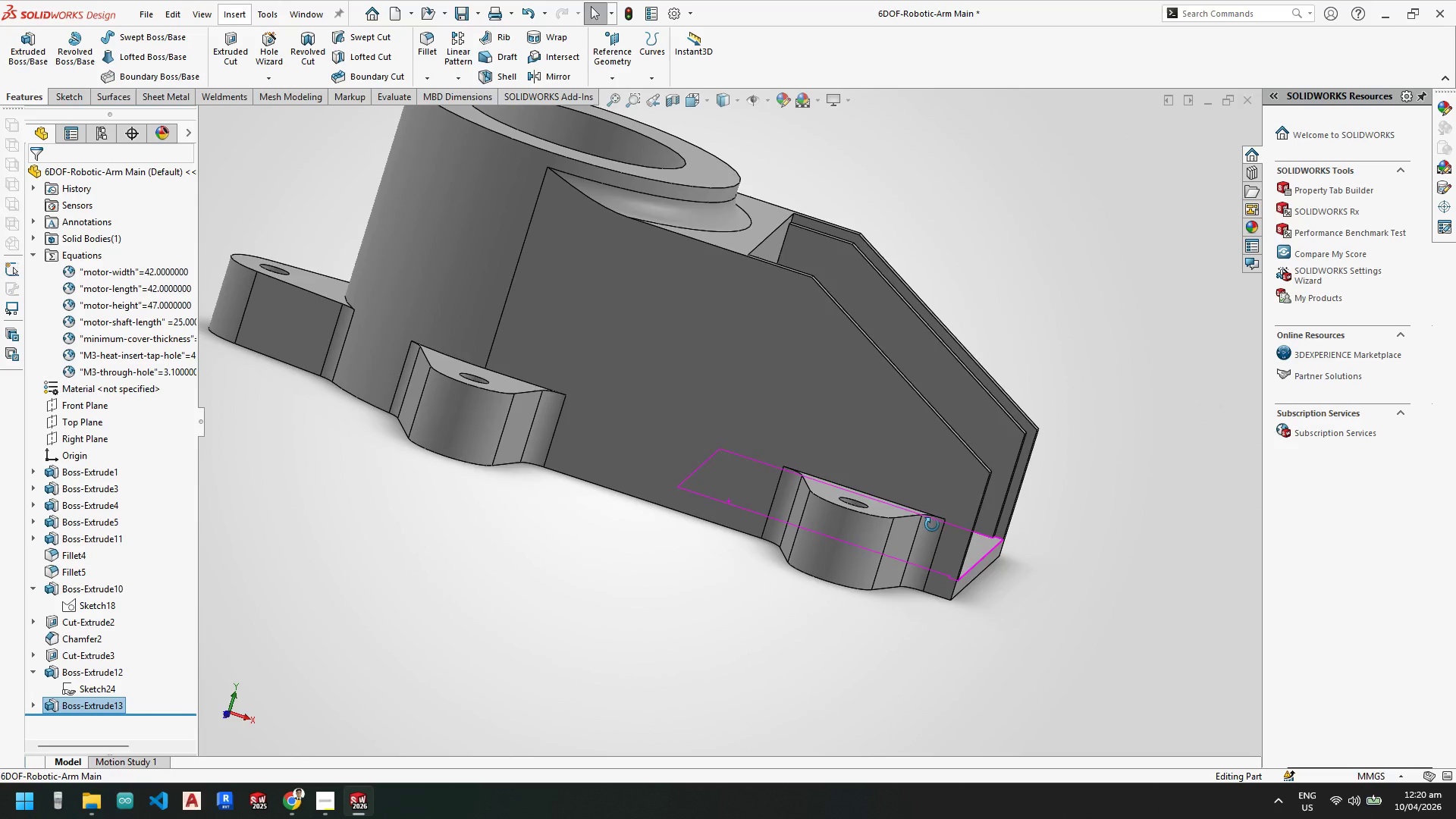 
wait(5.51)
 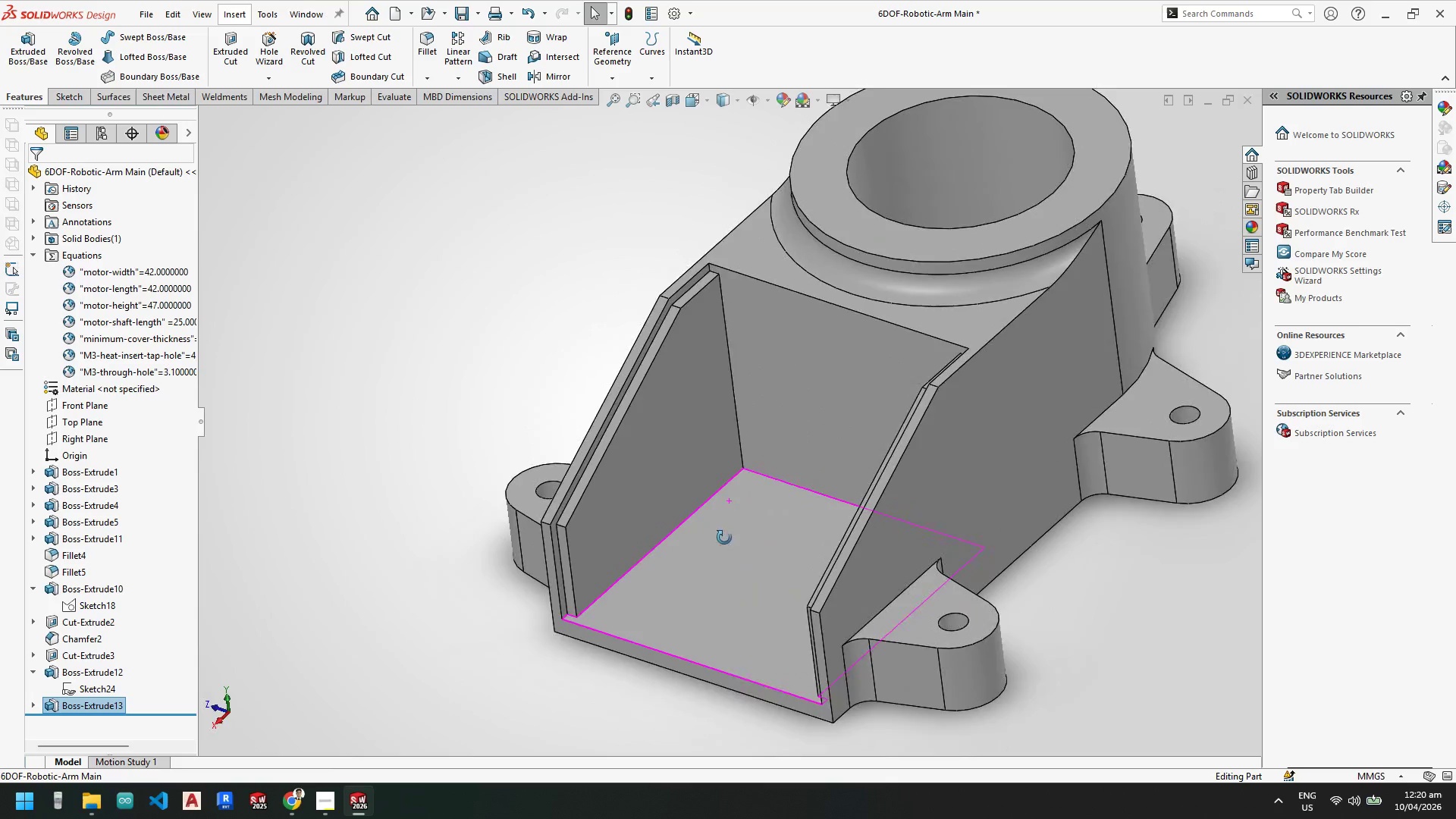 
scroll: coordinate [753, 494], scroll_direction: down, amount: 3.0
 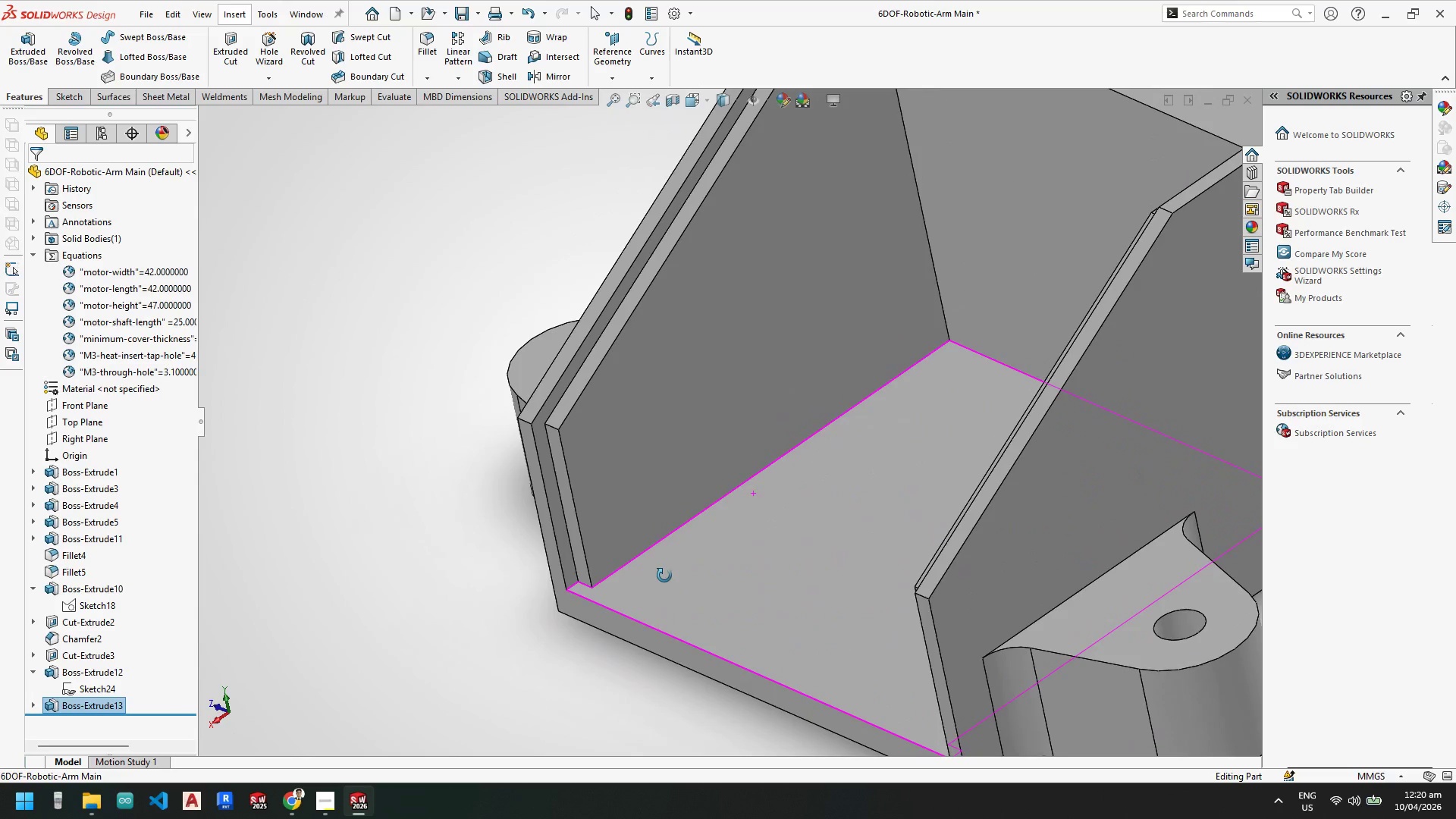 
scroll: coordinate [663, 571], scroll_direction: up, amount: 4.0
 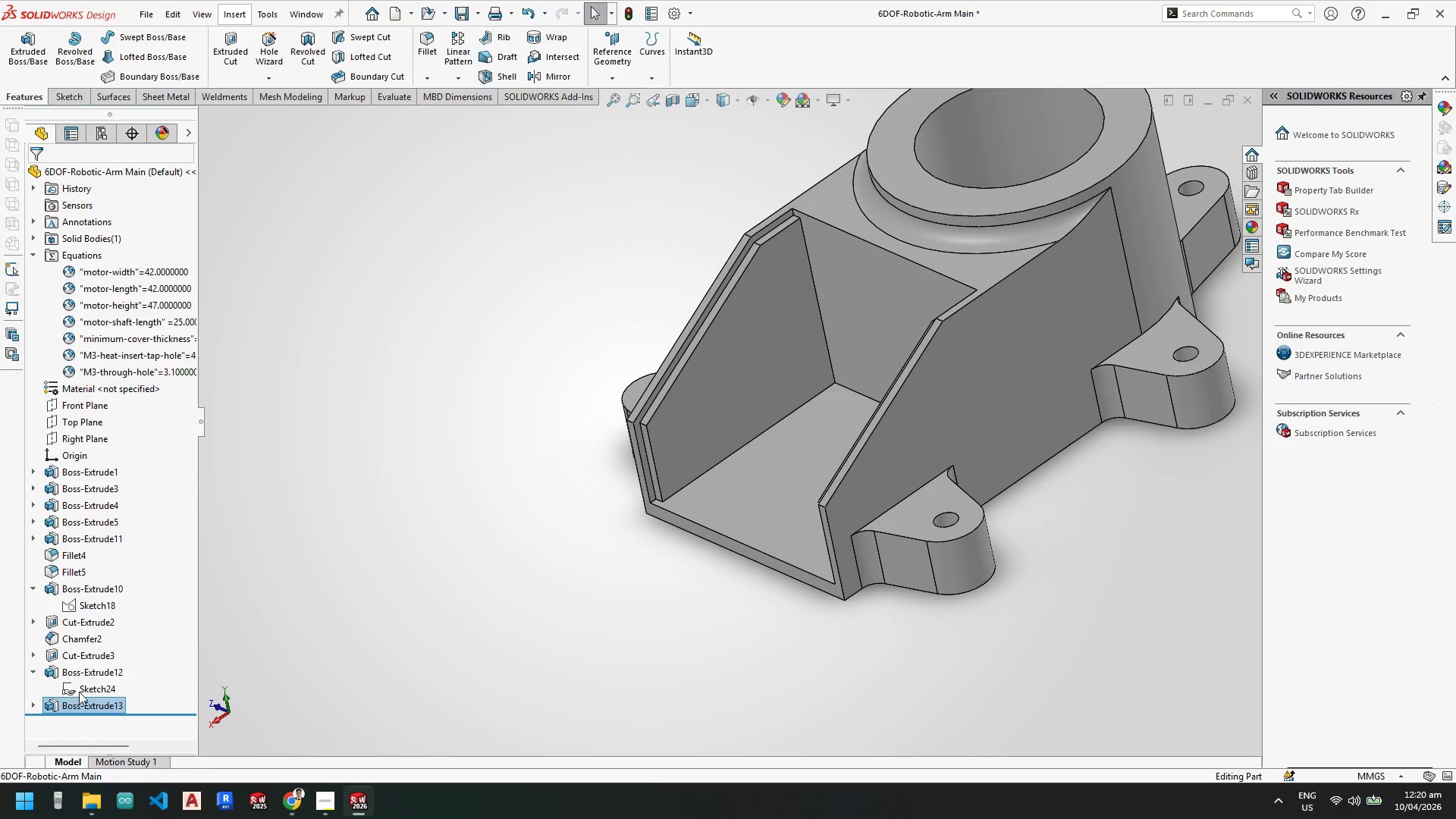 
left_click_drag(start_coordinate=[152, 714], to_coordinate=[152, 670])
 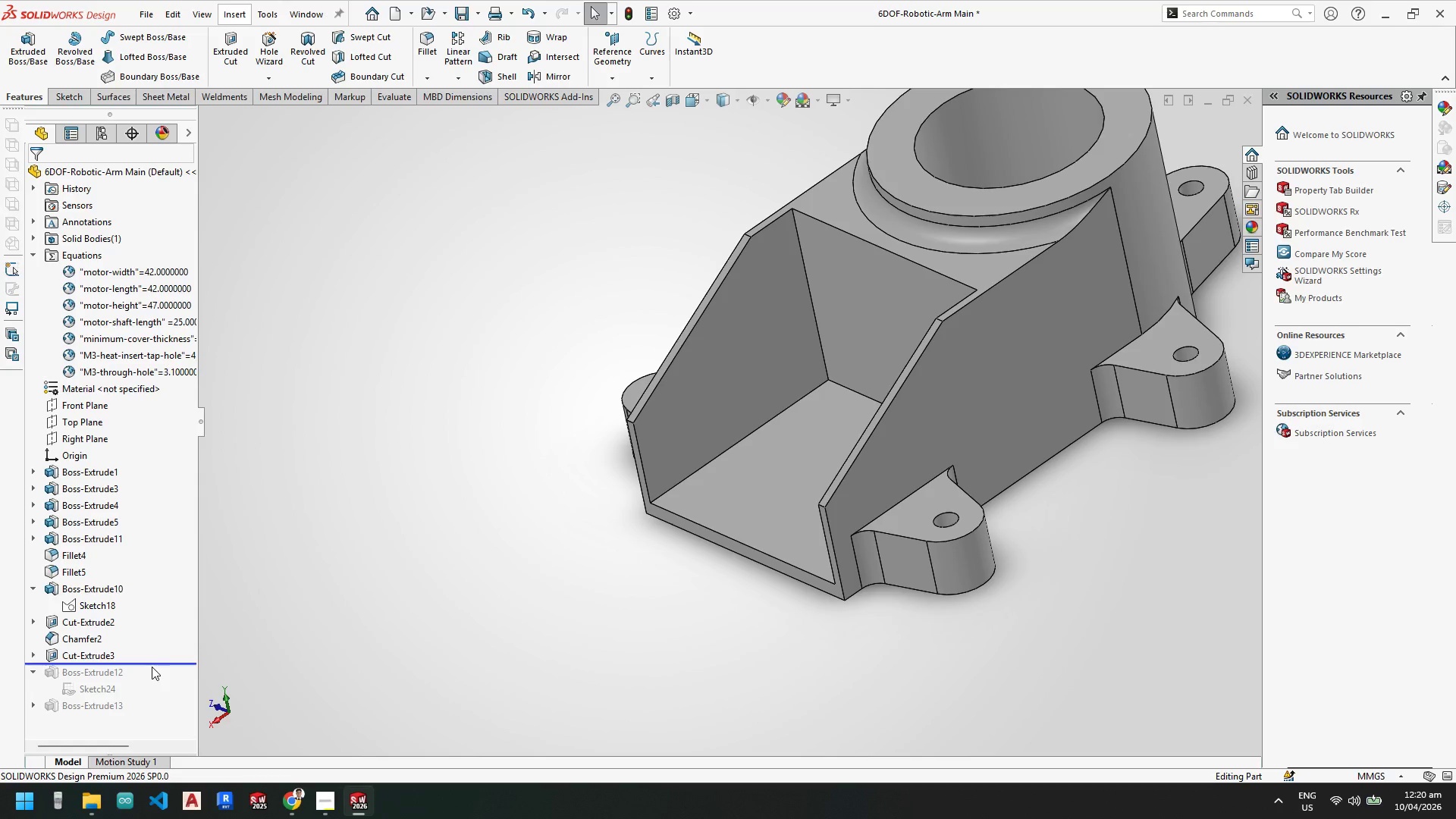 
left_click_drag(start_coordinate=[152, 663], to_coordinate=[153, 647])
 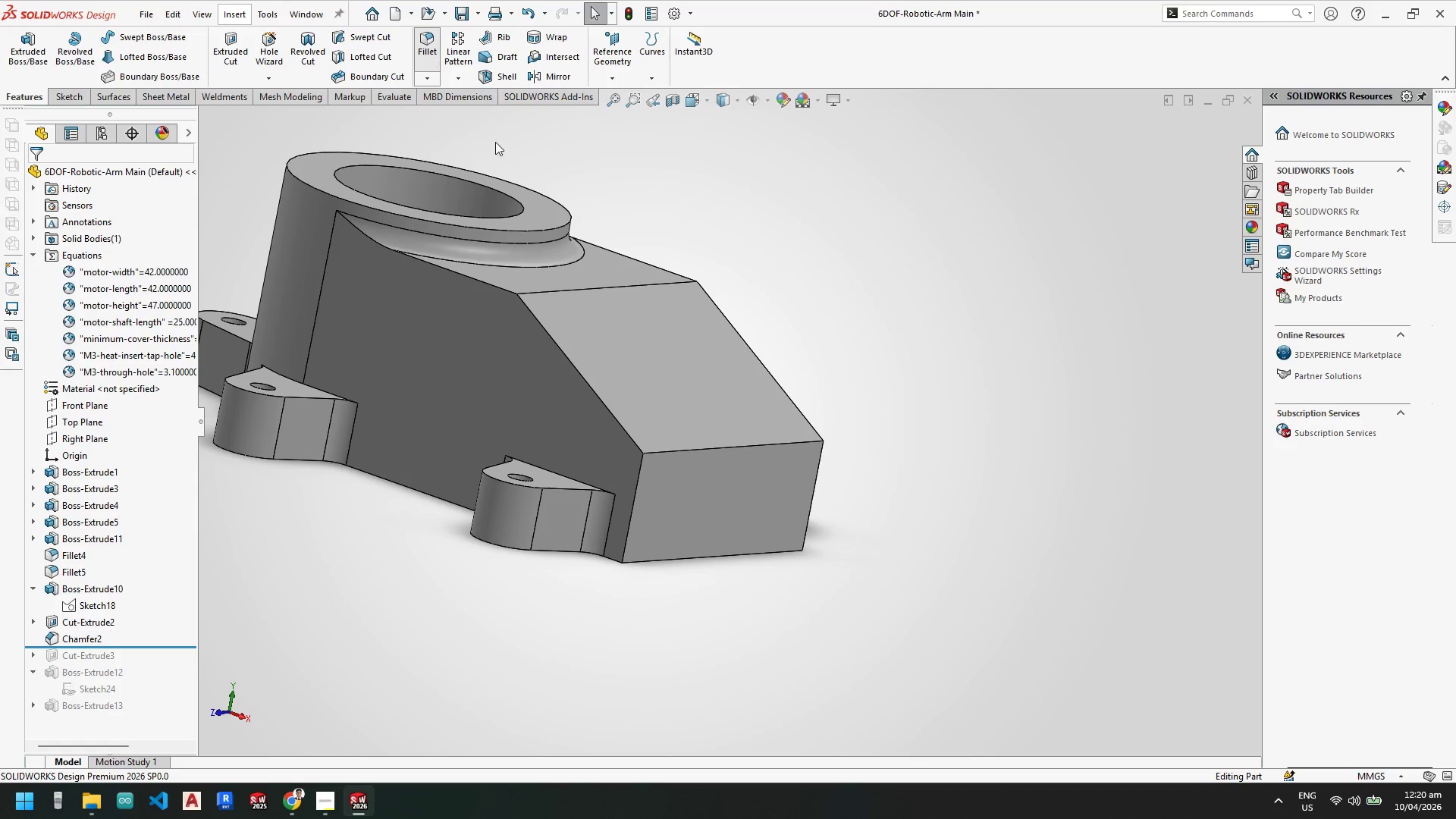 
left_click([596, 286])
 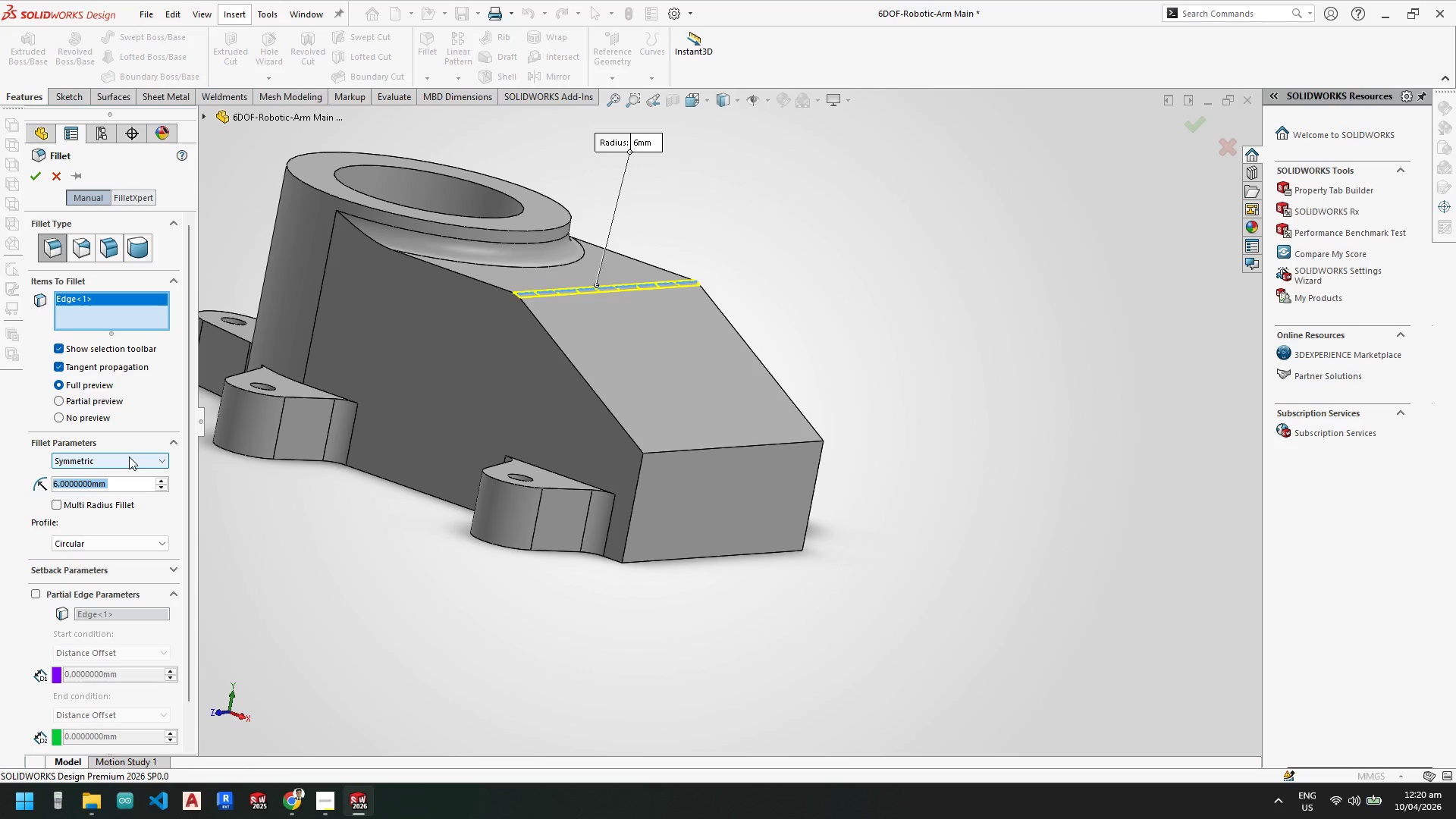 
key(Numpad1)
 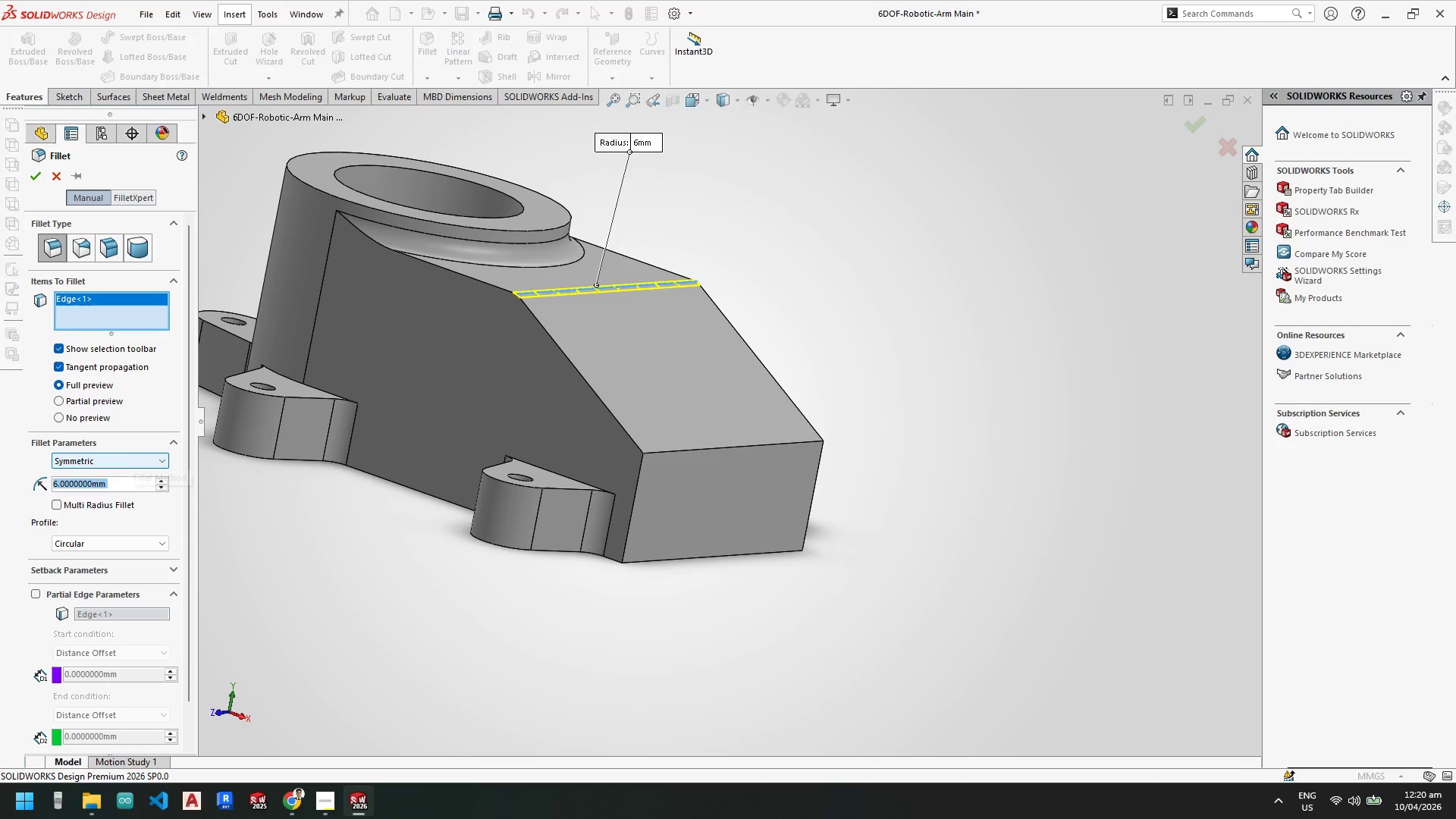 
key(Numpad0)
 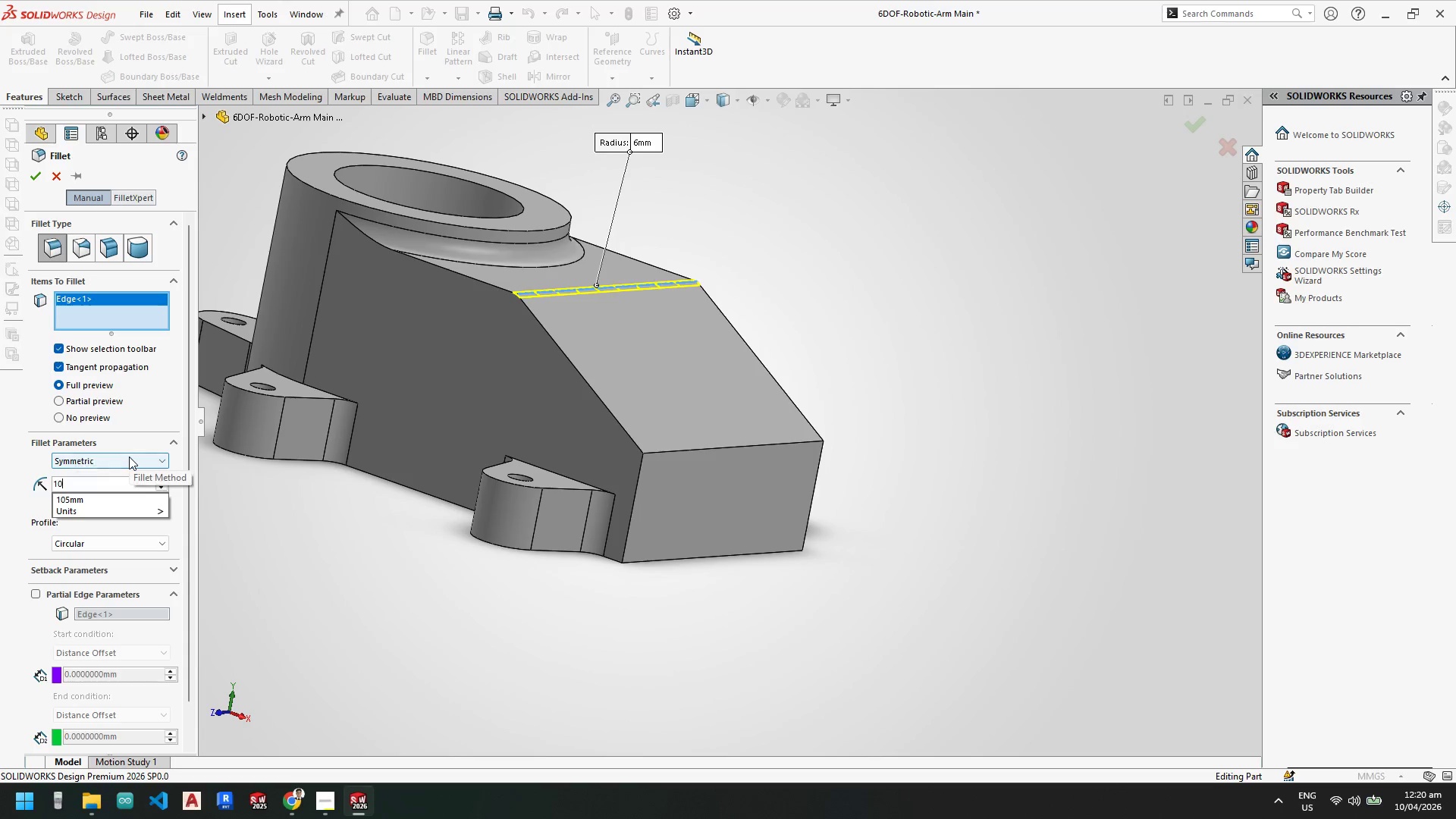 
key(NumpadEnter)
 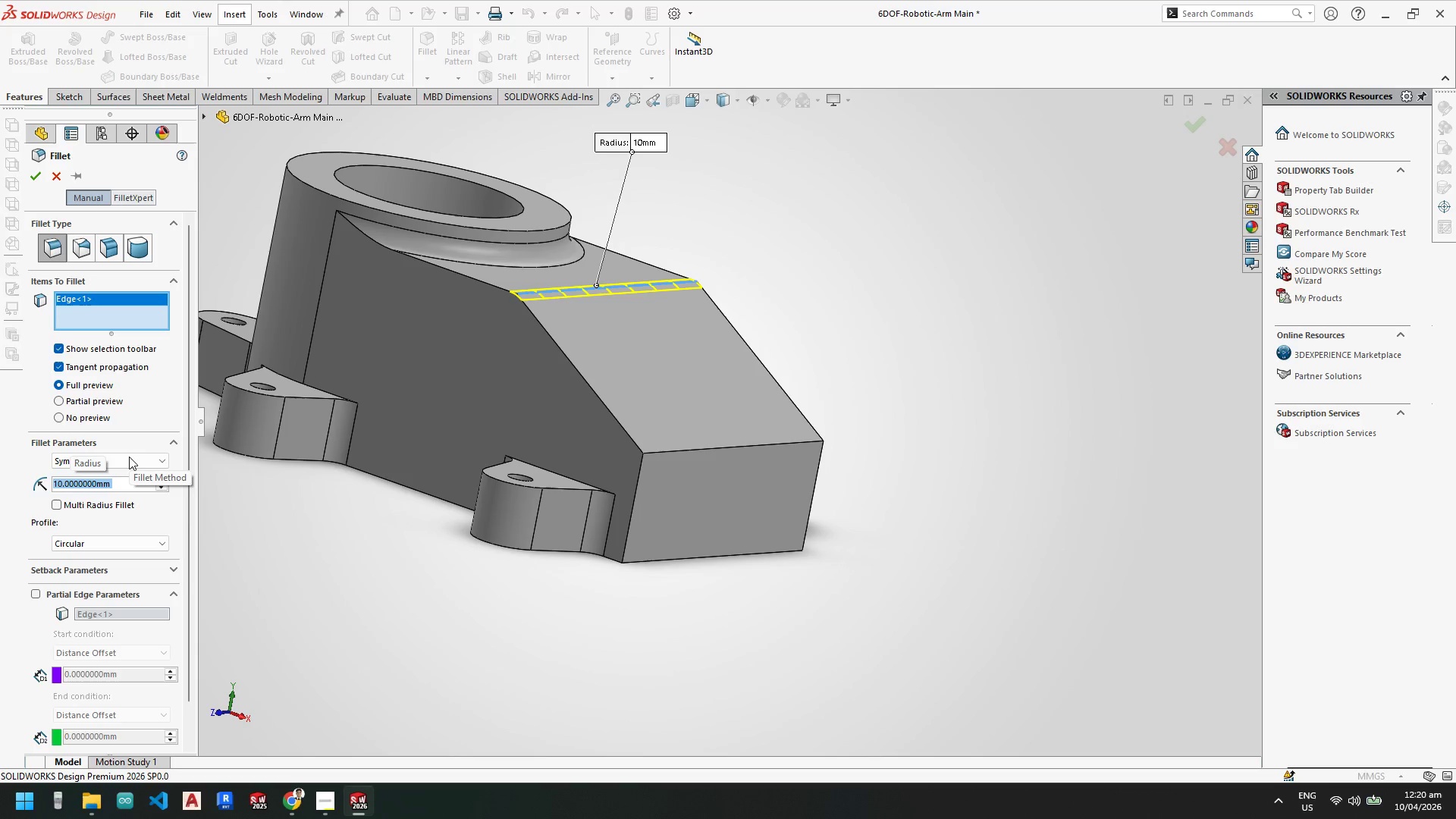 
key(Numpad2)
 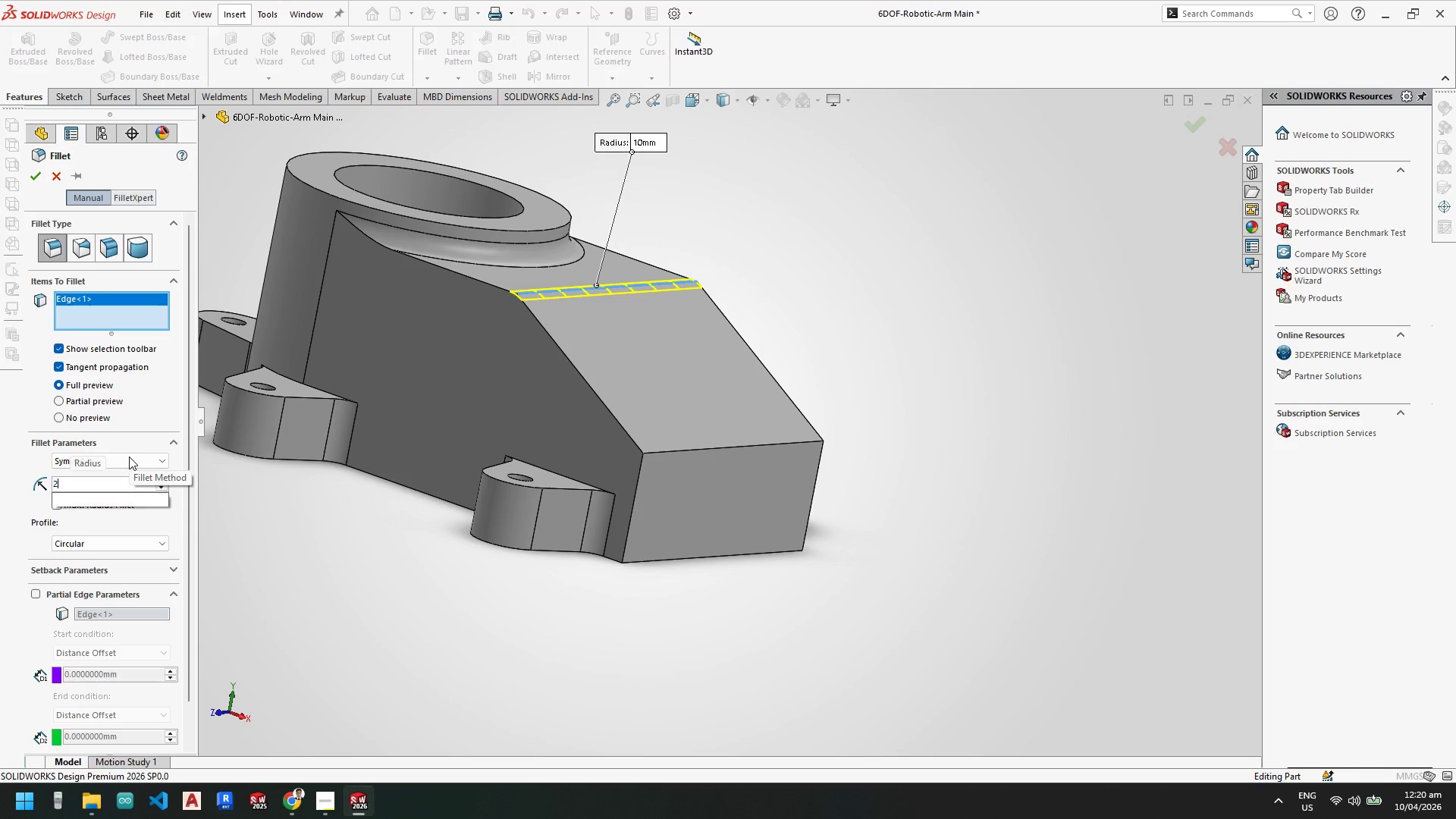 
key(Numpad0)
 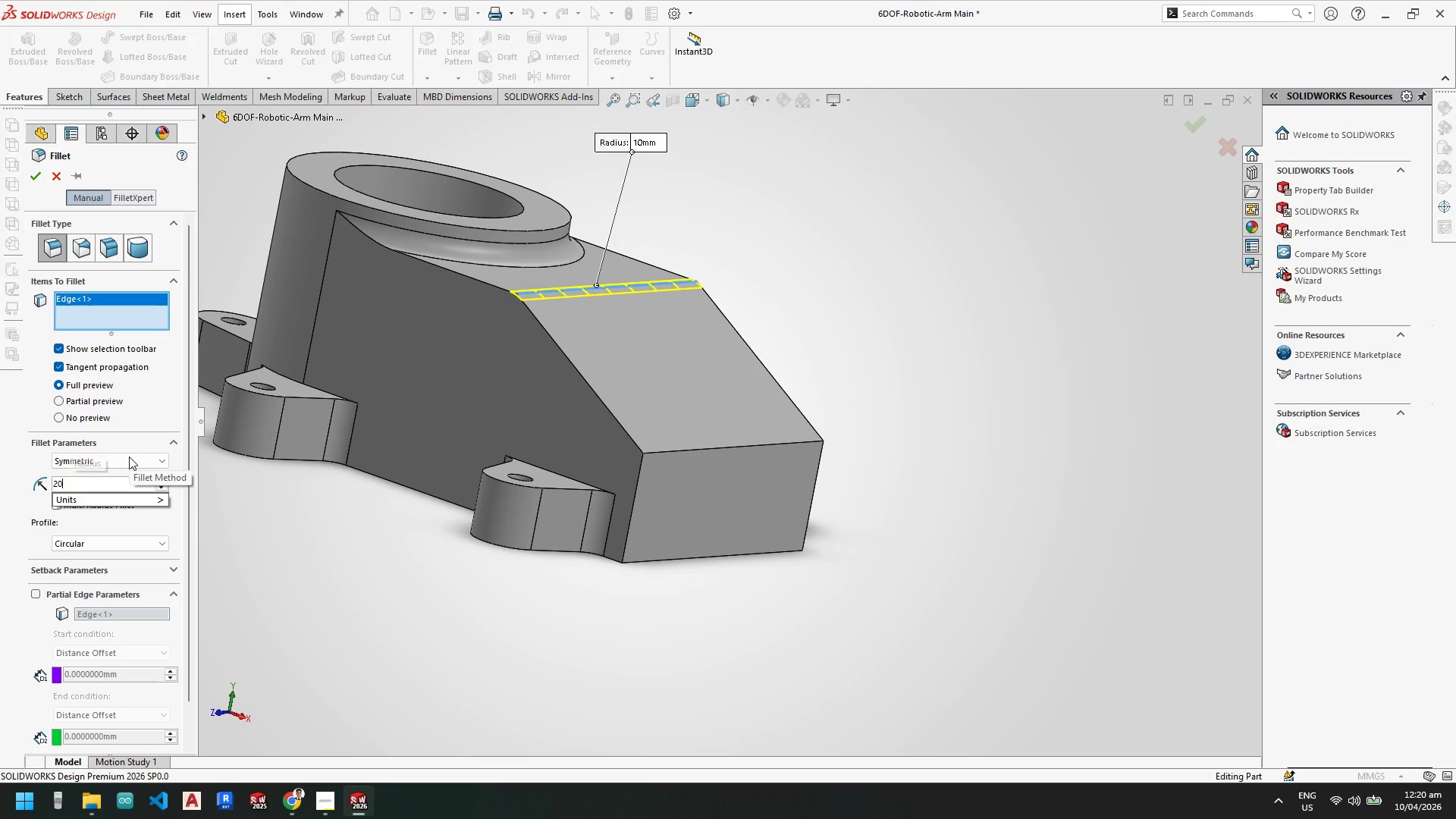 
key(NumpadEnter)
 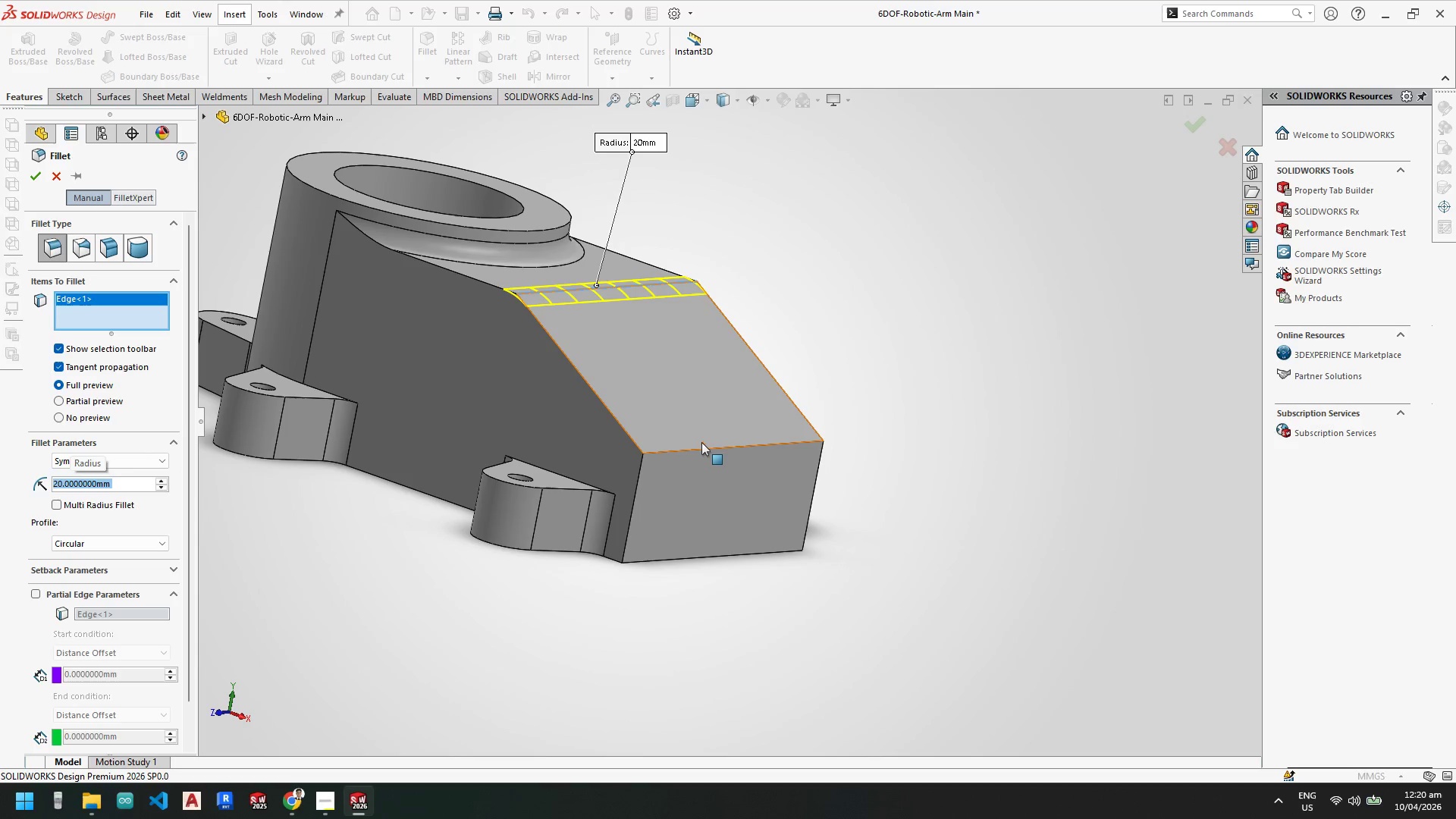 
left_click([701, 449])
 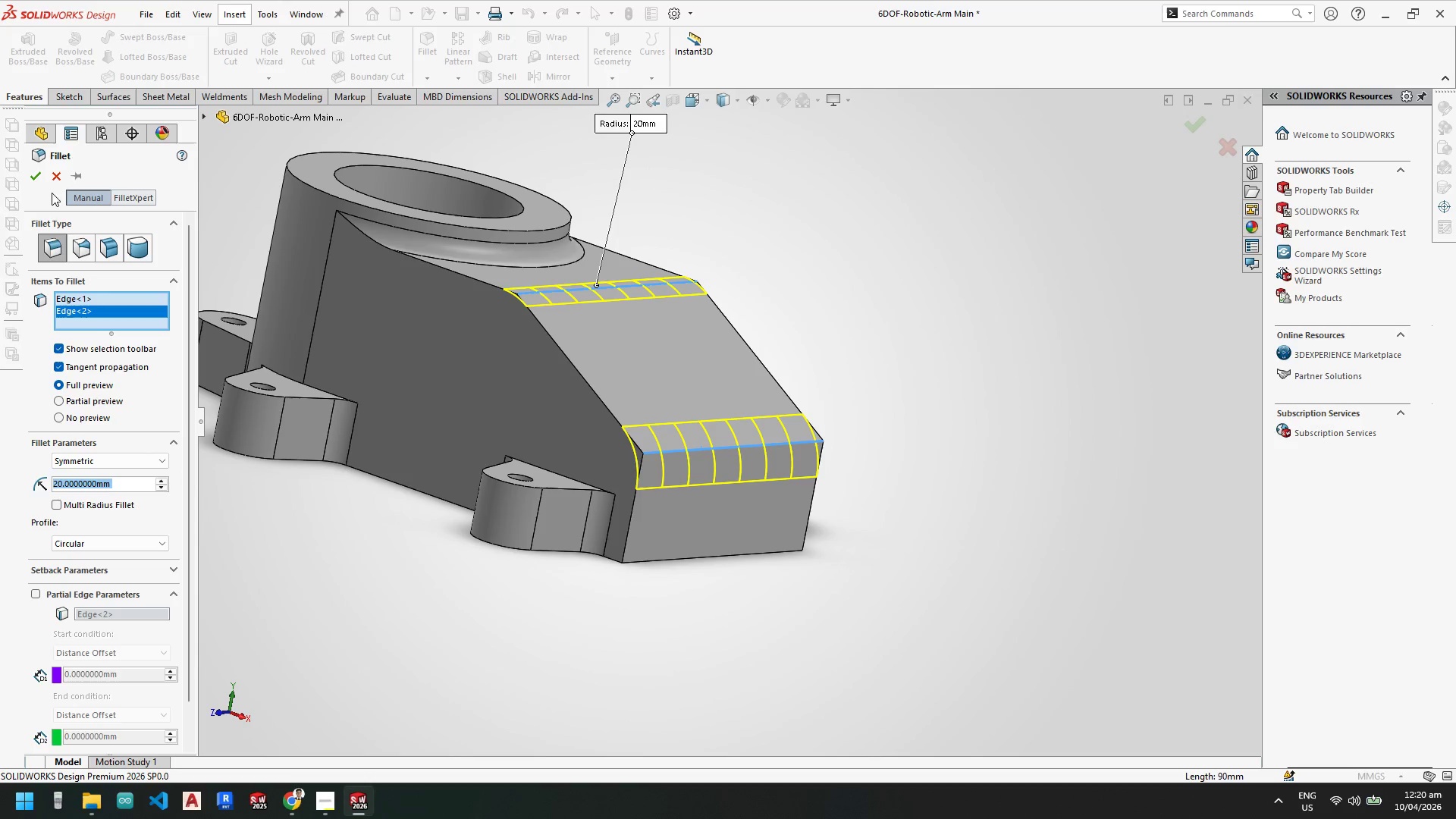 
left_click([39, 174])
 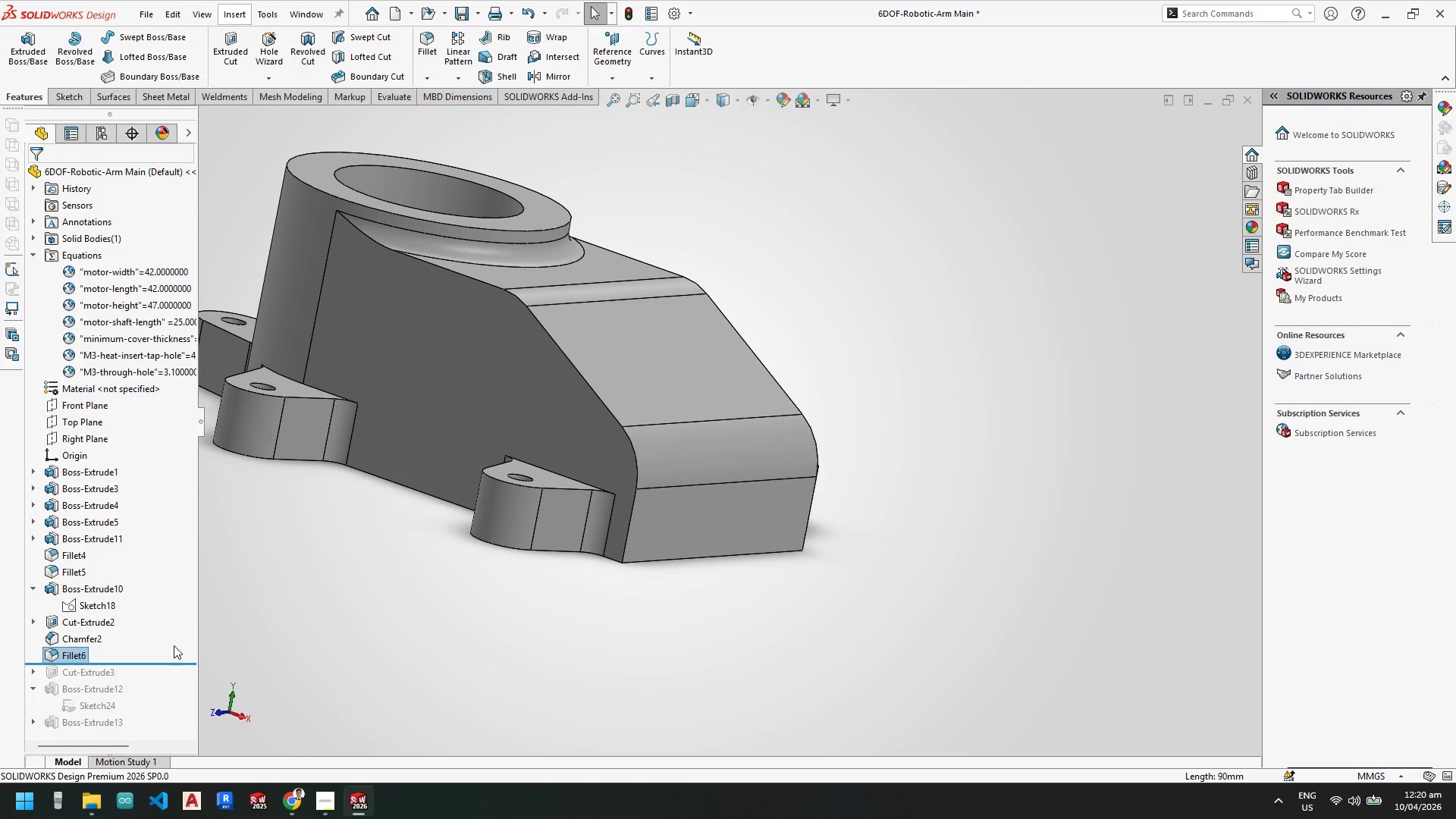 
left_click_drag(start_coordinate=[156, 665], to_coordinate=[148, 730])
 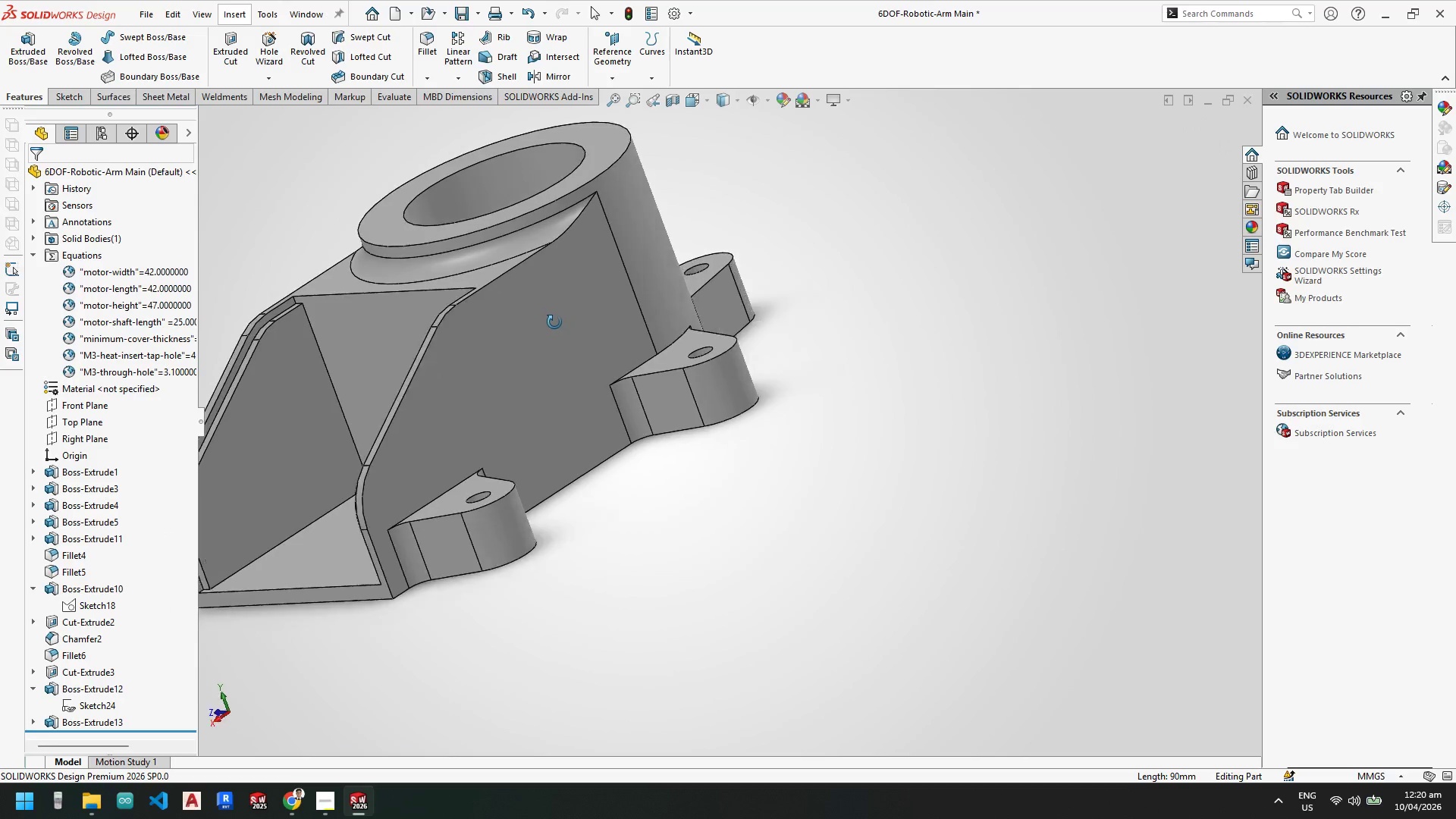 
scroll: coordinate [484, 413], scroll_direction: up, amount: 1.0
 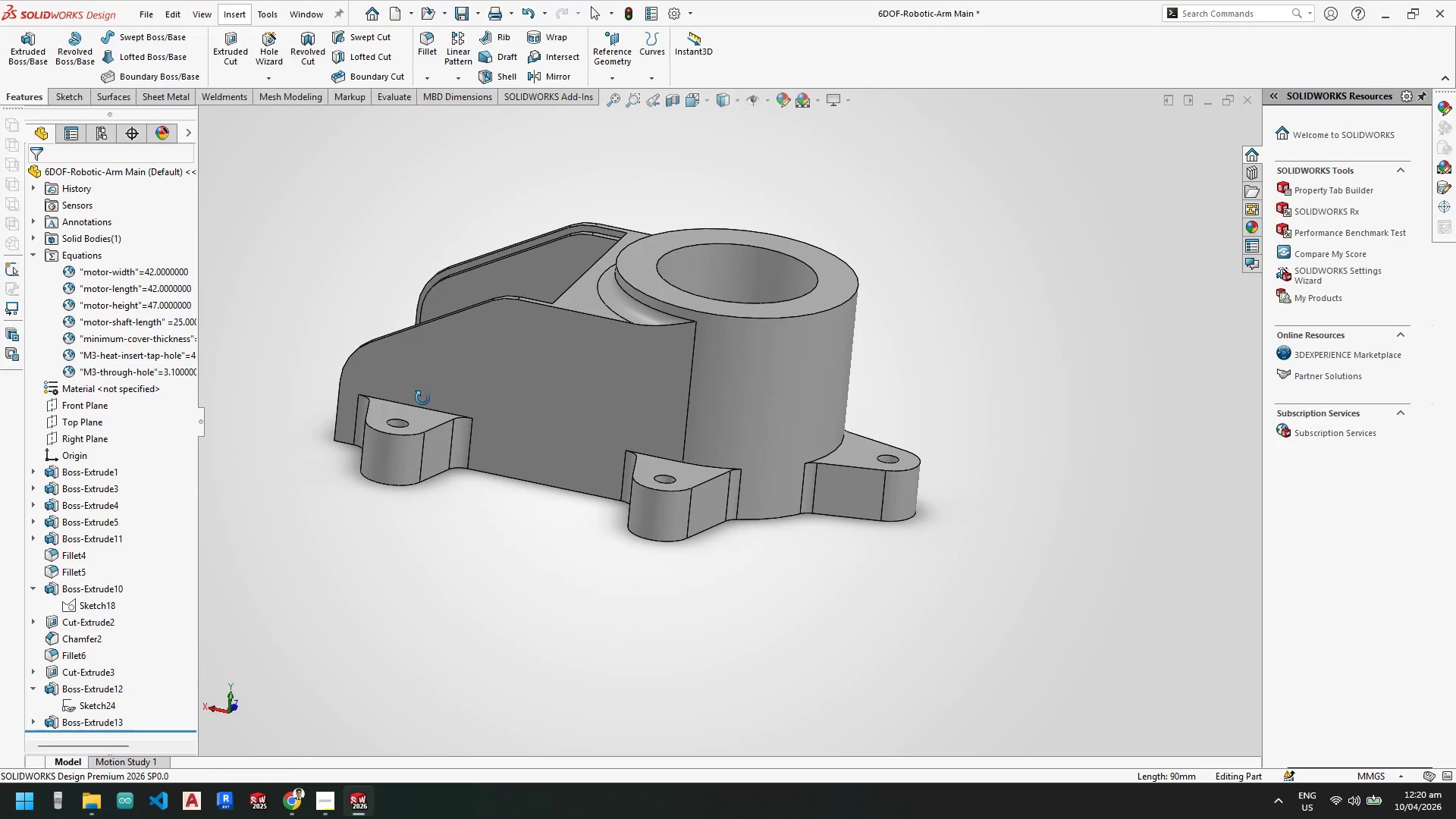 
wait(6.42)
 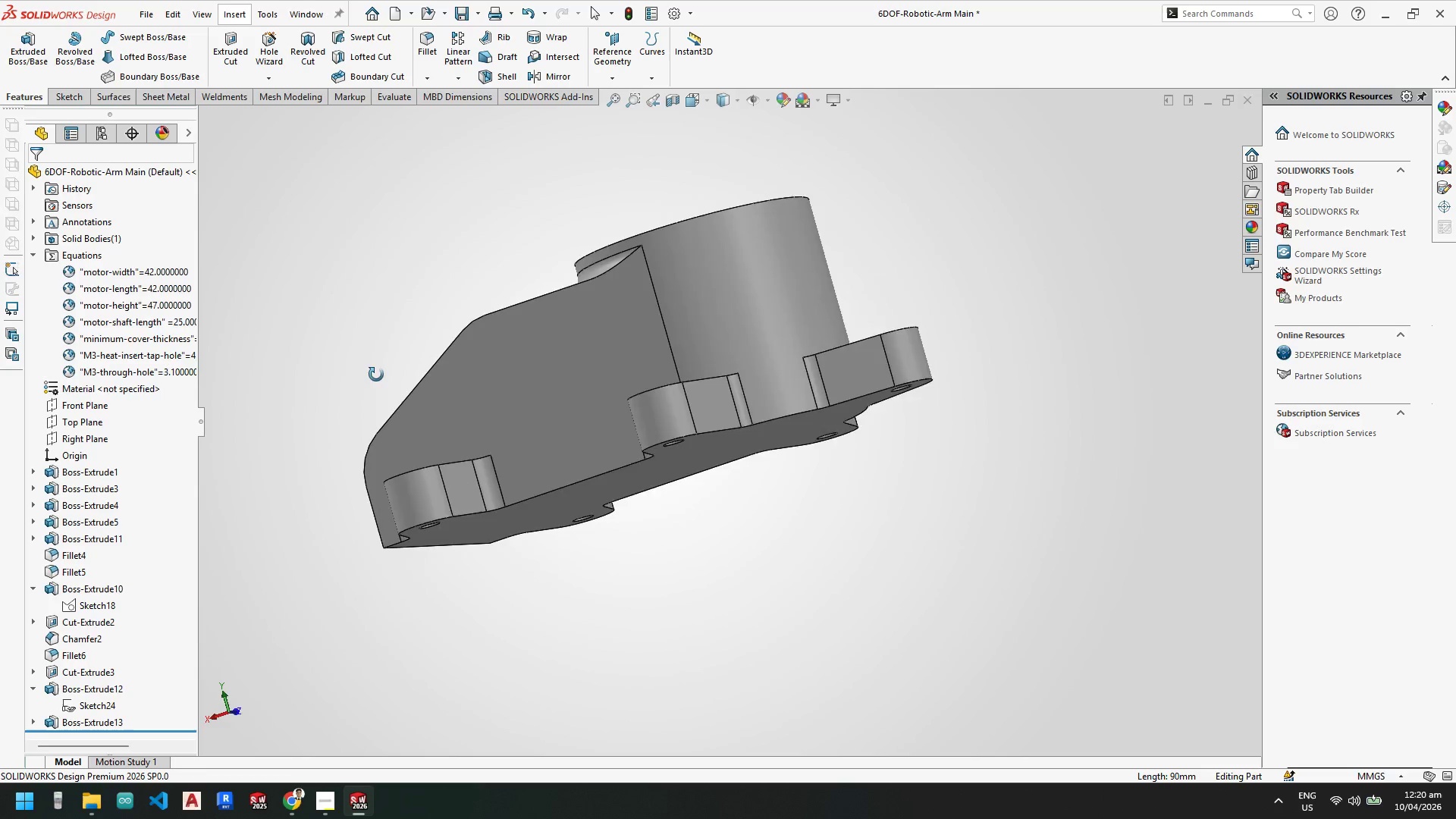 
scroll: coordinate [632, 353], scroll_direction: down, amount: 3.0
 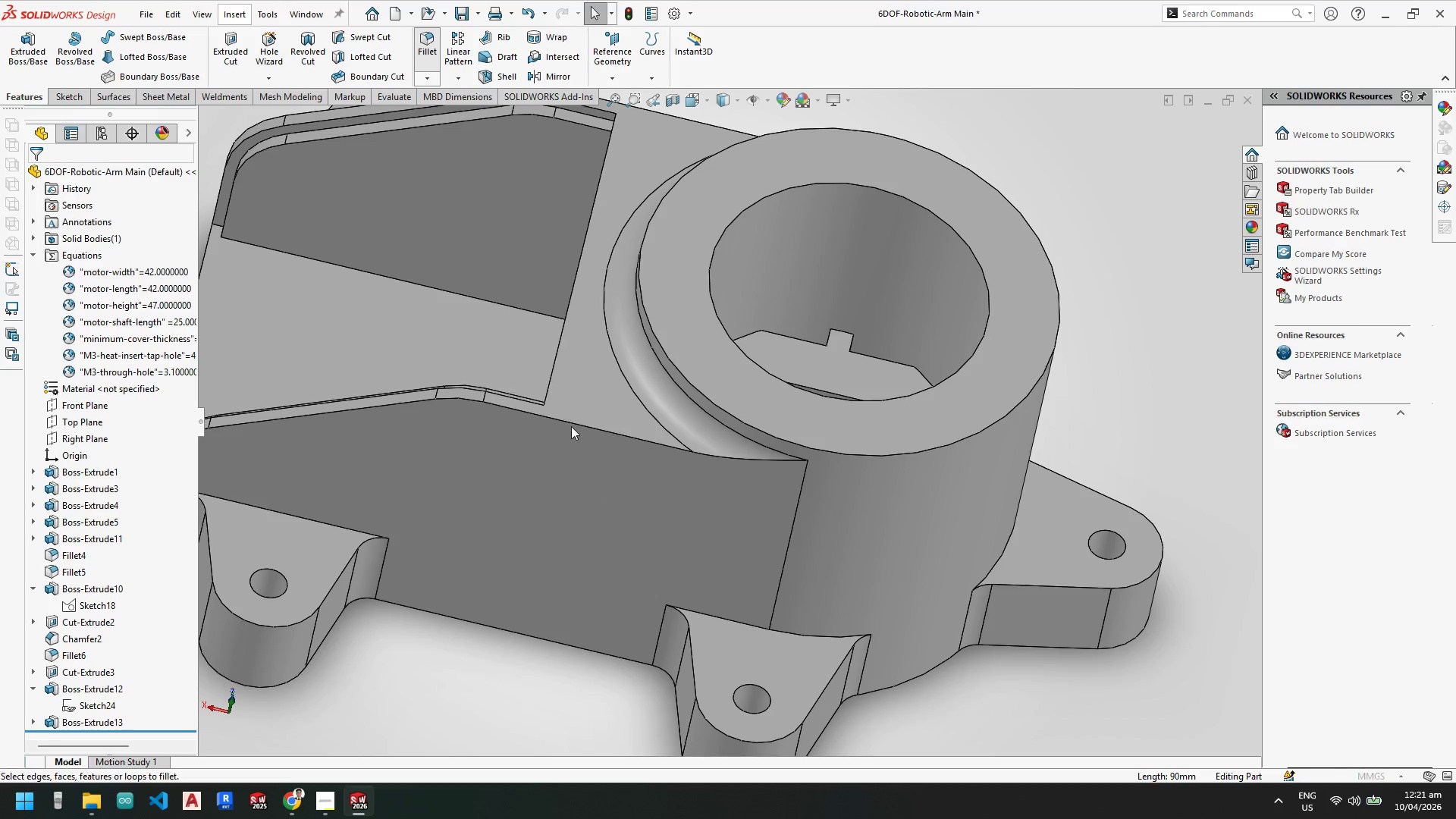 
left_click([590, 425])
 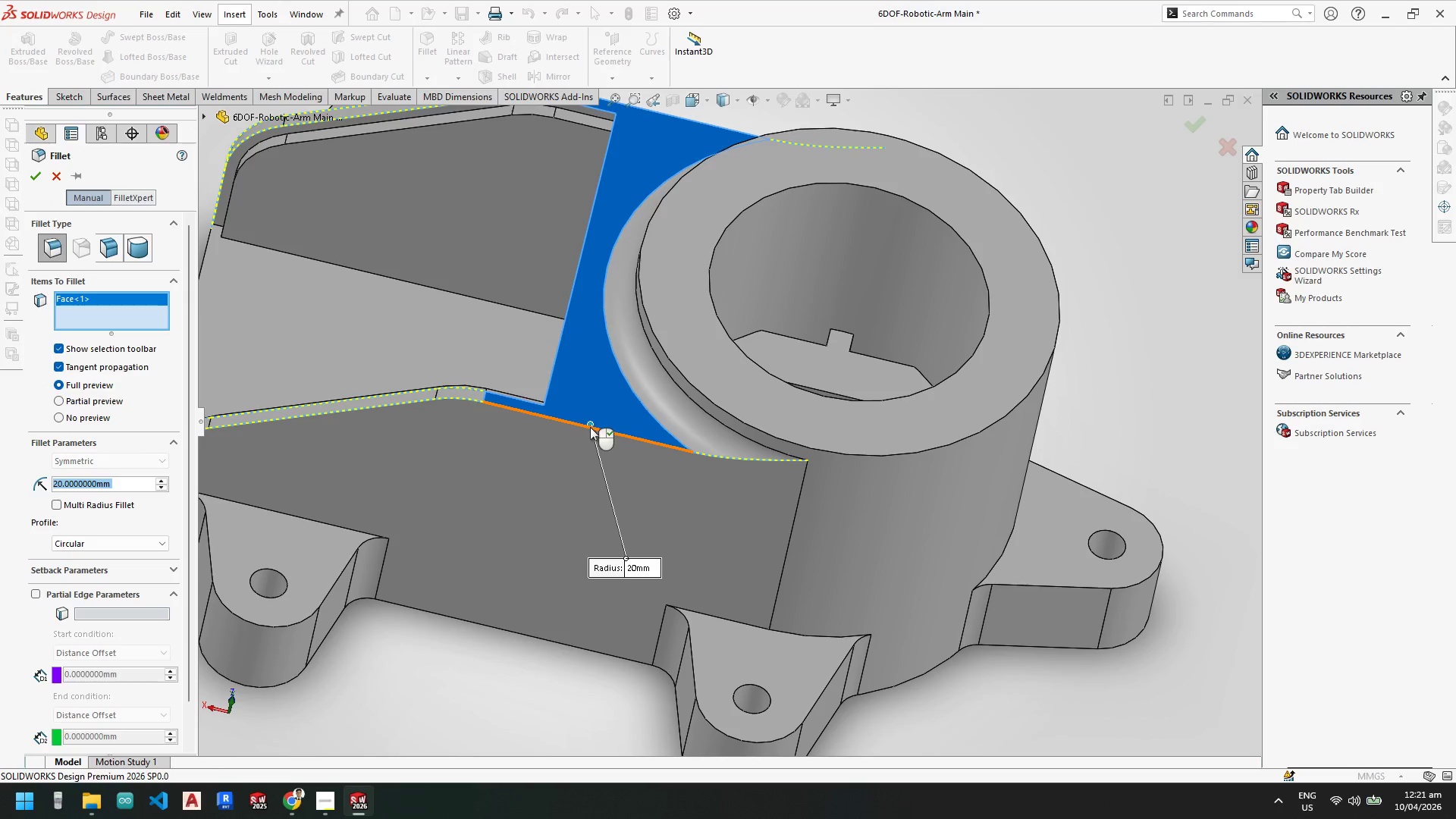 
left_click([590, 422])
 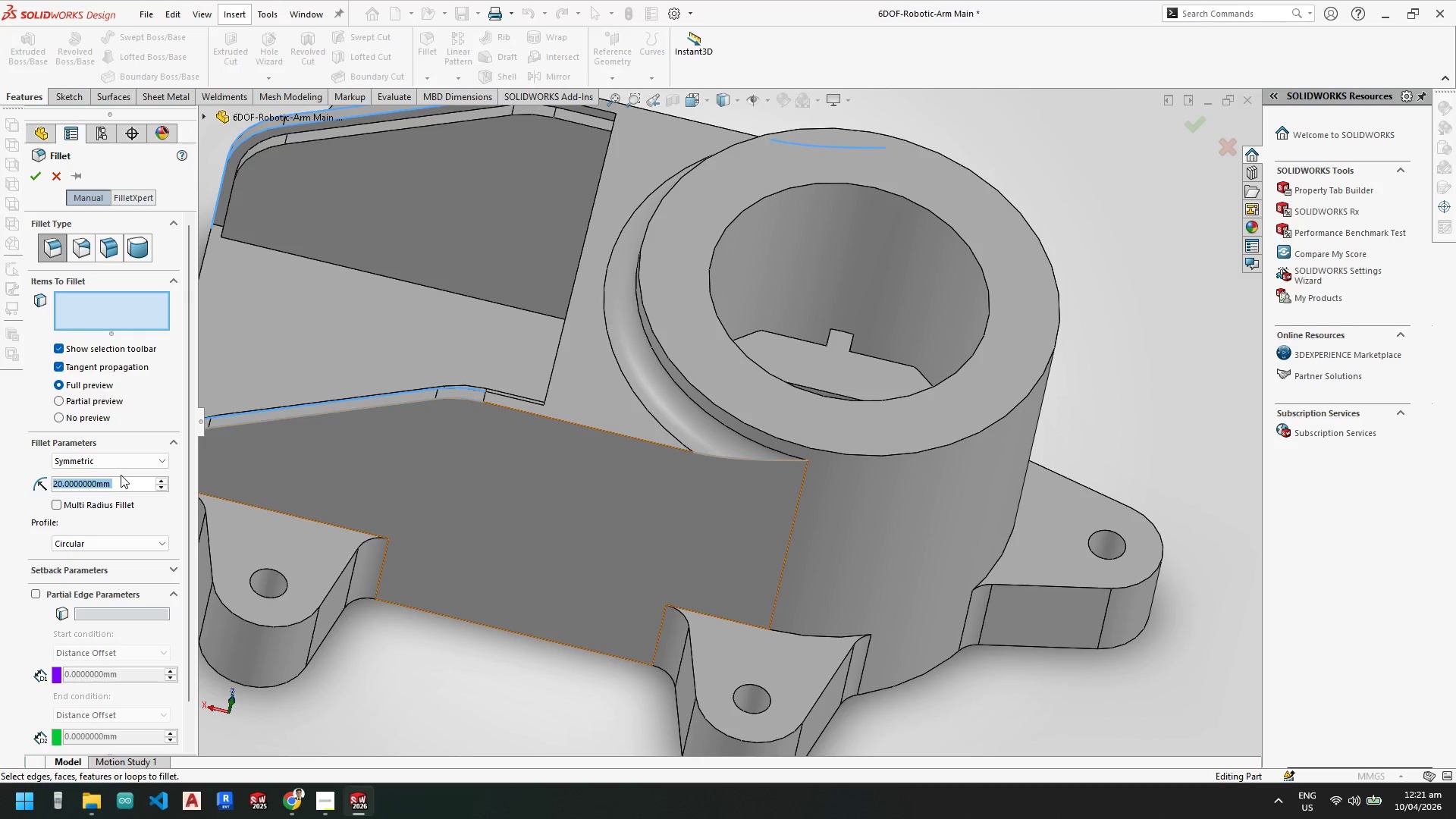 
key(Numpad1)
 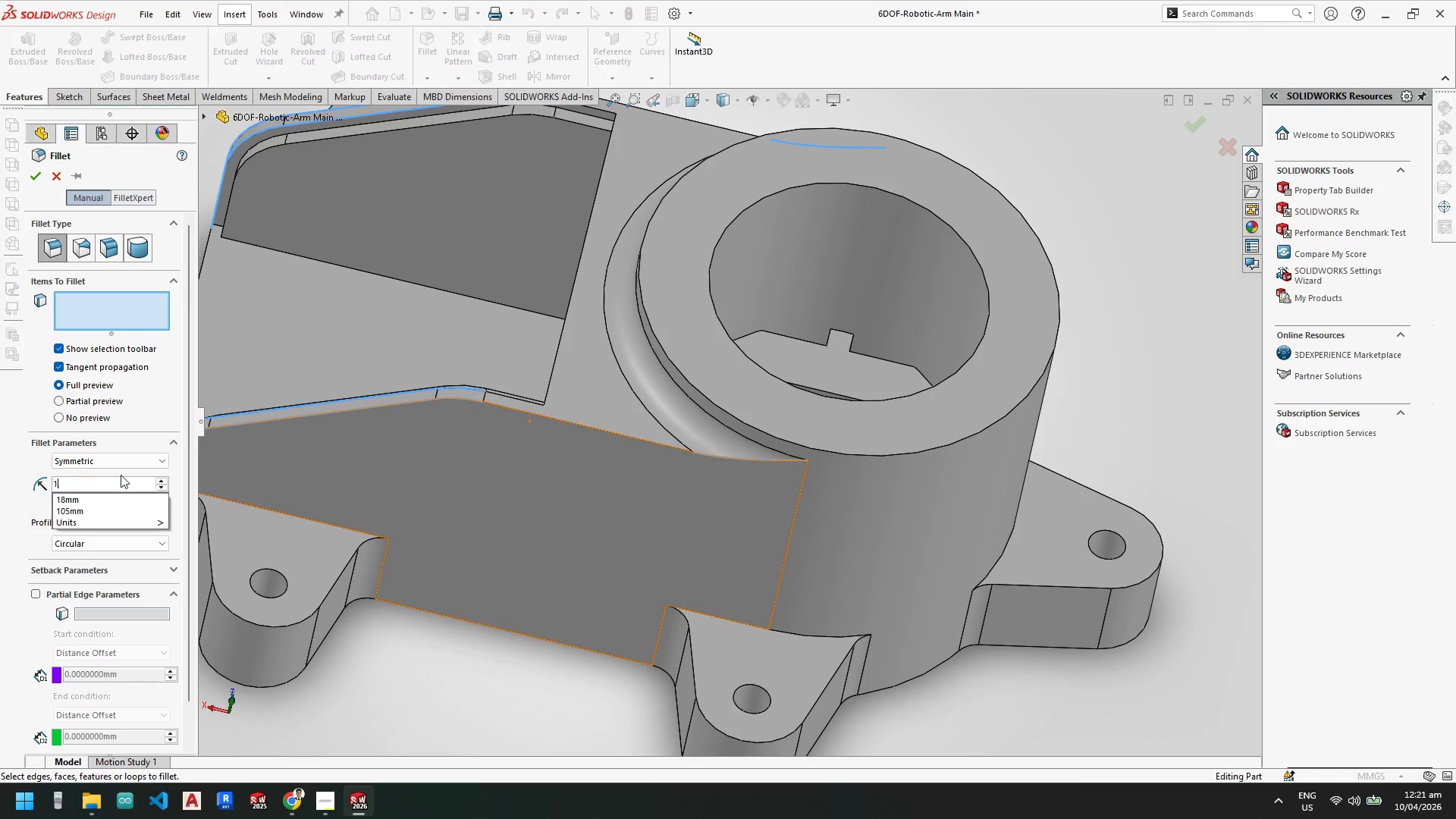 
key(NumpadEnter)
 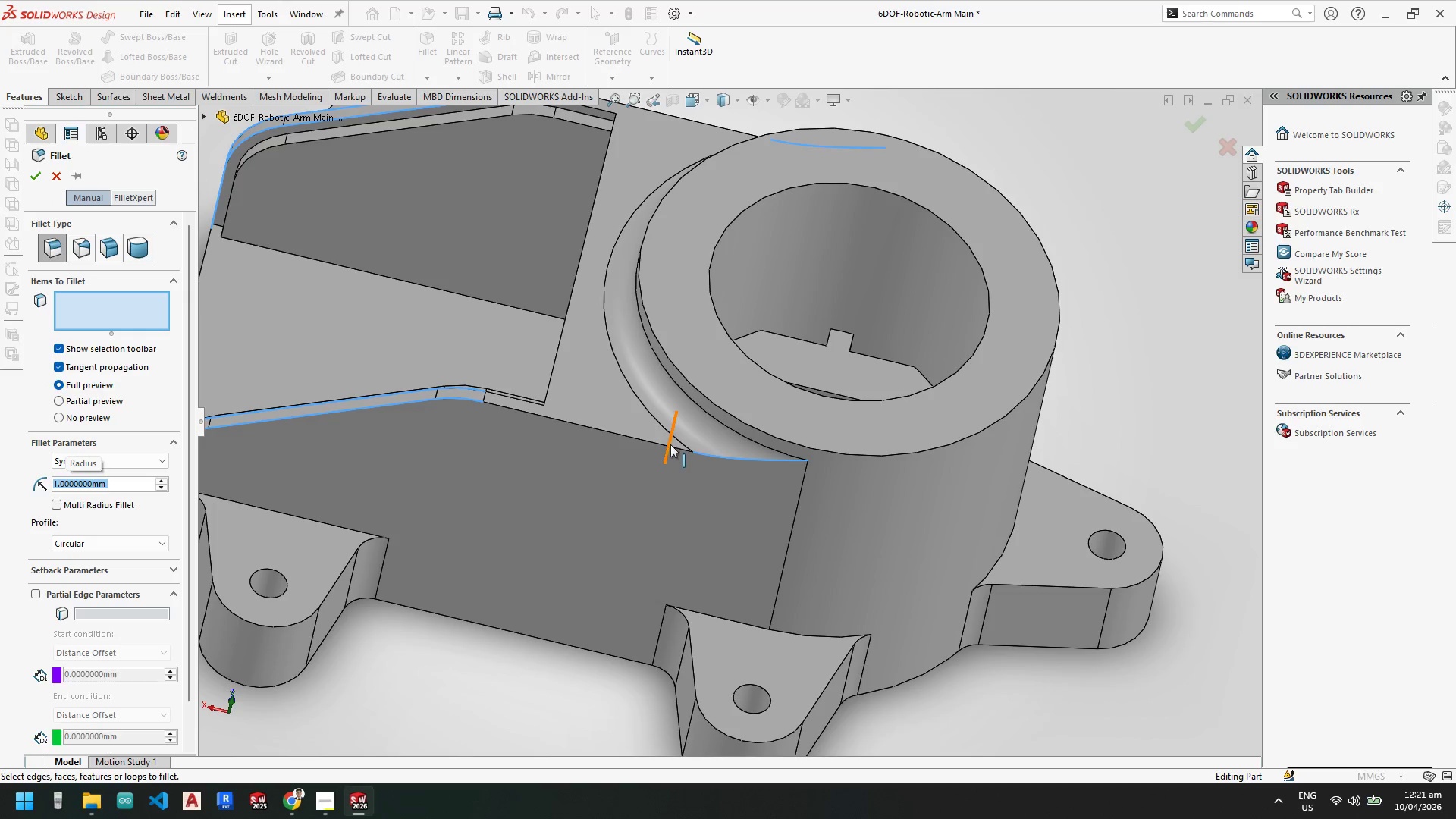 
left_click([666, 447])
 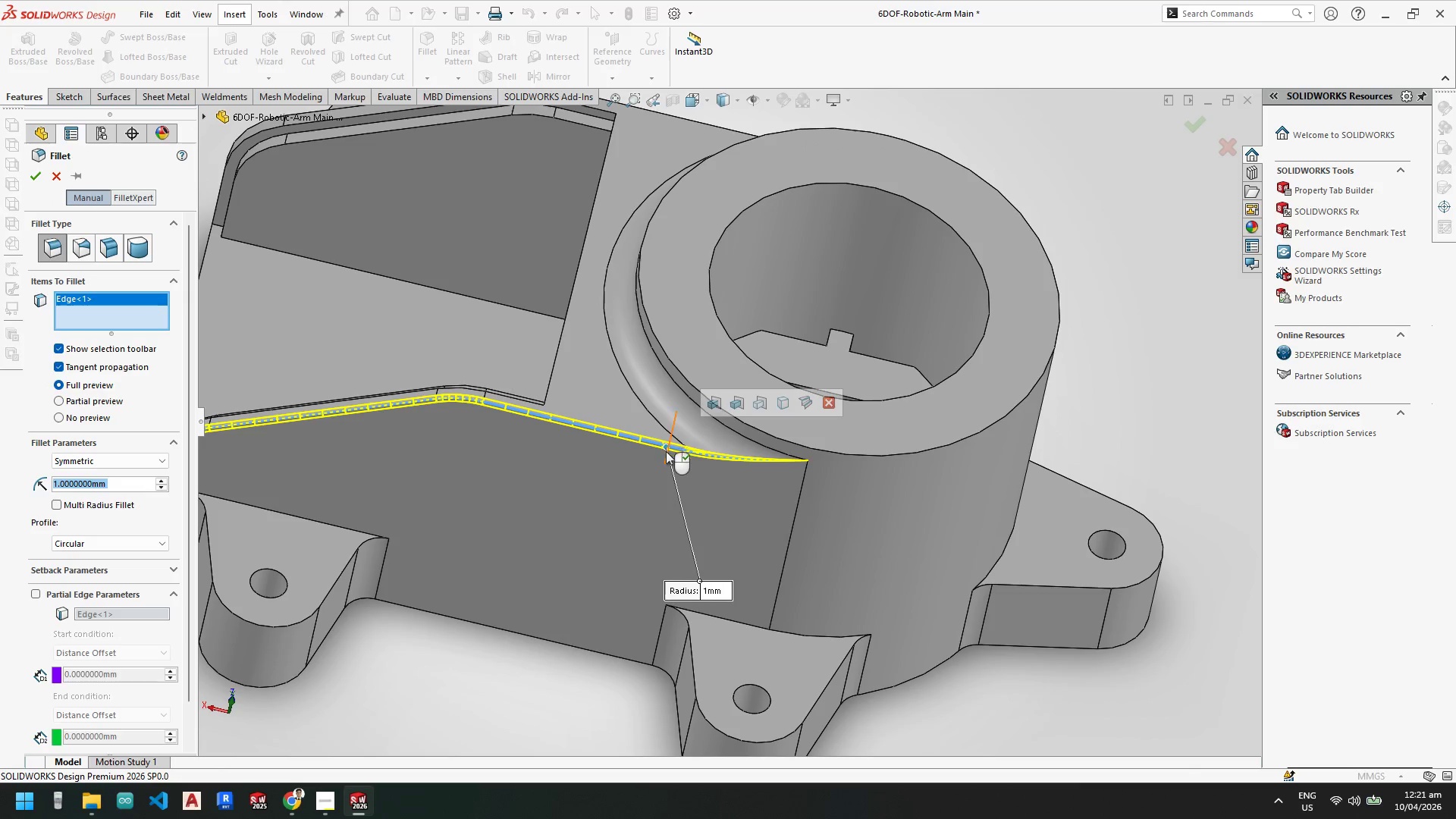 
scroll: coordinate [614, 318], scroll_direction: up, amount: 5.0
 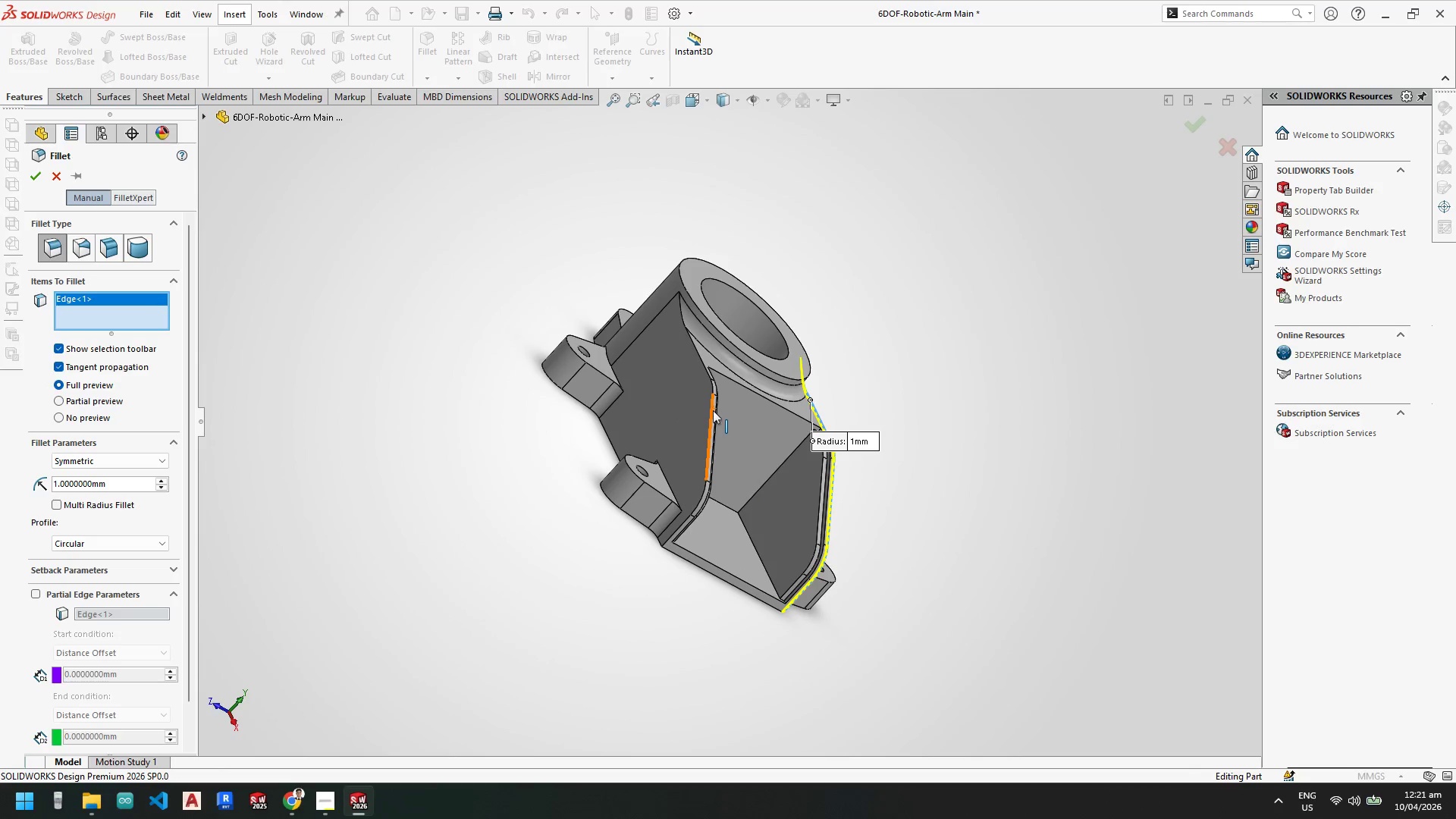 
left_click([711, 412])
 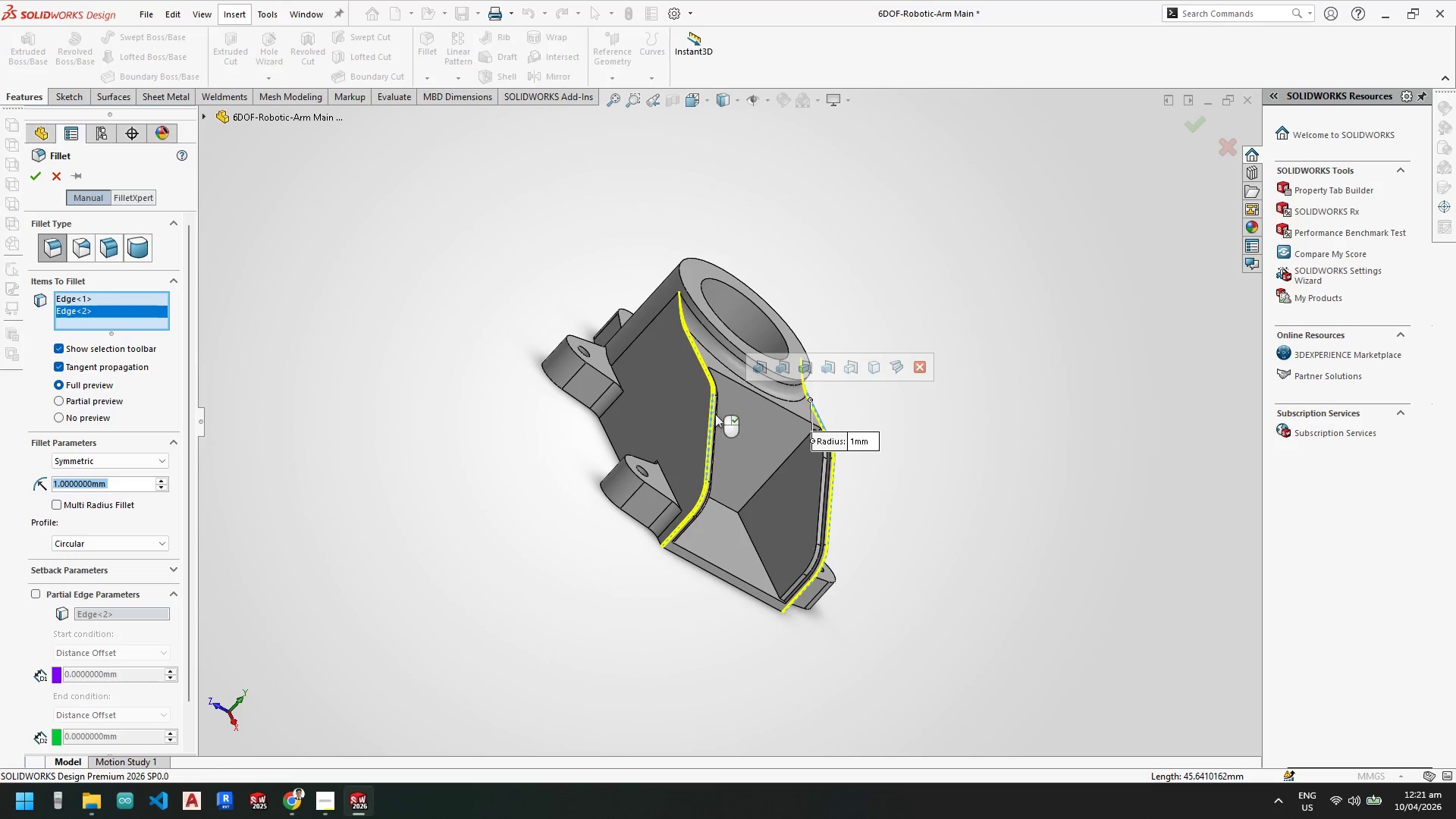 
scroll: coordinate [662, 392], scroll_direction: down, amount: 5.0
 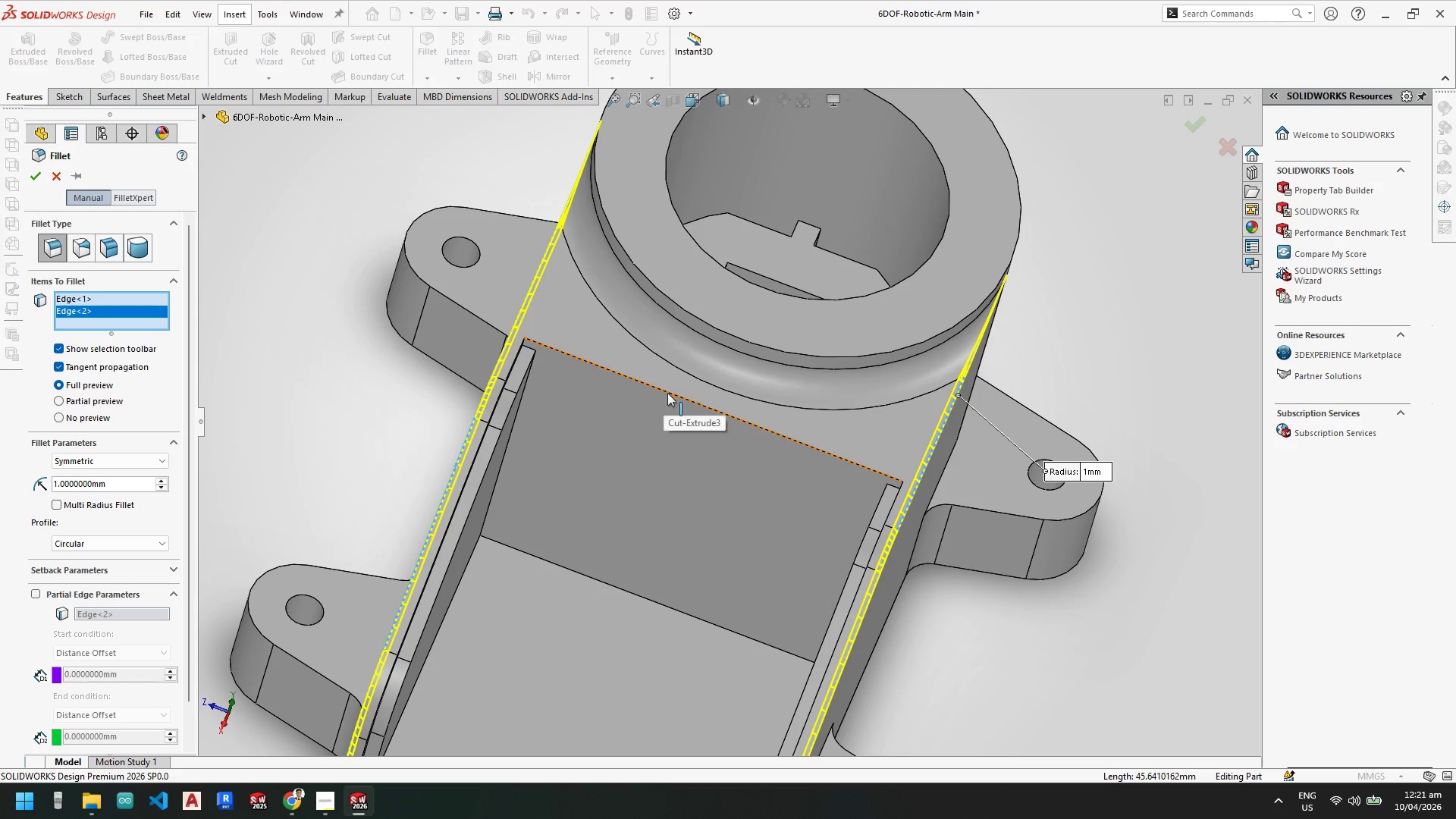 
left_click([667, 393])
 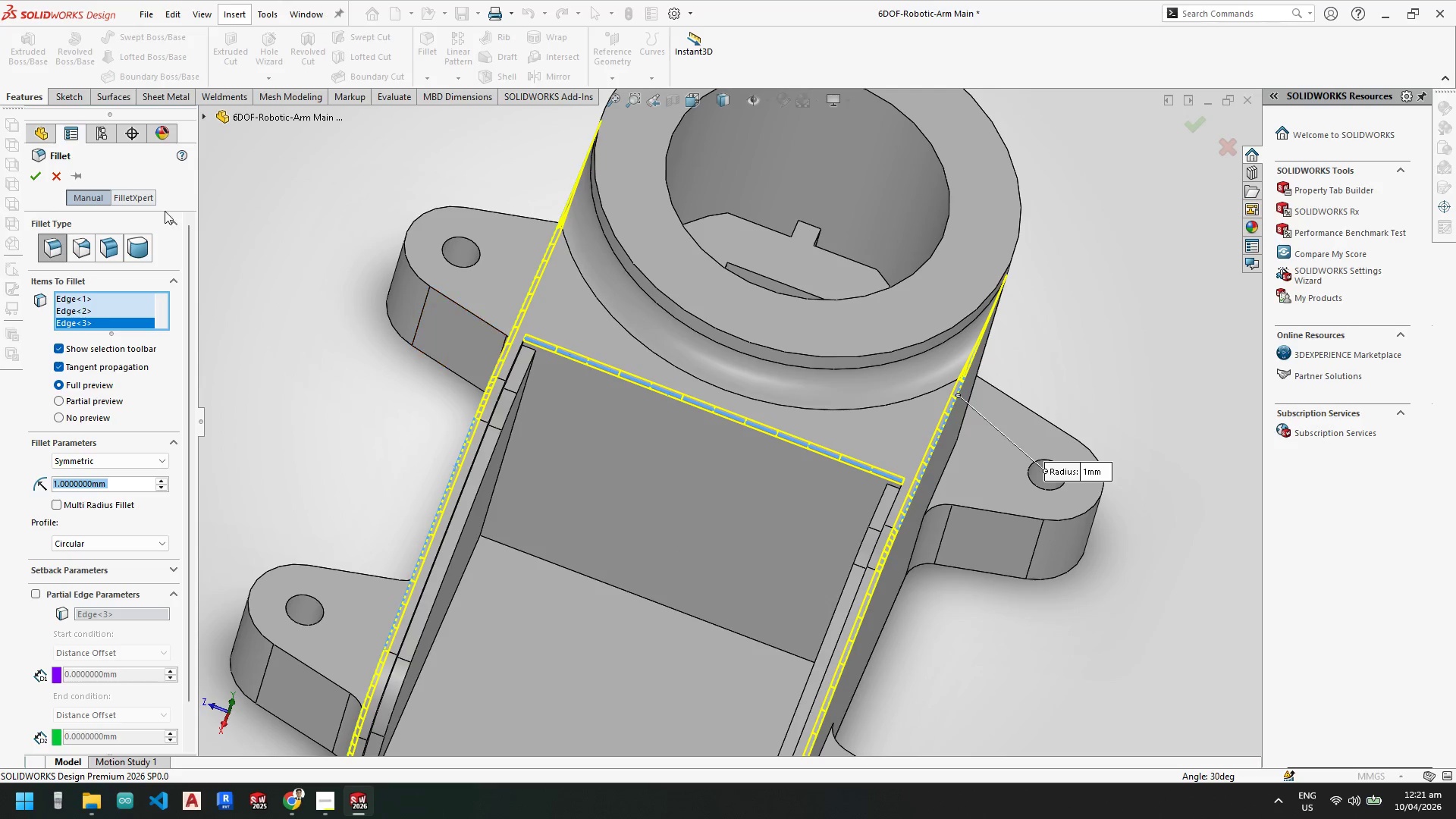 
mouse_move([33, 180])
 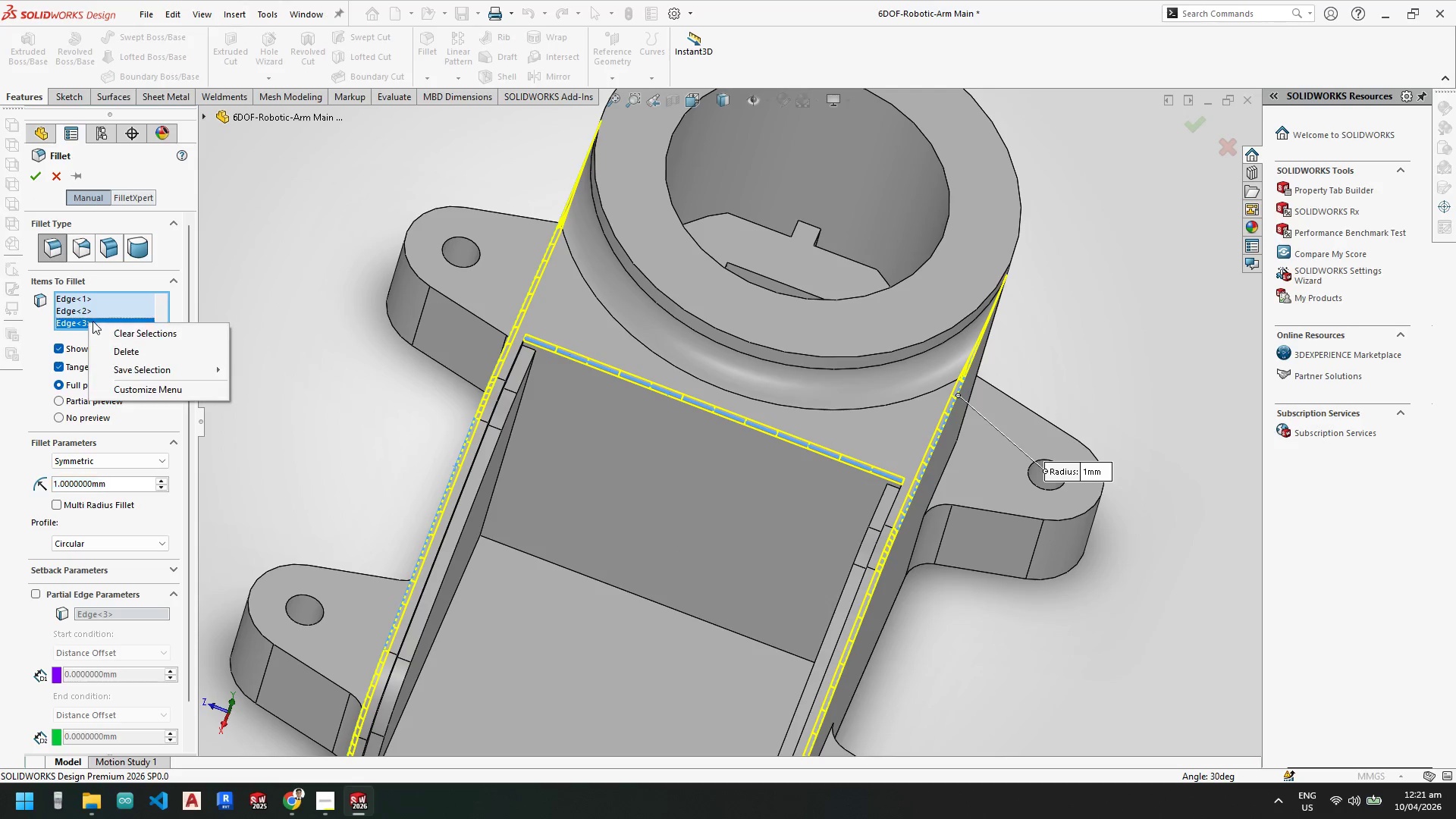 
left_click([125, 349])
 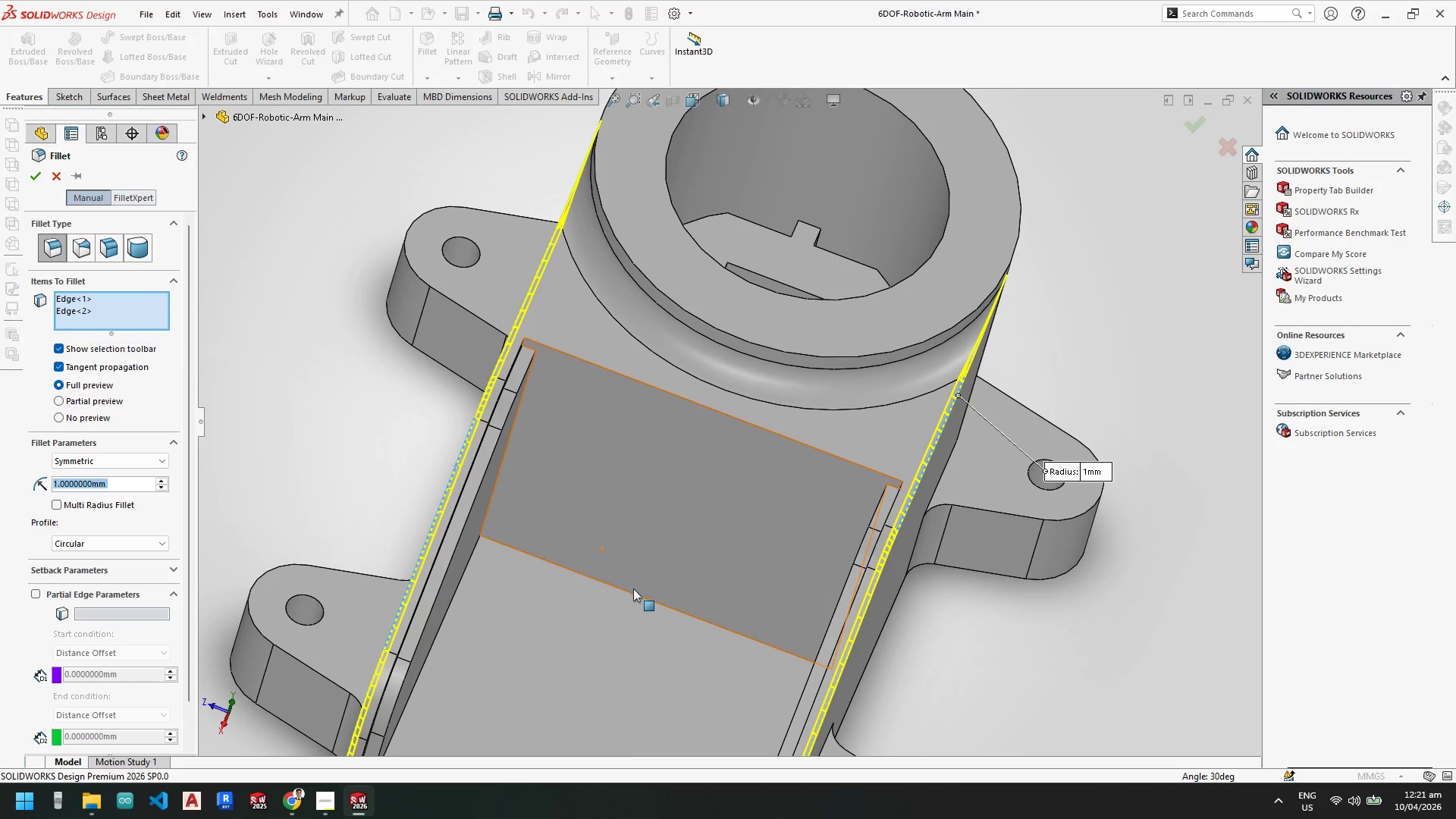 
scroll: coordinate [594, 462], scroll_direction: up, amount: 3.0
 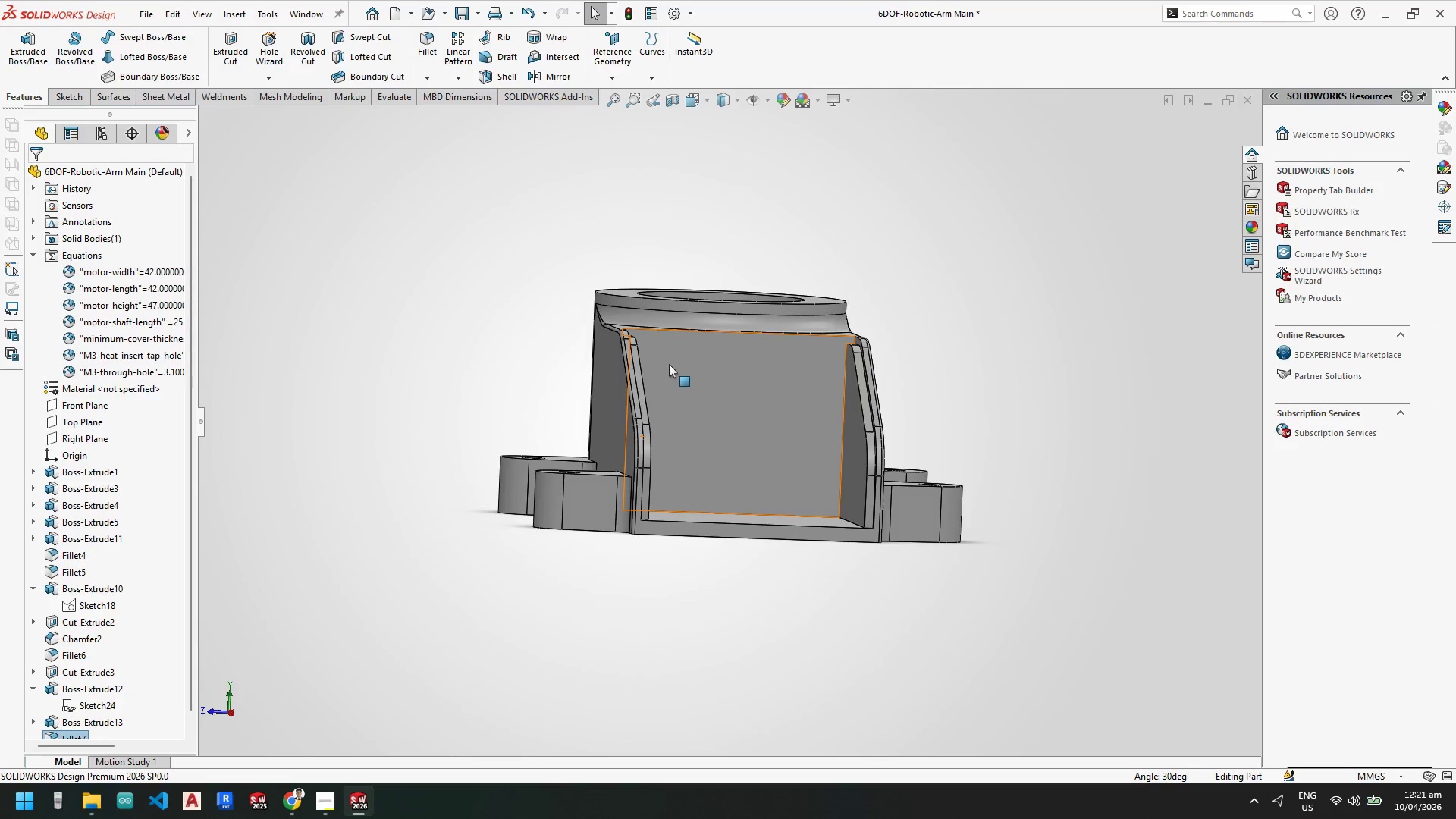 
scroll: coordinate [655, 365], scroll_direction: down, amount: 5.0
 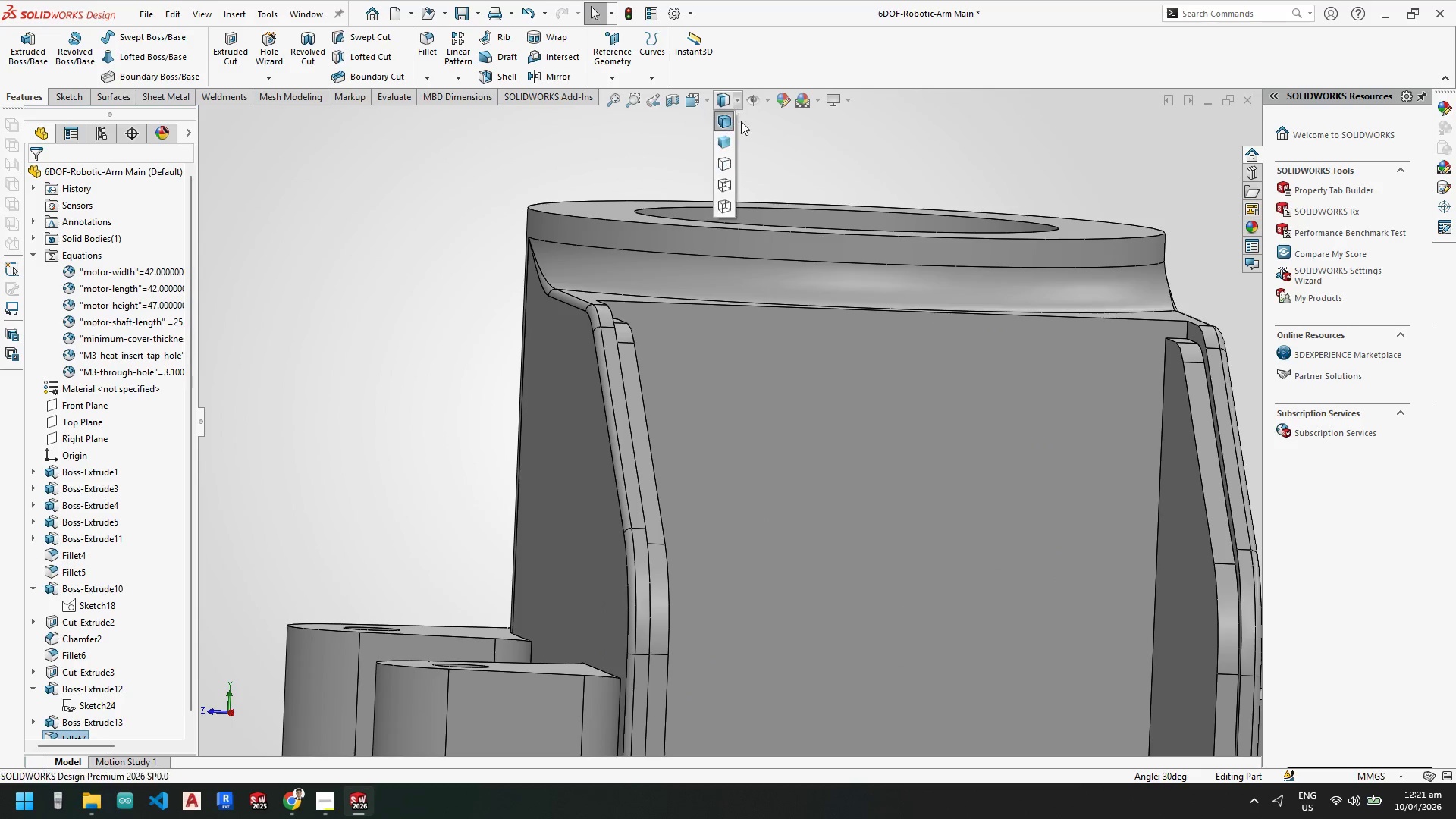 
left_click([727, 141])
 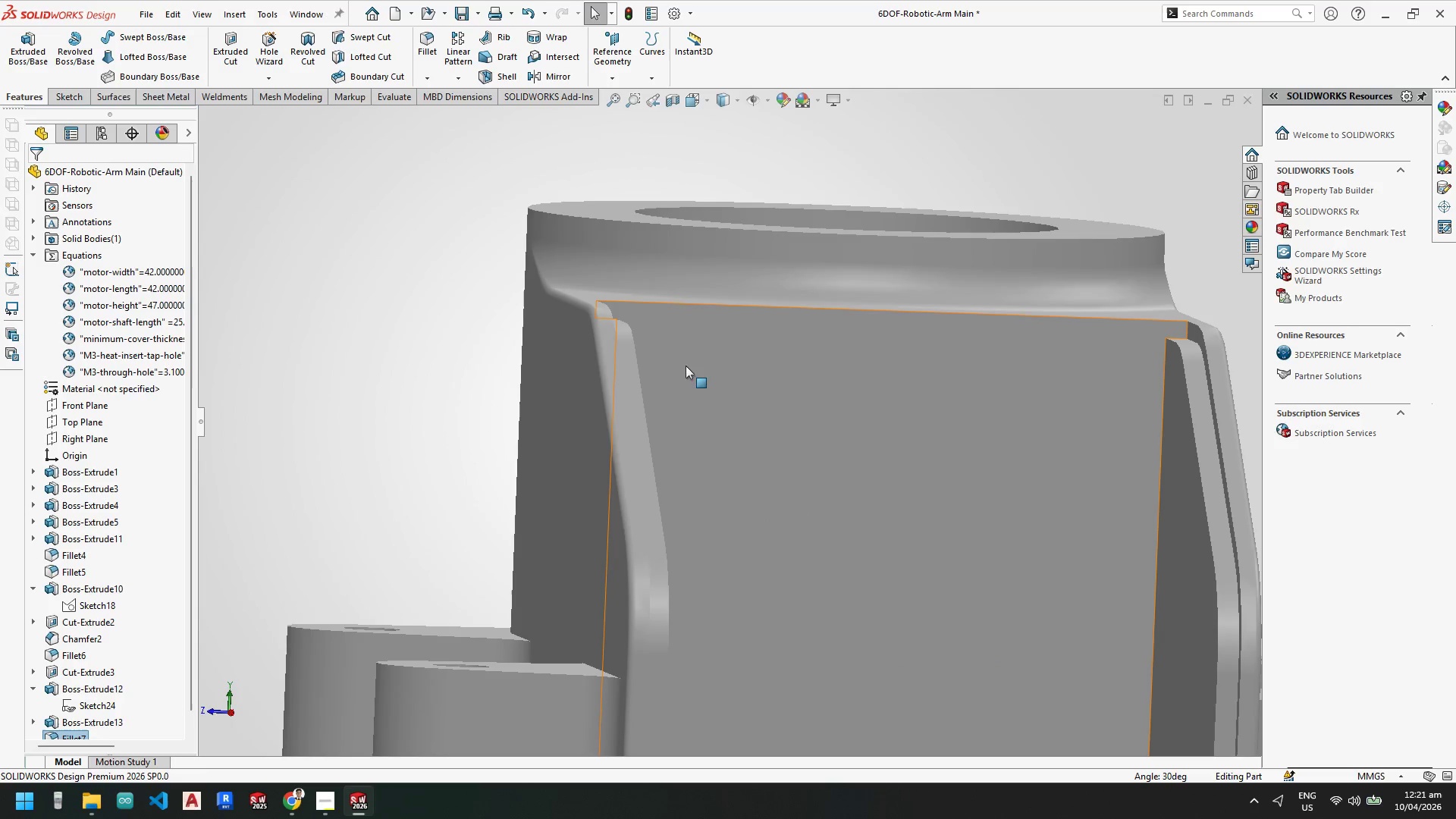 
scroll: coordinate [667, 549], scroll_direction: up, amount: 7.0
 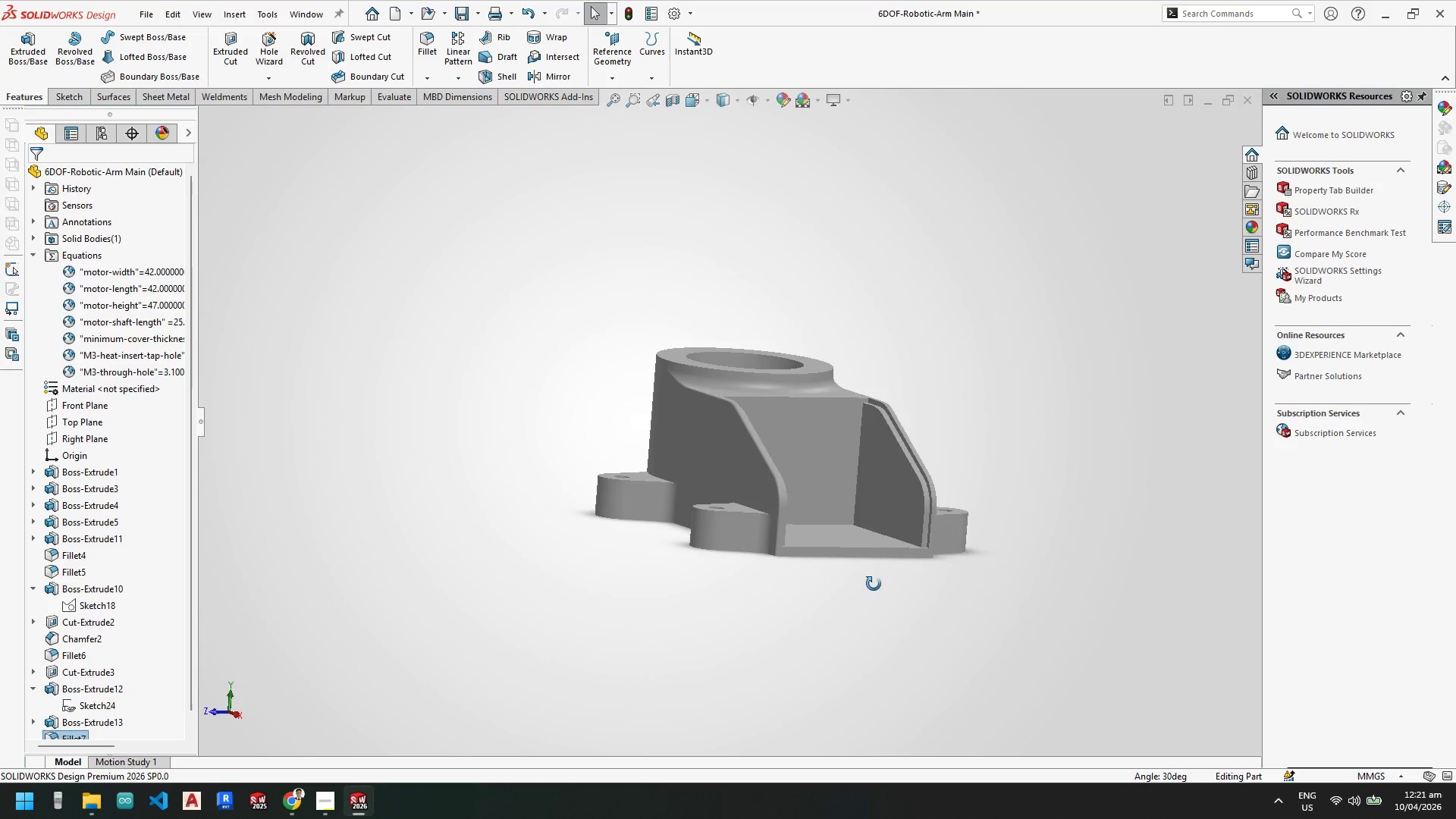 
scroll: coordinate [564, 413], scroll_direction: down, amount: 6.0
 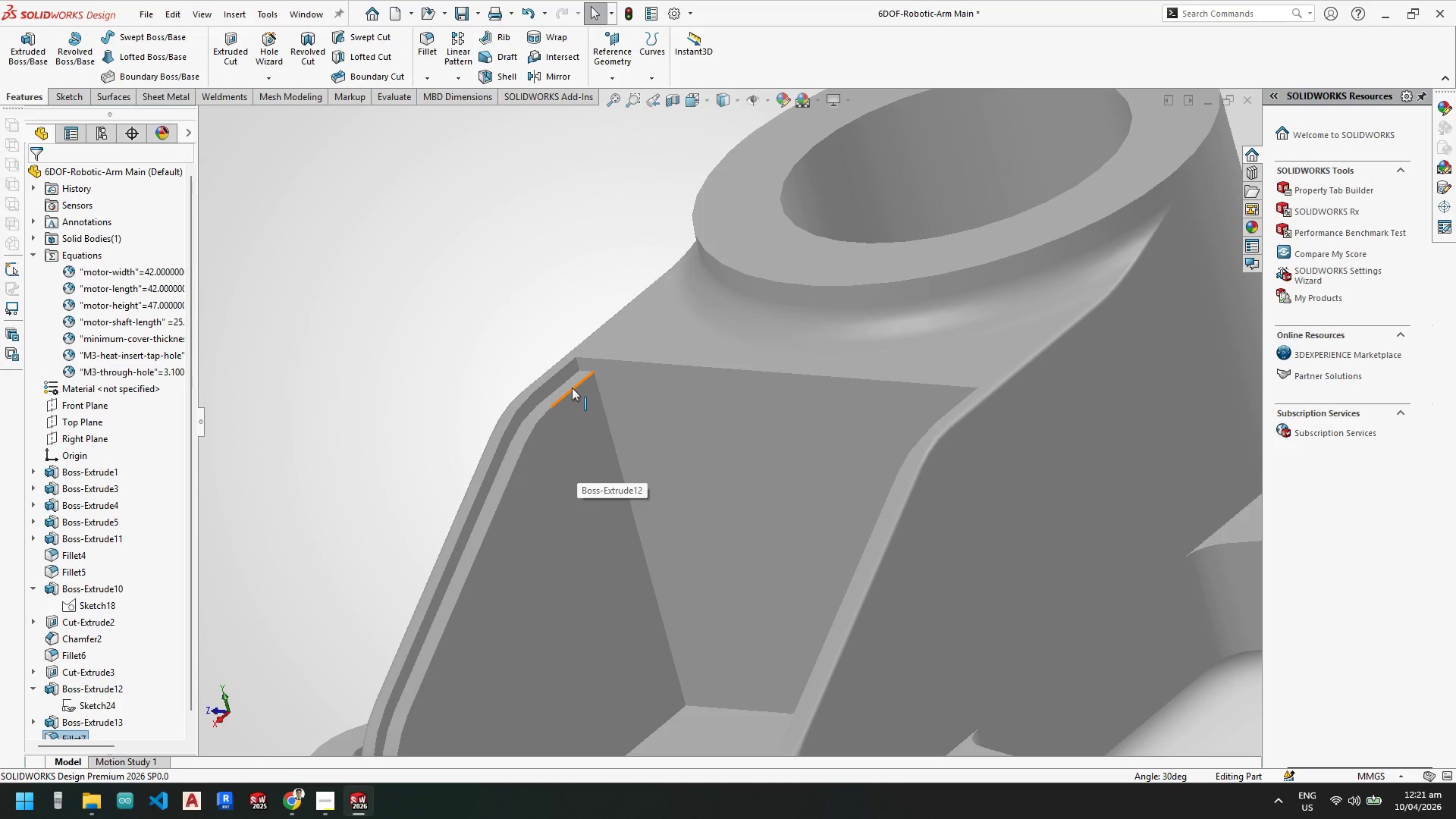 
scroll: coordinate [633, 433], scroll_direction: up, amount: 3.0
 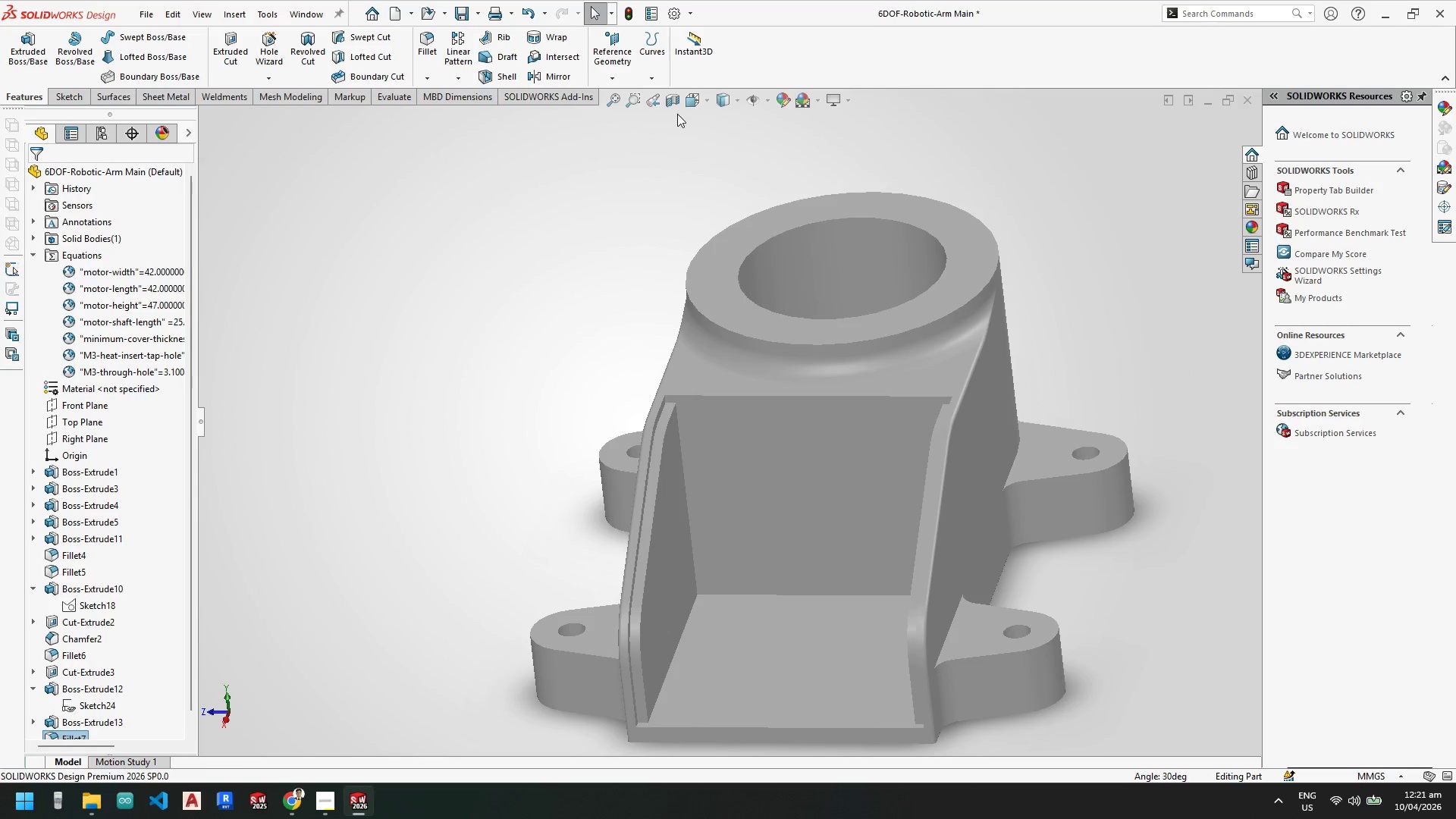 
left_click([724, 99])
 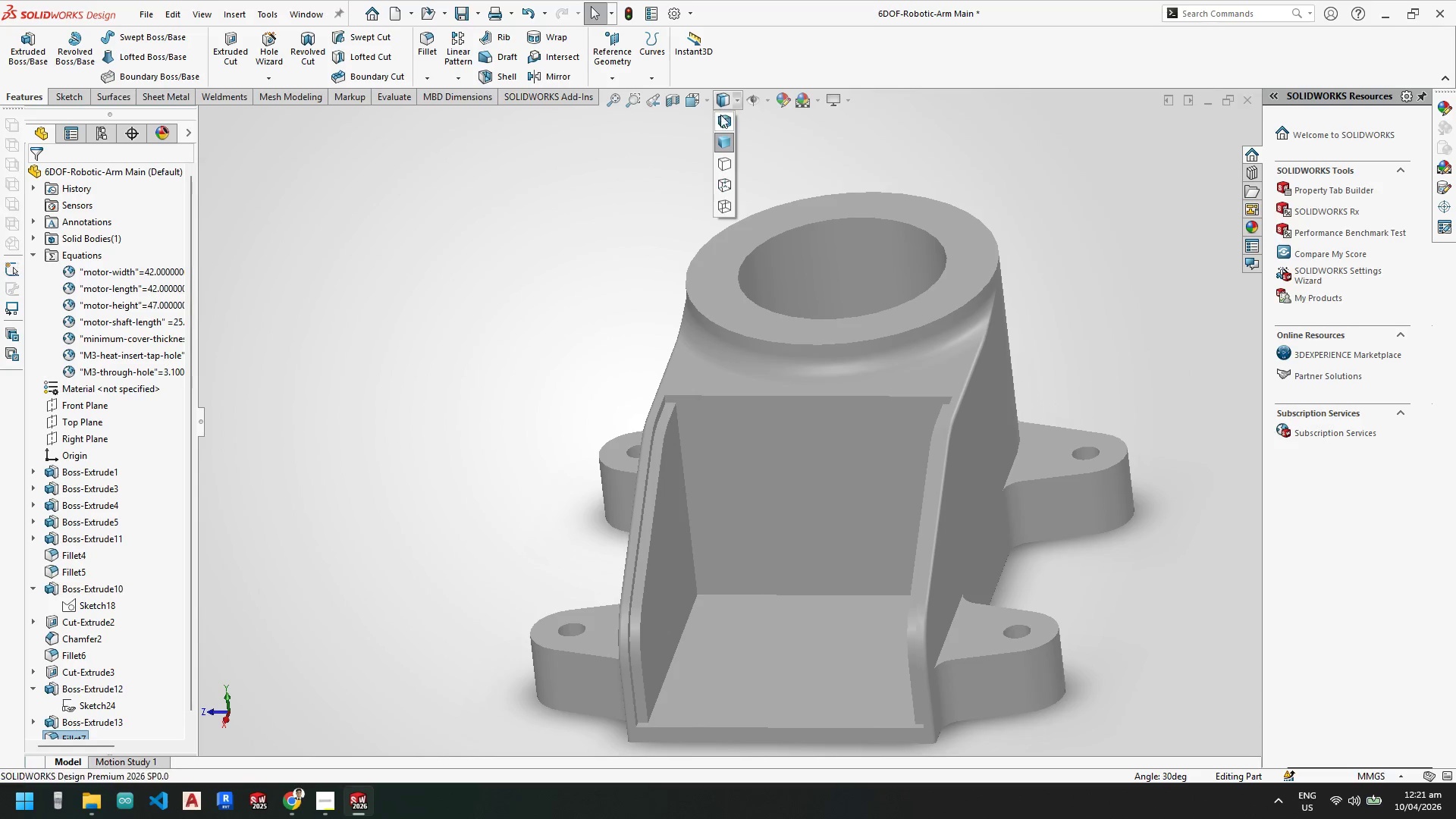 
left_click([723, 118])
 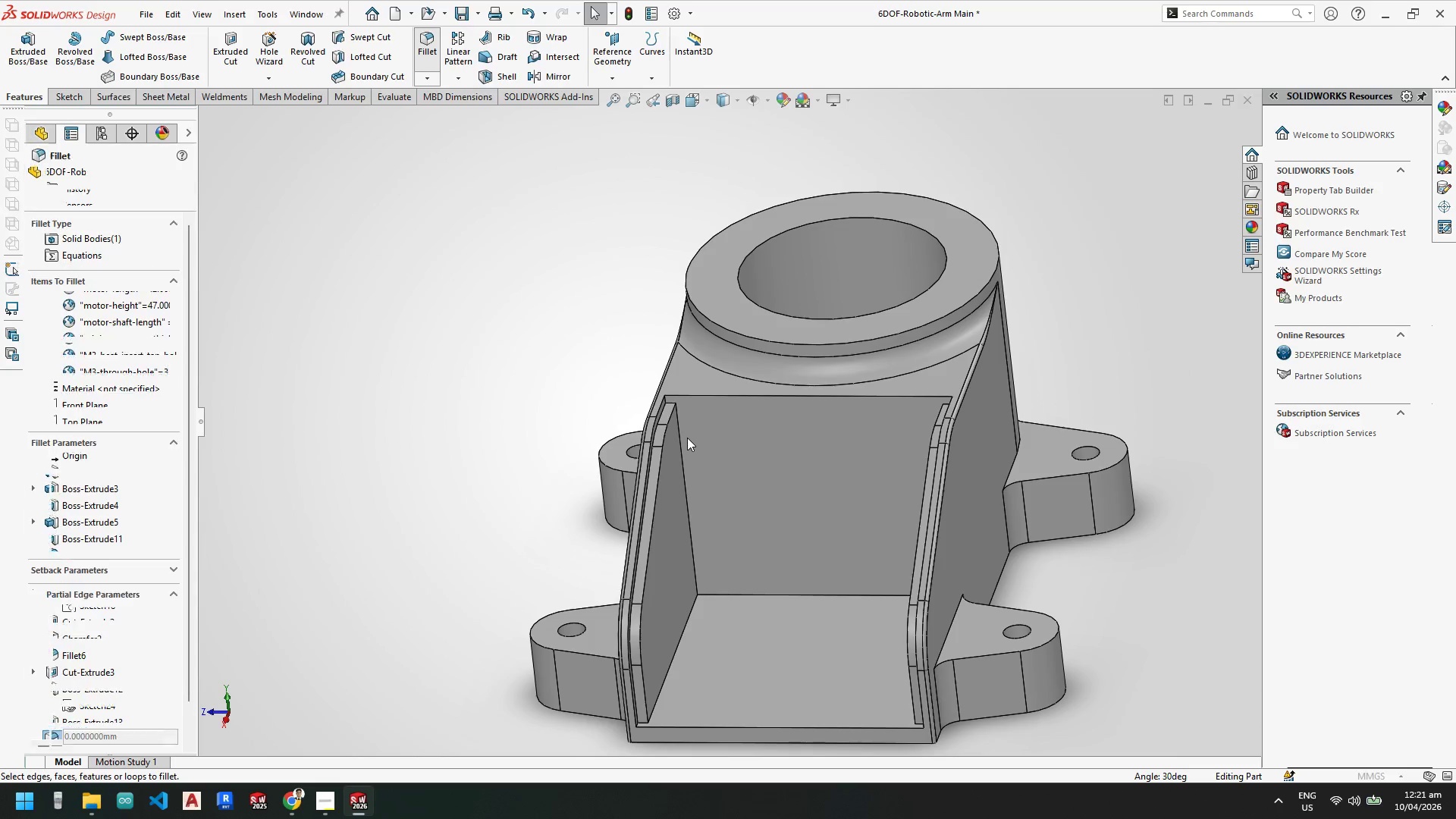 
left_click([681, 438])
 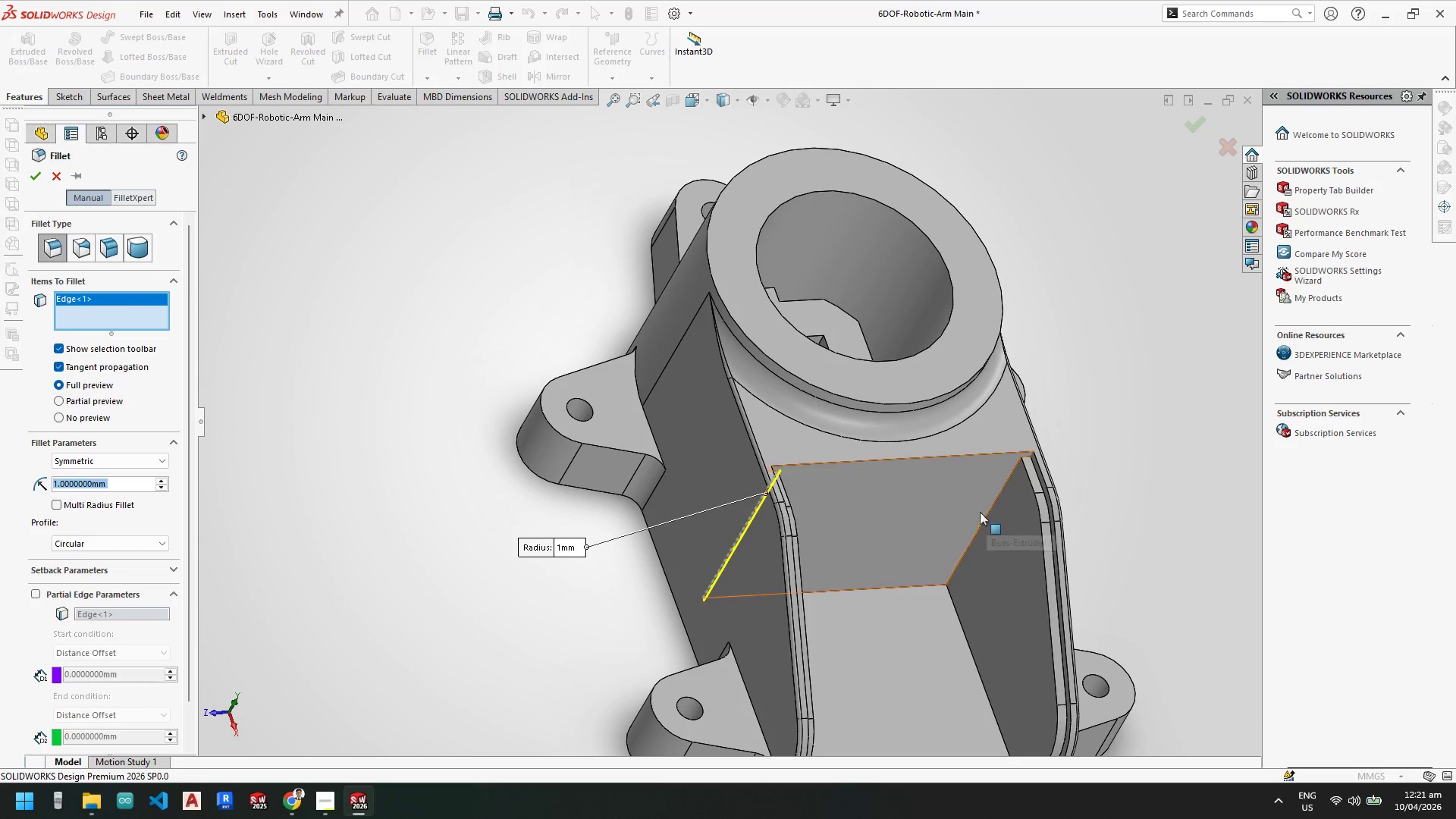 
left_click([57, 179])
 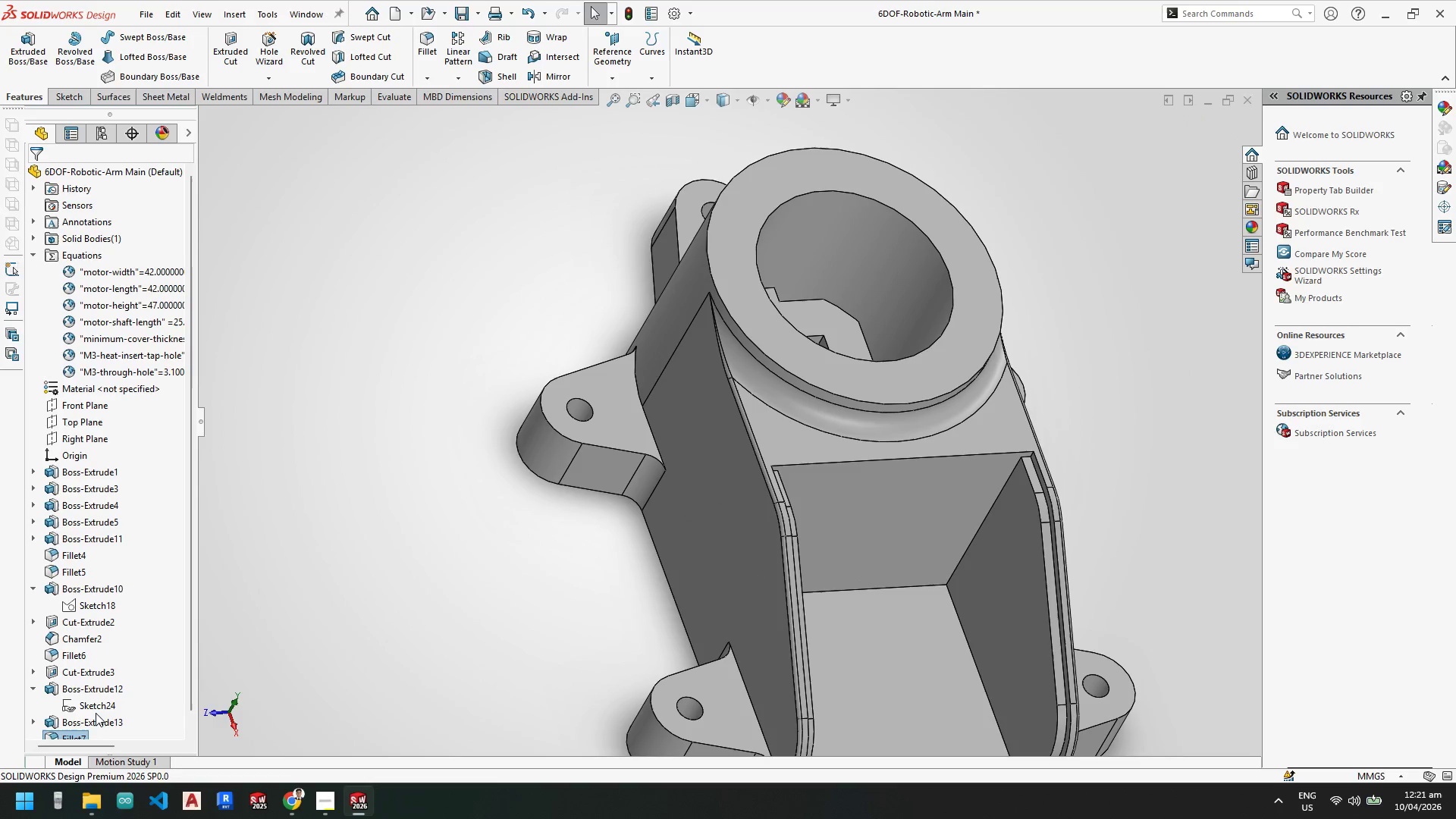 
scroll: coordinate [94, 676], scroll_direction: down, amount: 4.0
 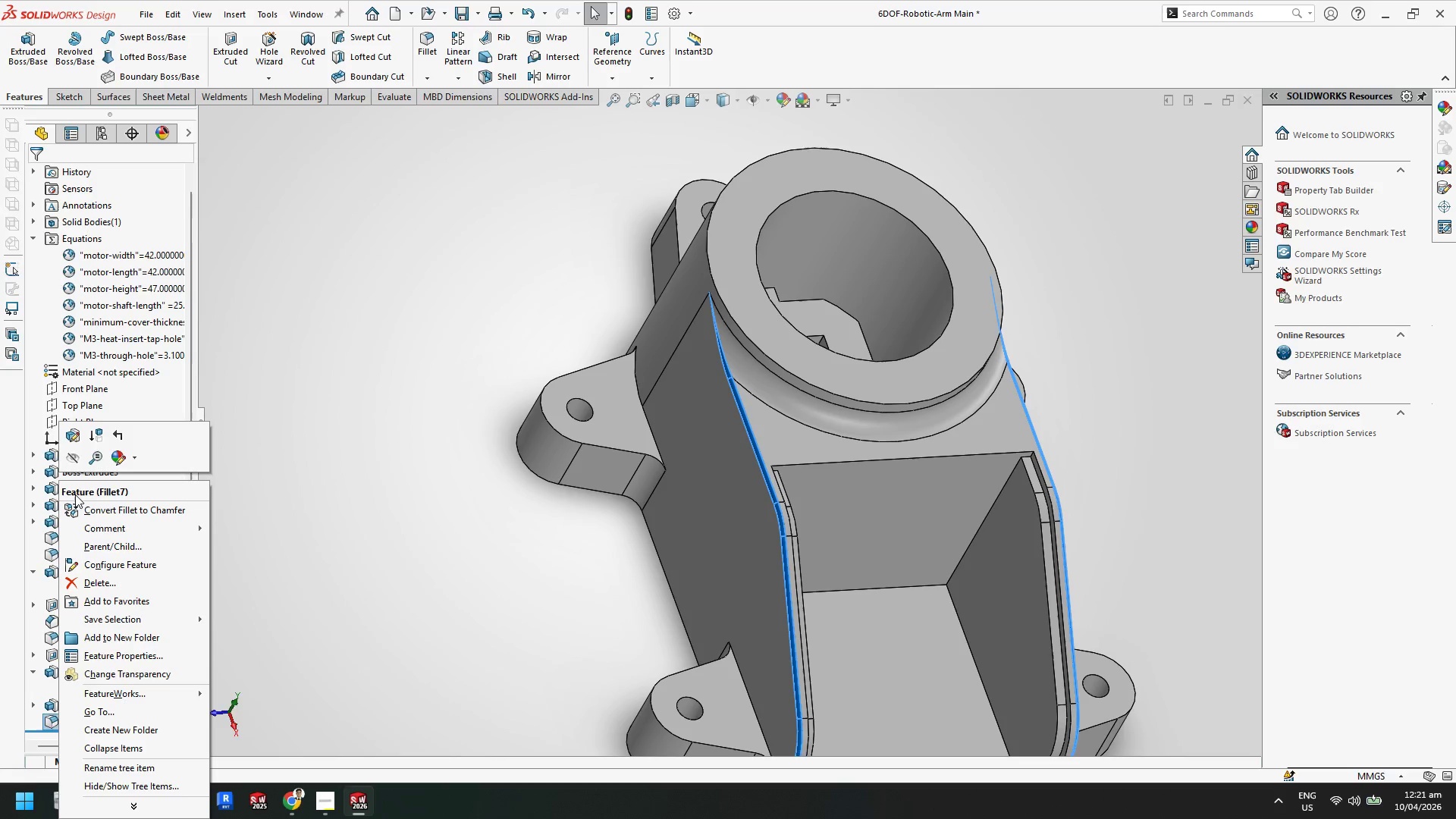 
left_click([76, 438])
 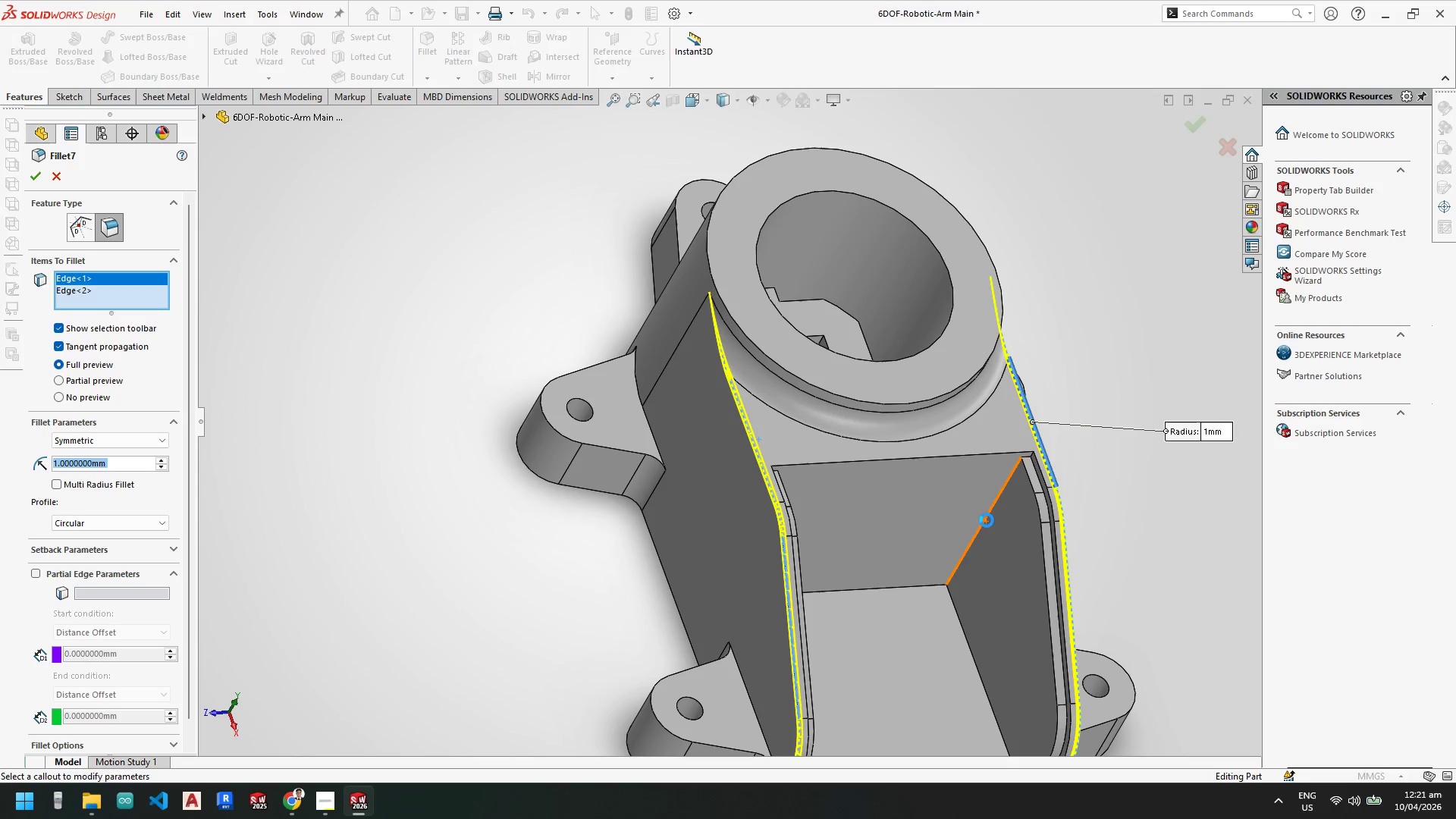 
left_click([986, 517])
 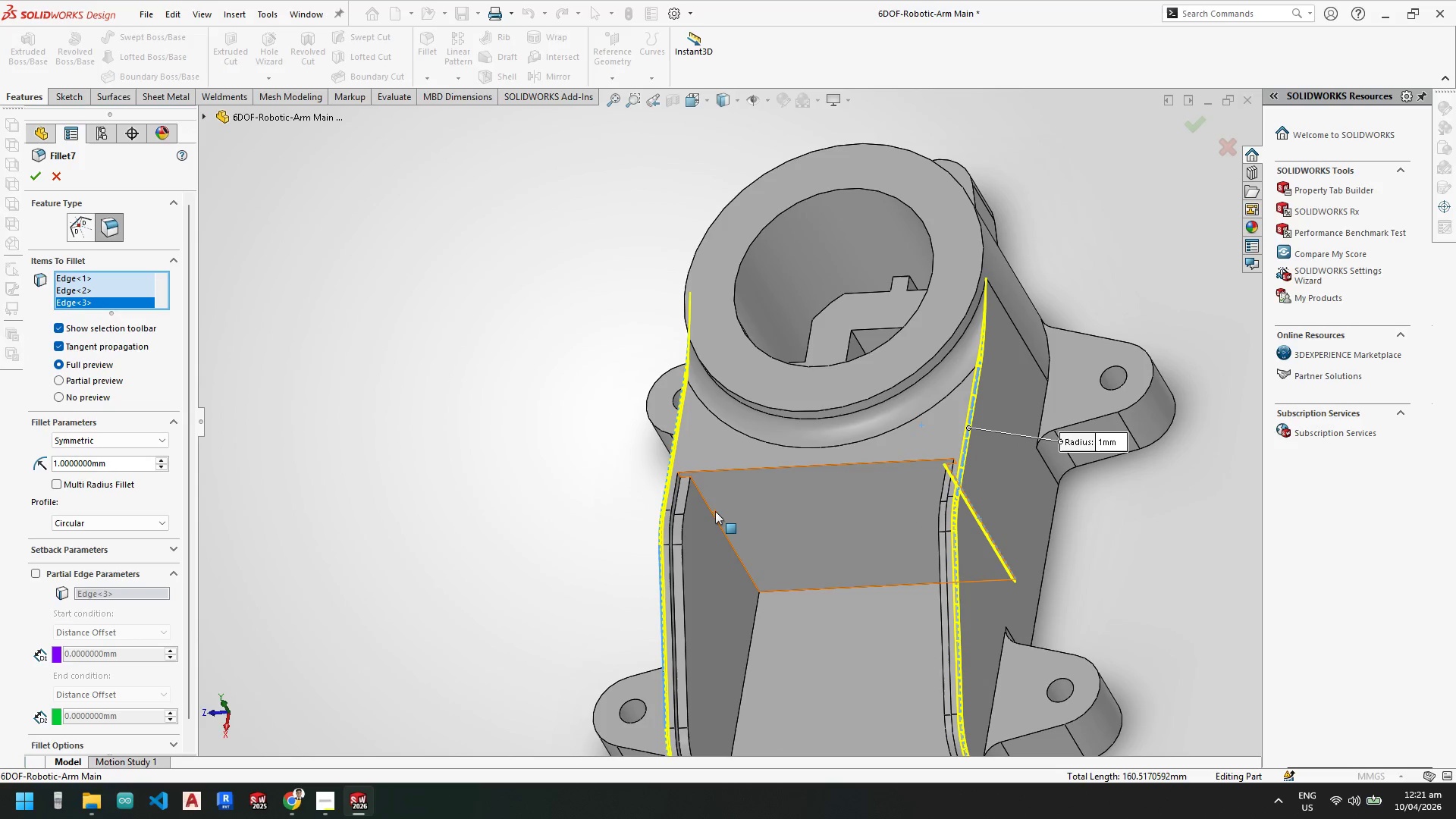 
left_click([712, 512])
 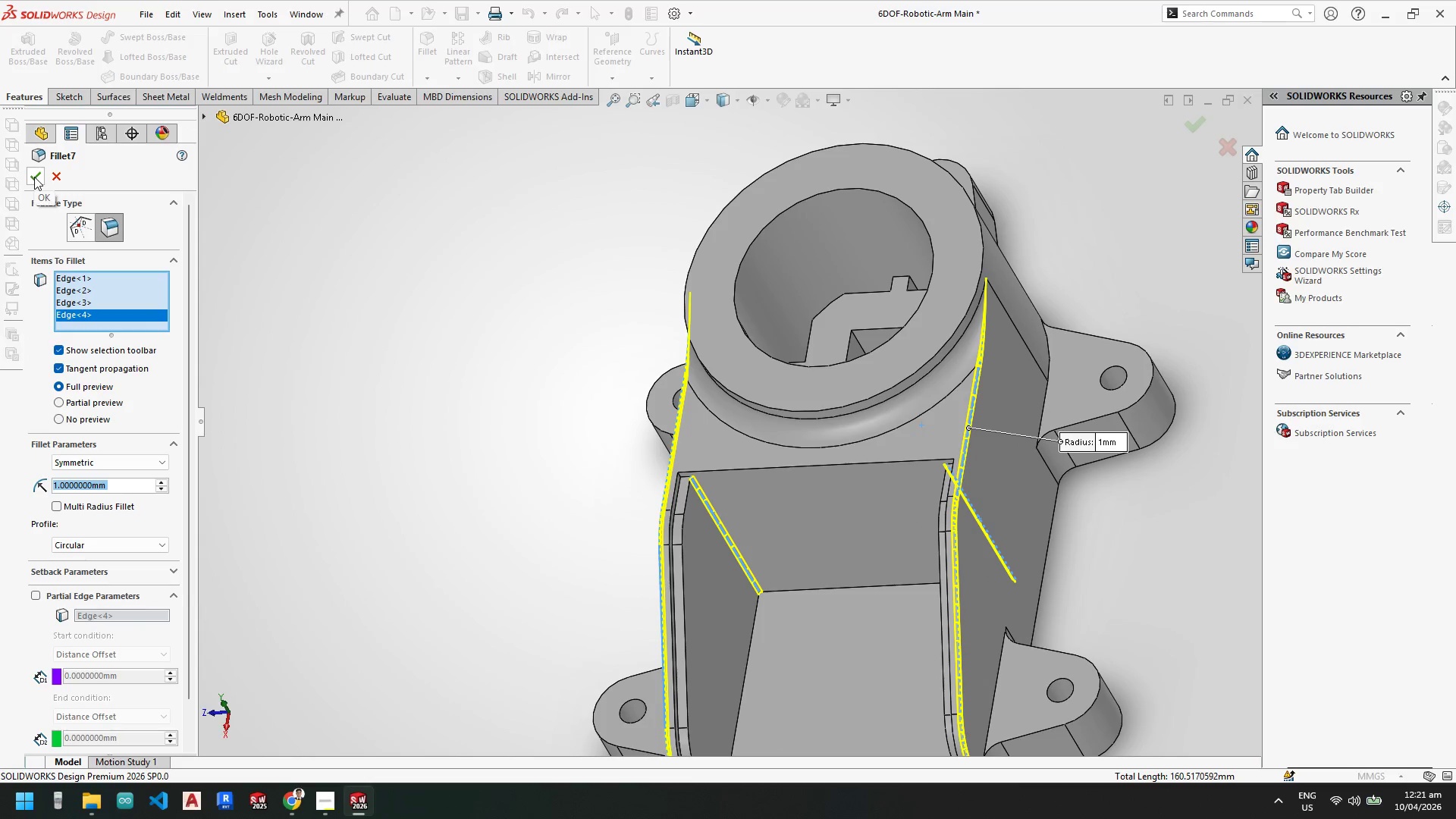 
left_click([34, 177])
 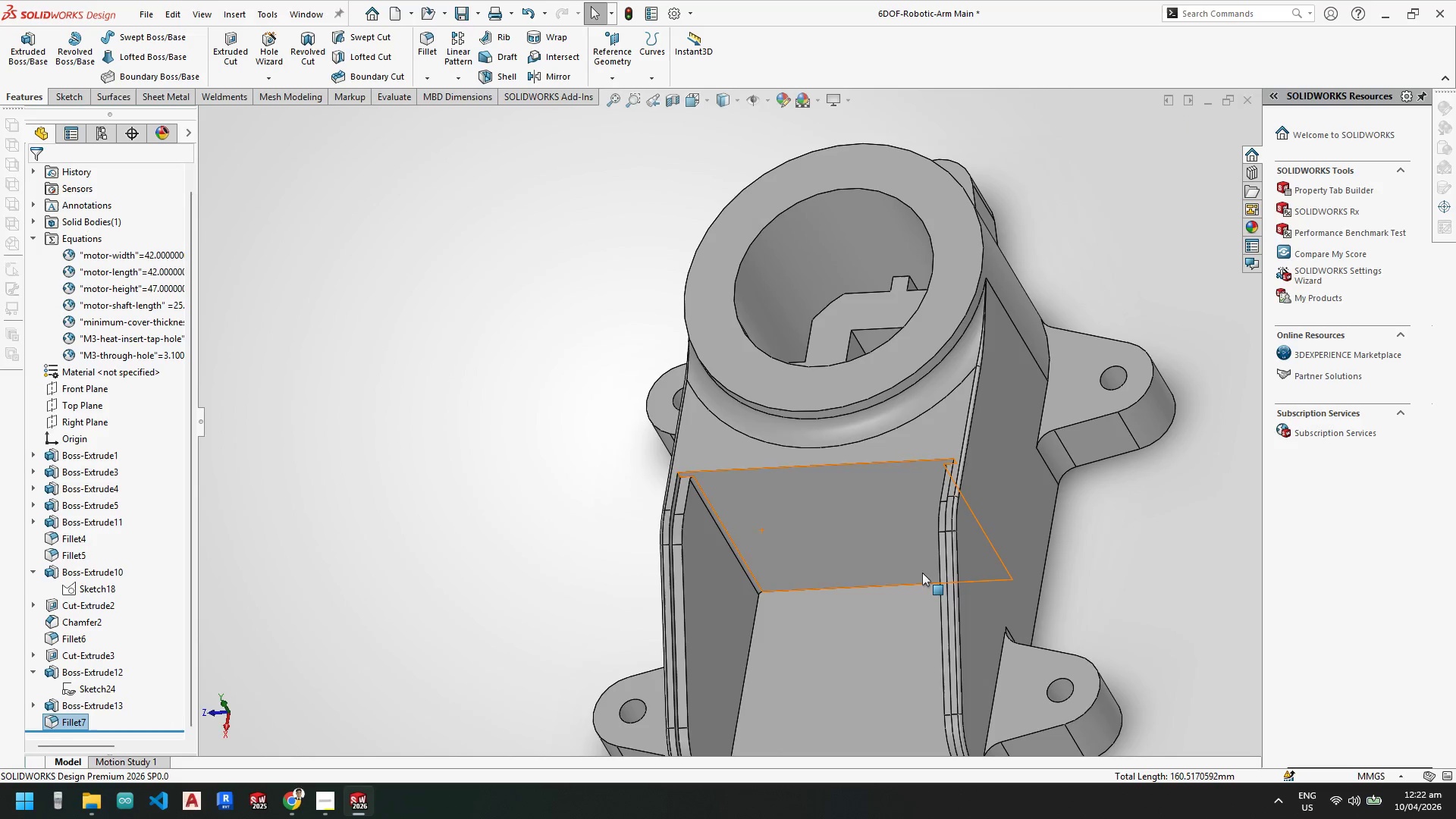 
scroll: coordinate [772, 548], scroll_direction: down, amount: 4.0
 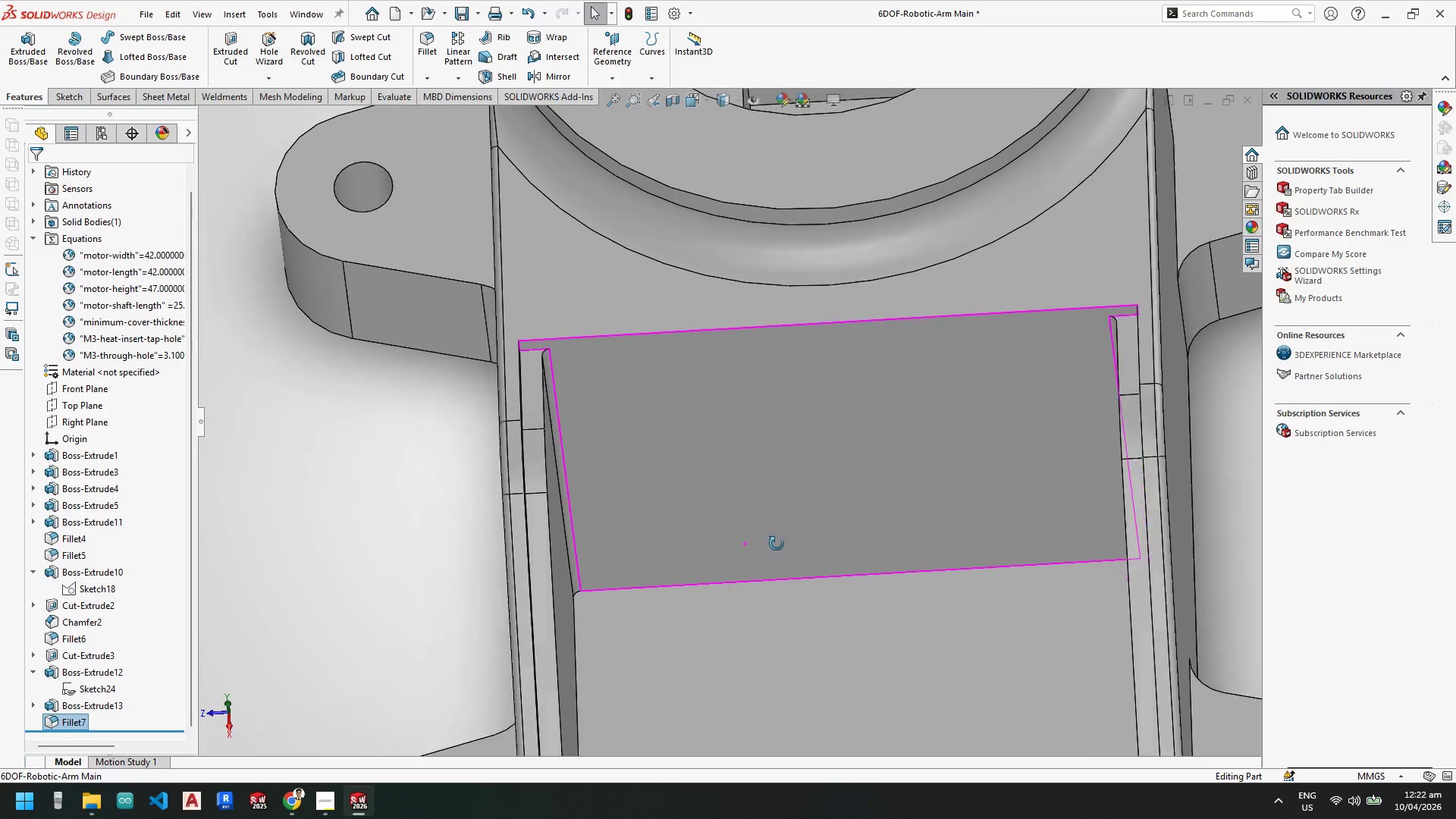 
scroll: coordinate [902, 541], scroll_direction: up, amount: 7.0
 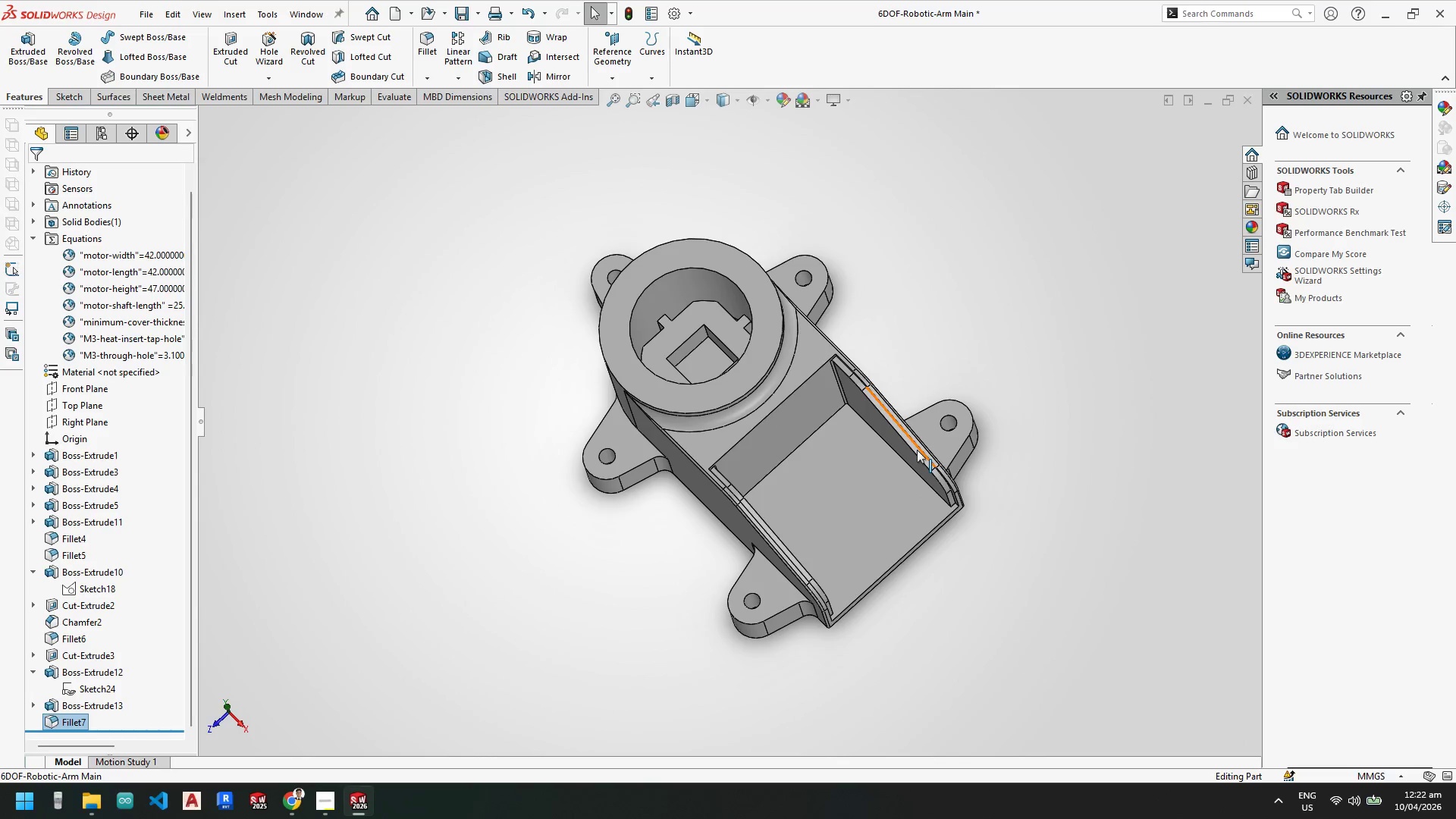 
wait(9.53)
 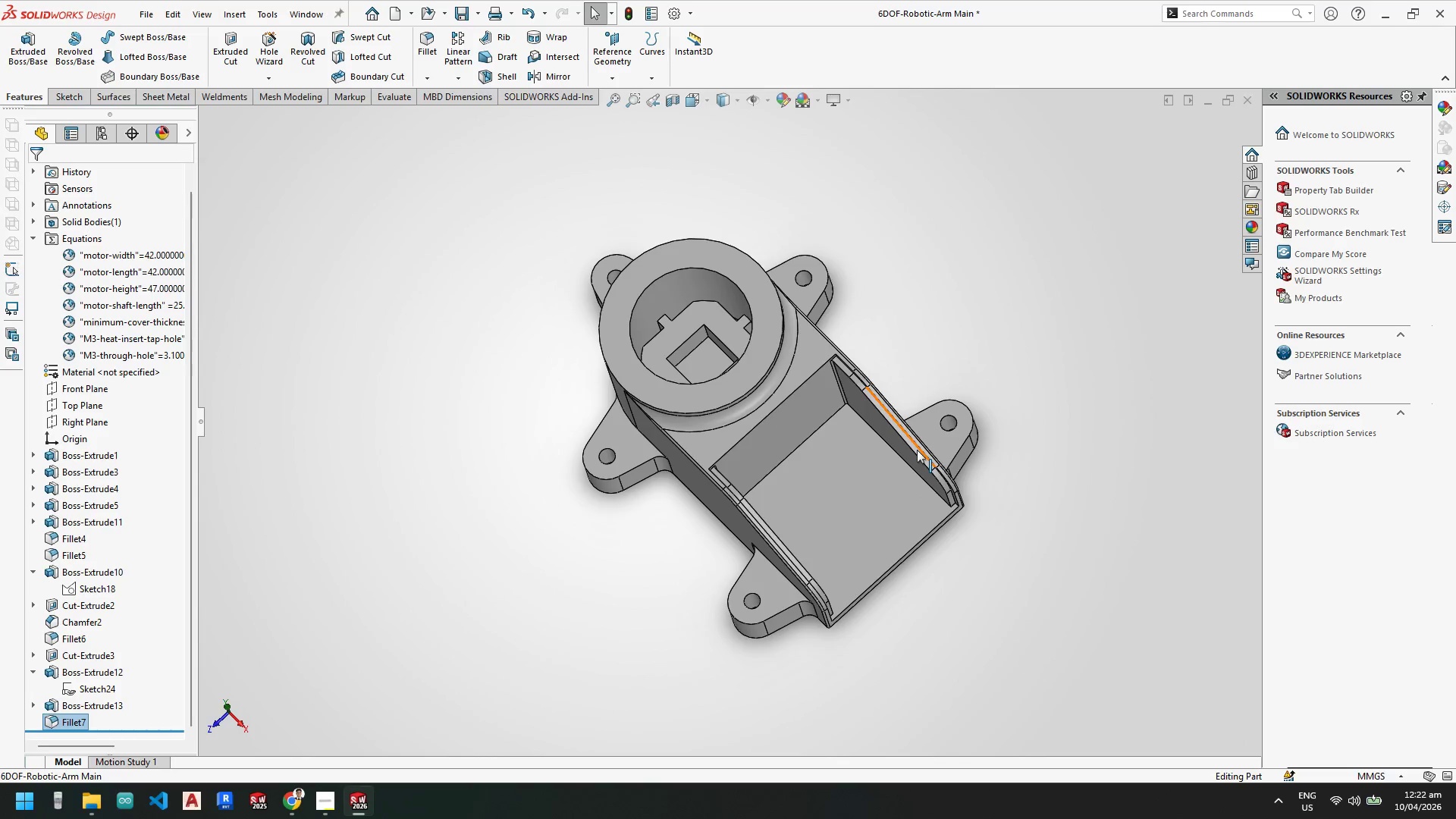 
left_click([139, 88])
 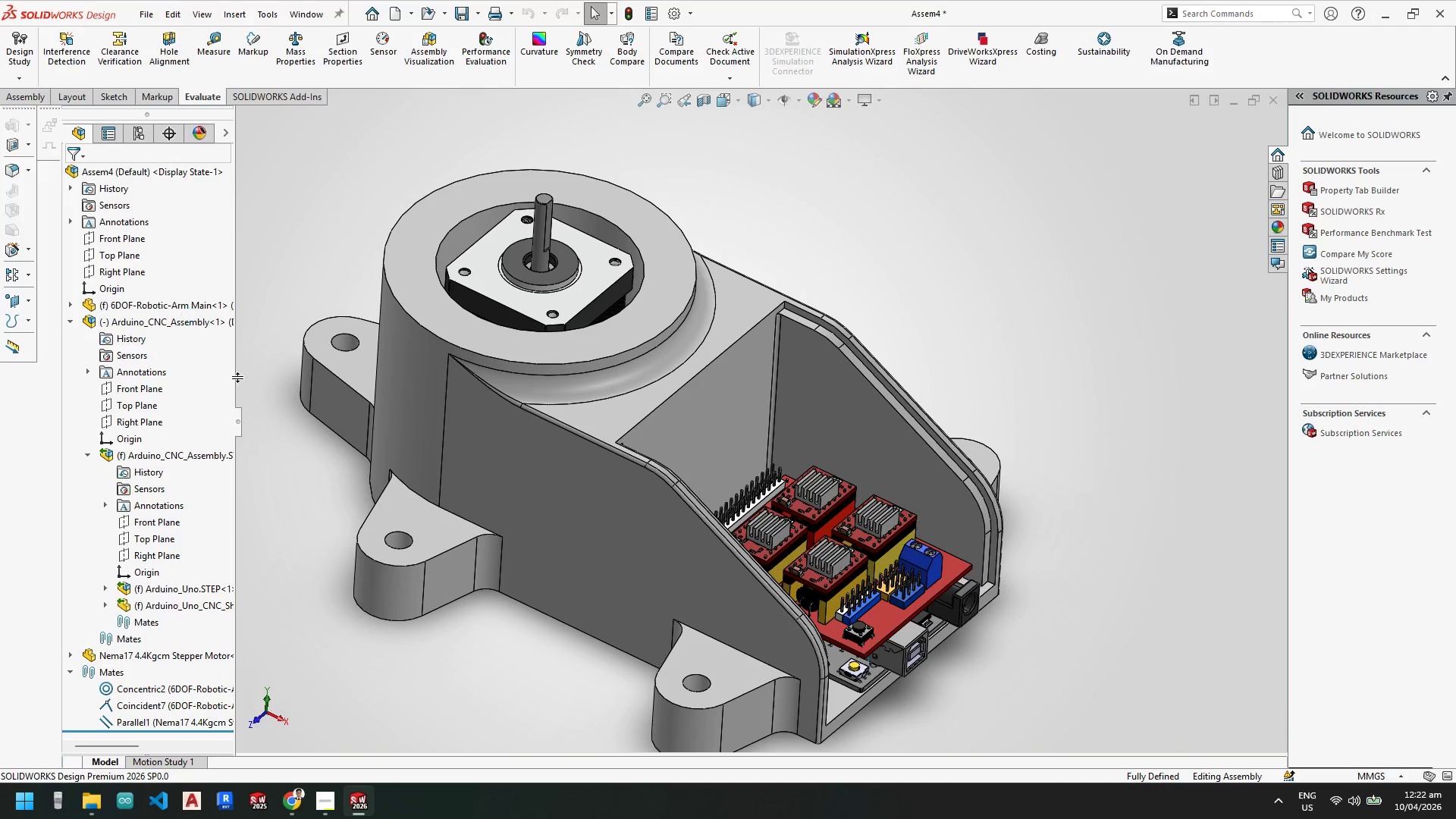 
scroll: coordinate [671, 534], scroll_direction: up, amount: 3.0
 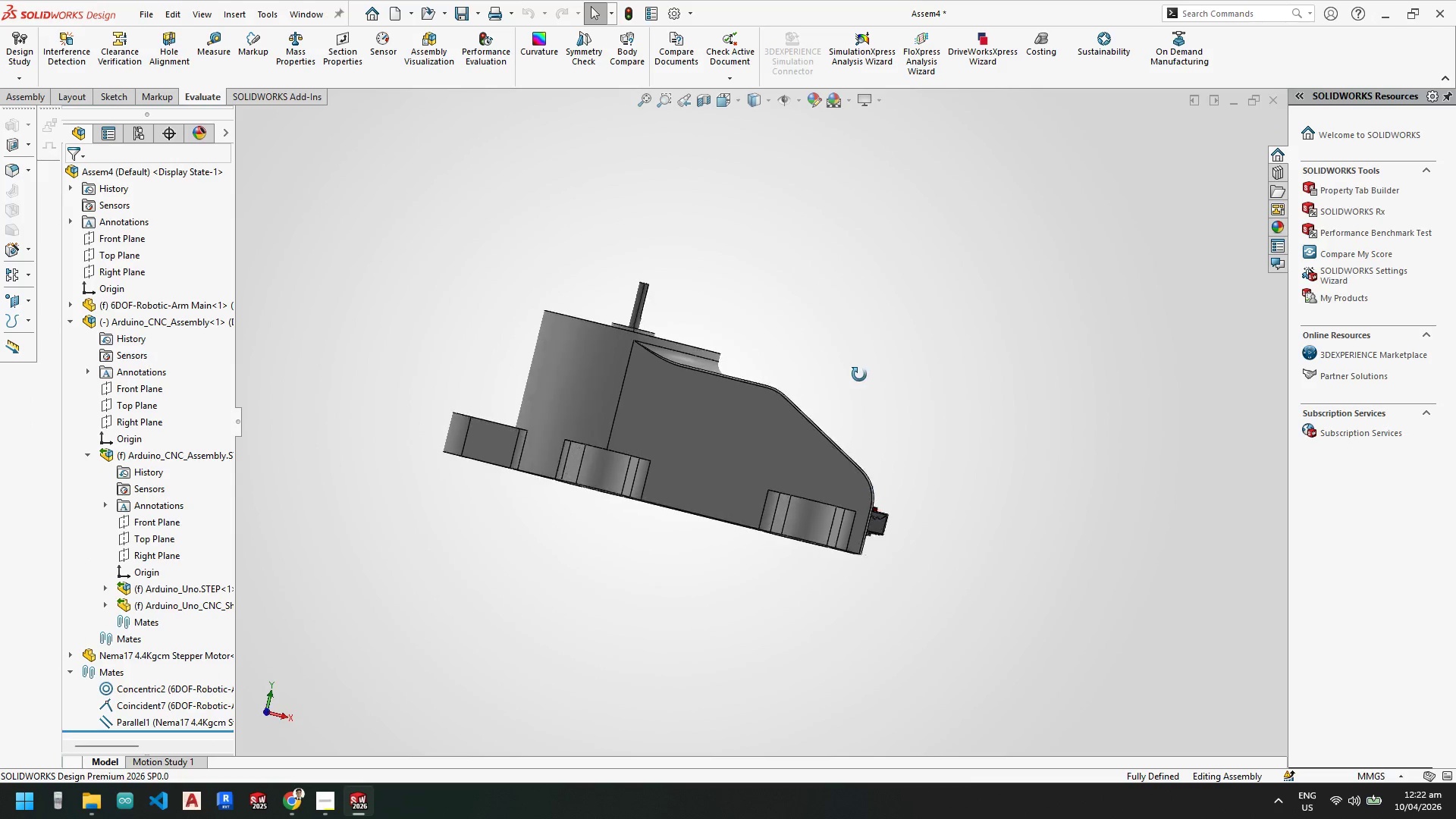 
scroll: coordinate [783, 443], scroll_direction: down, amount: 3.0
 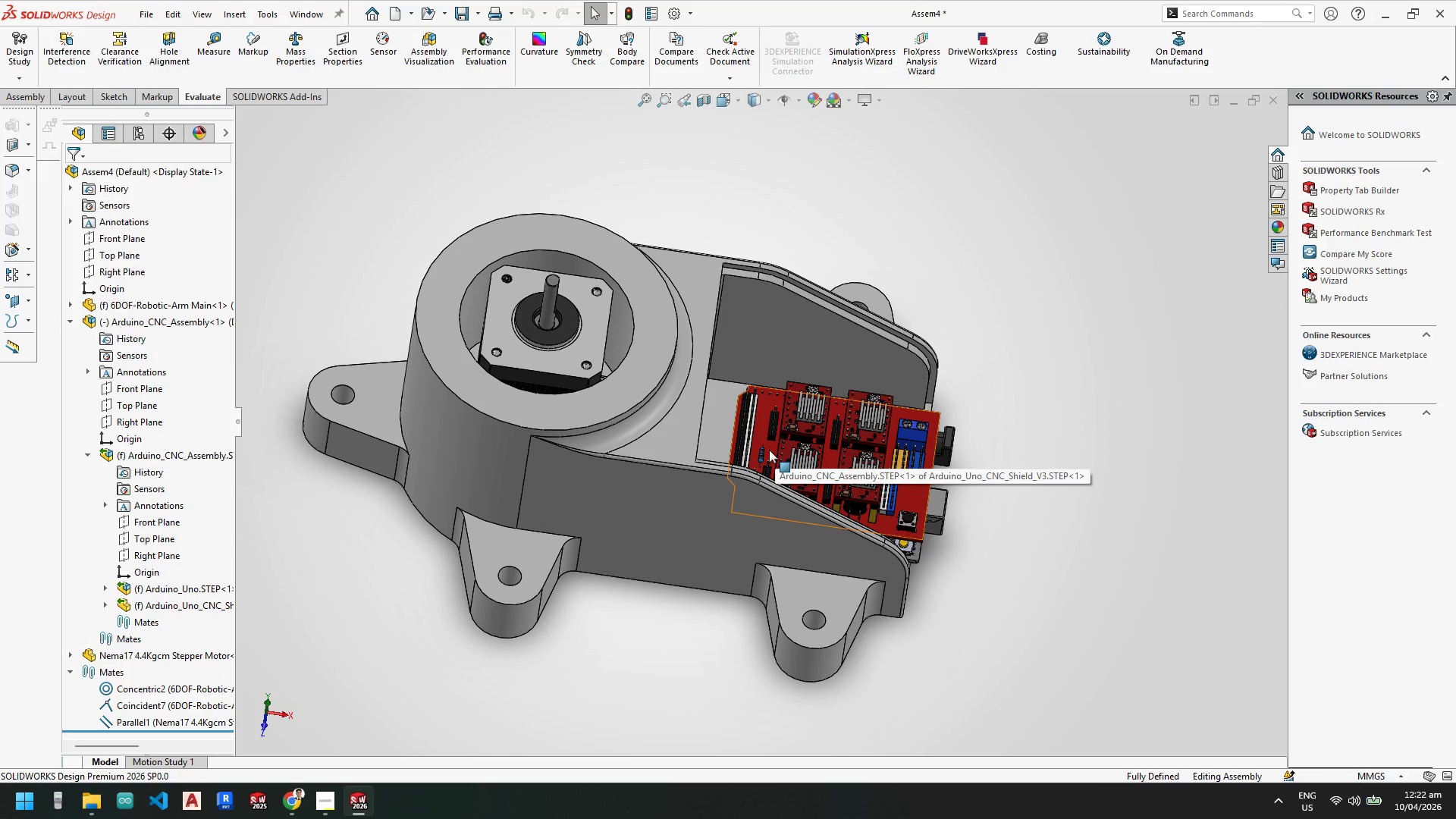 
left_click_drag(start_coordinate=[769, 450], to_coordinate=[749, 444])
 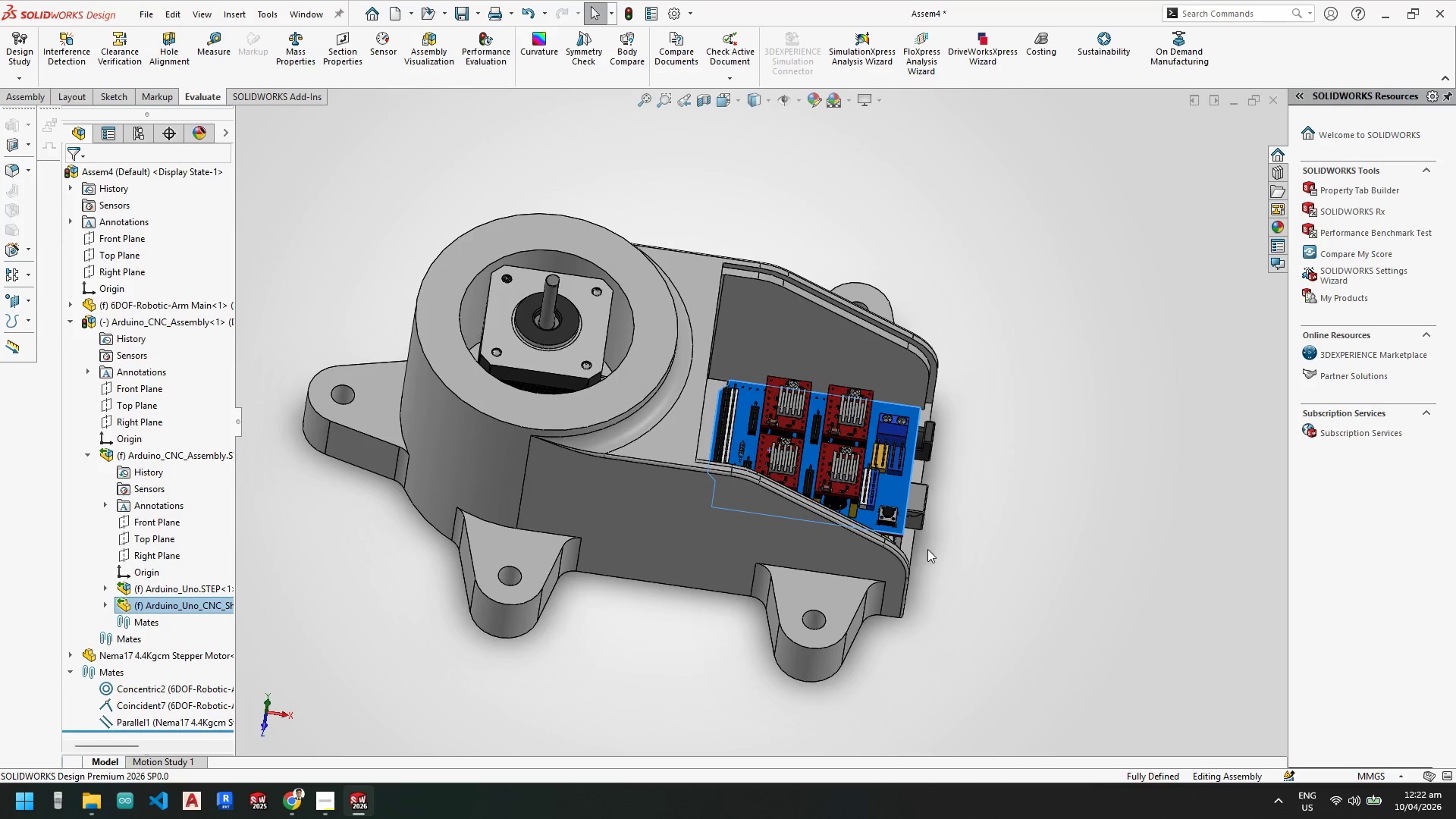 
scroll: coordinate [927, 549], scroll_direction: down, amount: 1.0
 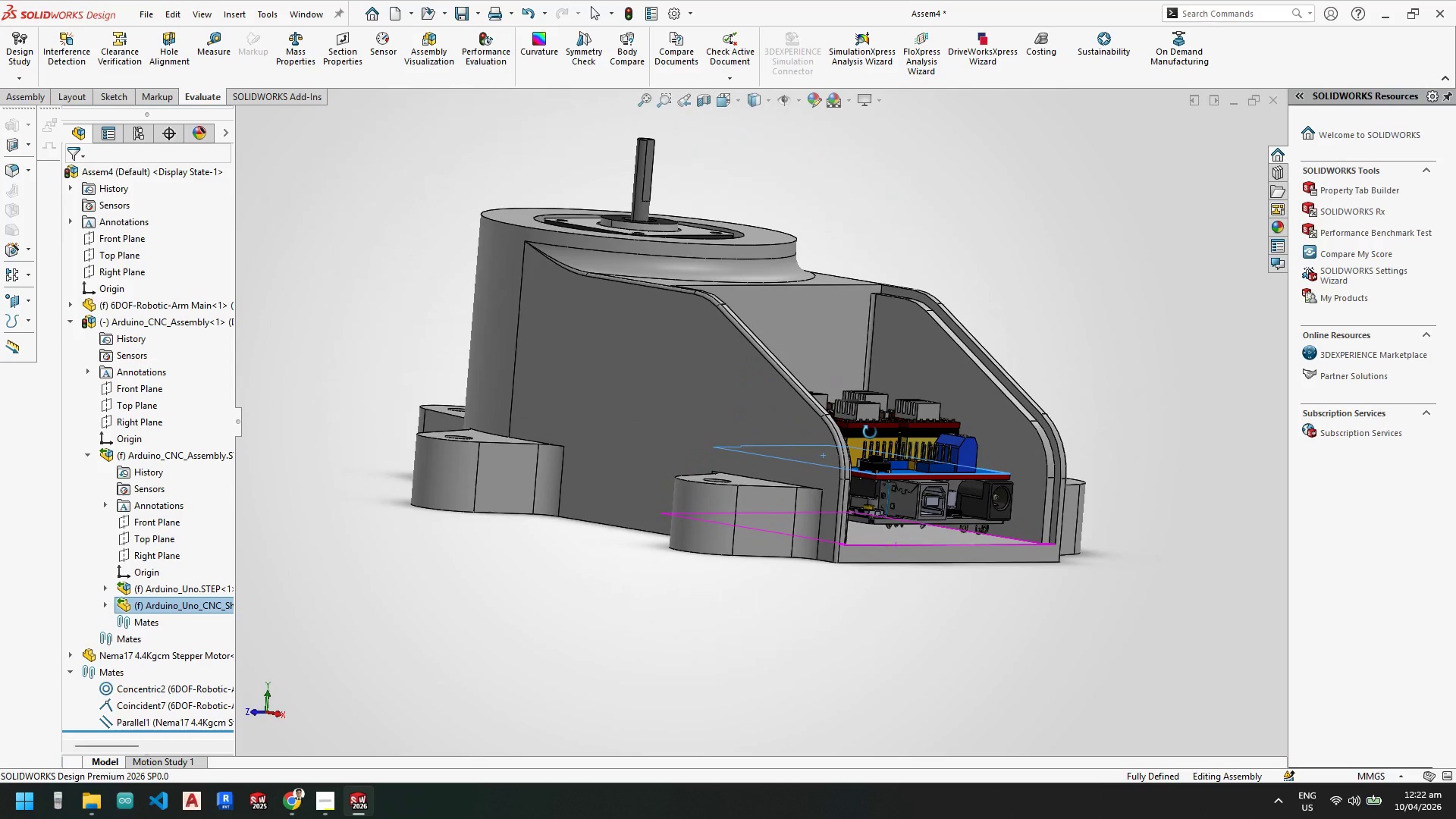 
wait(9.48)
 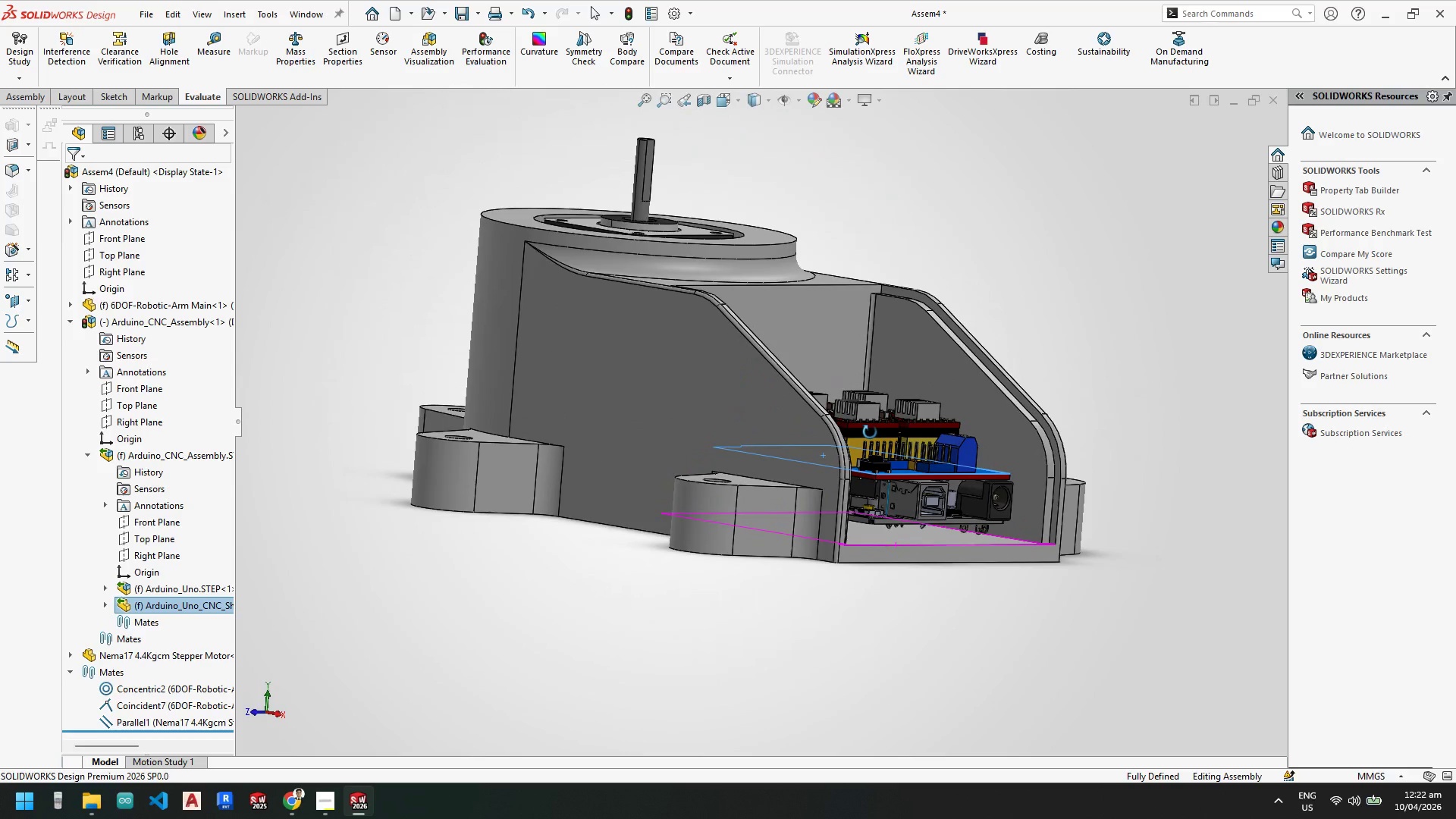 
scroll: coordinate [712, 366], scroll_direction: down, amount: 2.0
 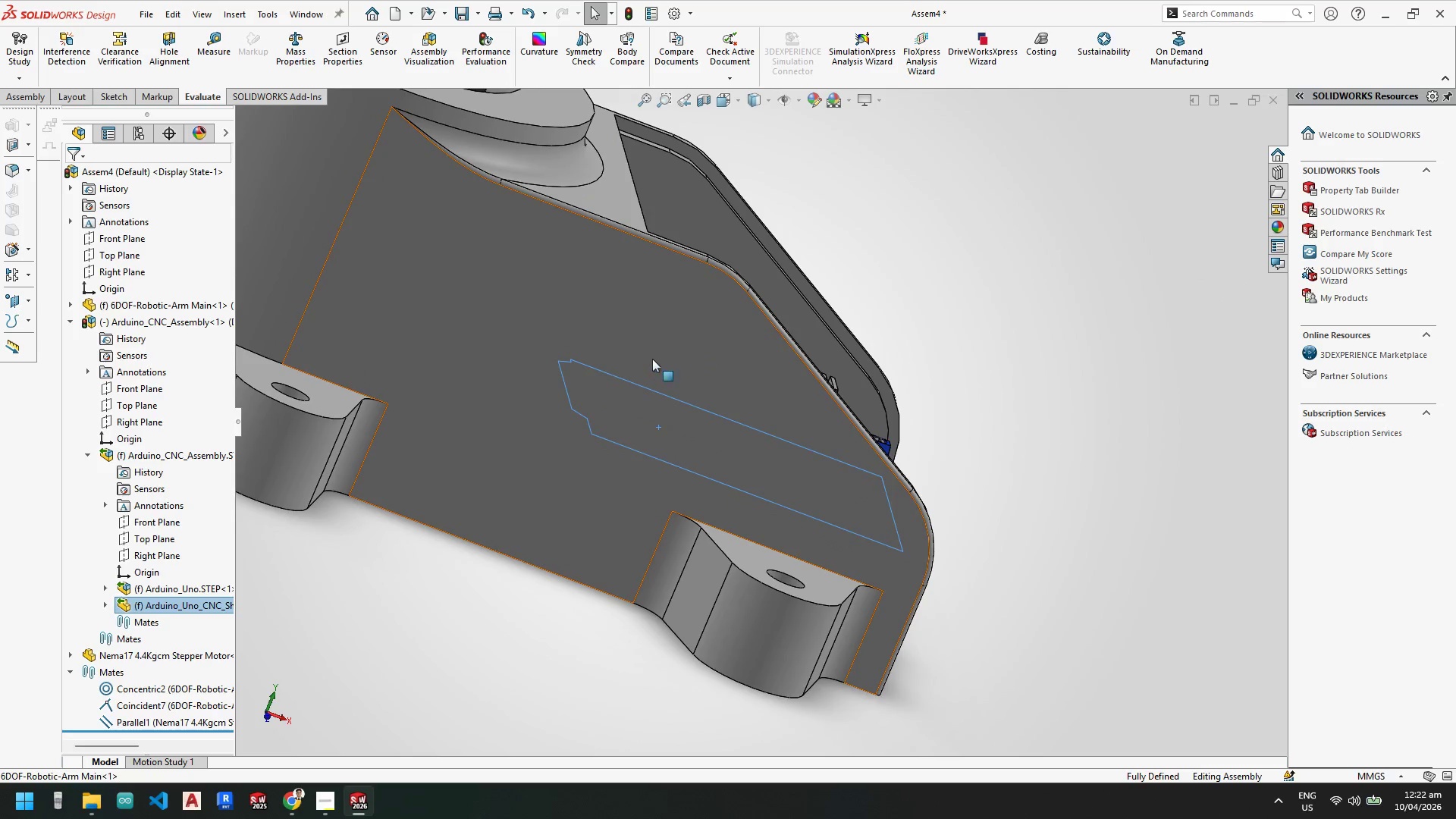 
scroll: coordinate [684, 369], scroll_direction: up, amount: 5.0
 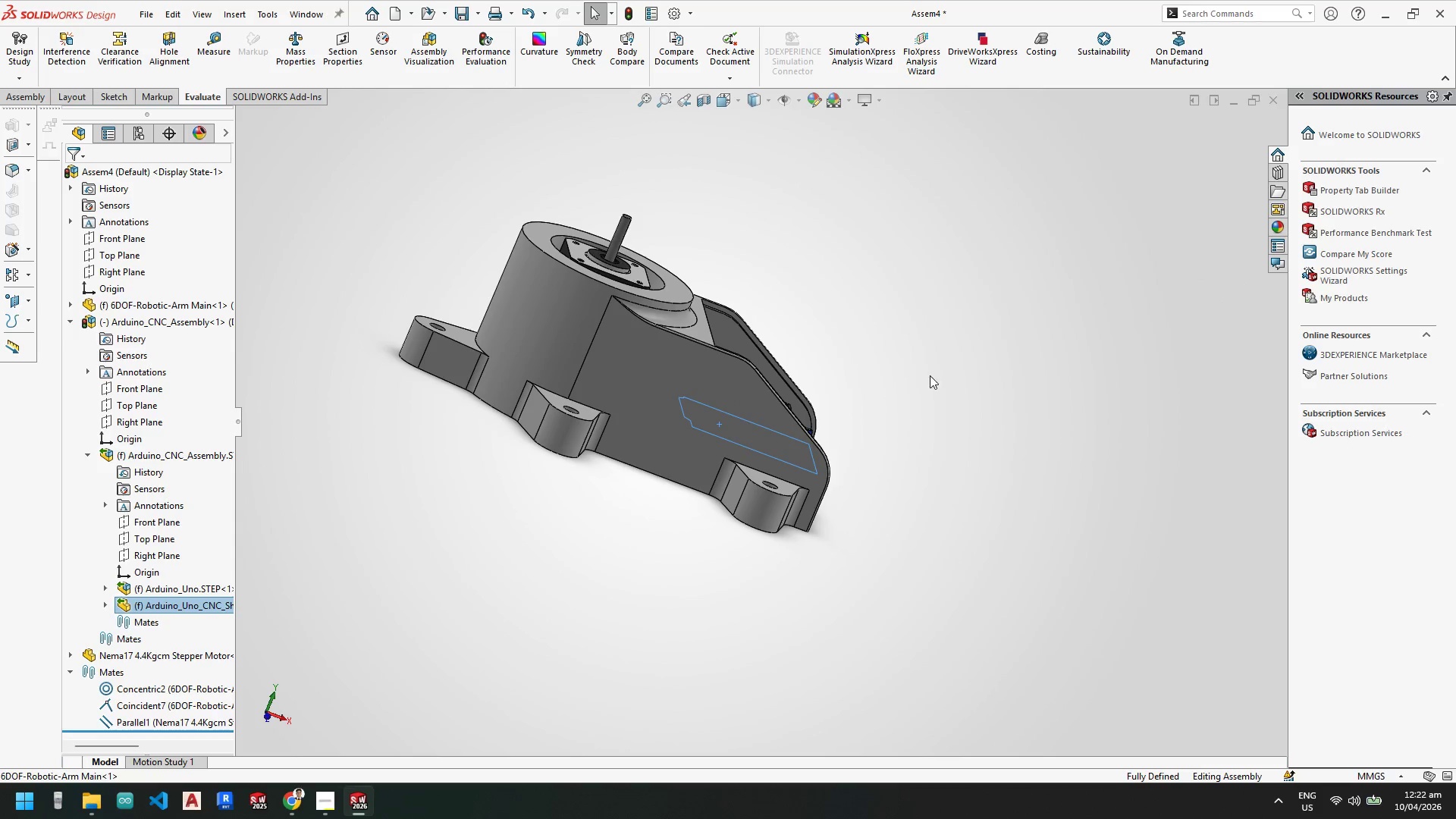 
scroll: coordinate [915, 441], scroll_direction: down, amount: 1.0
 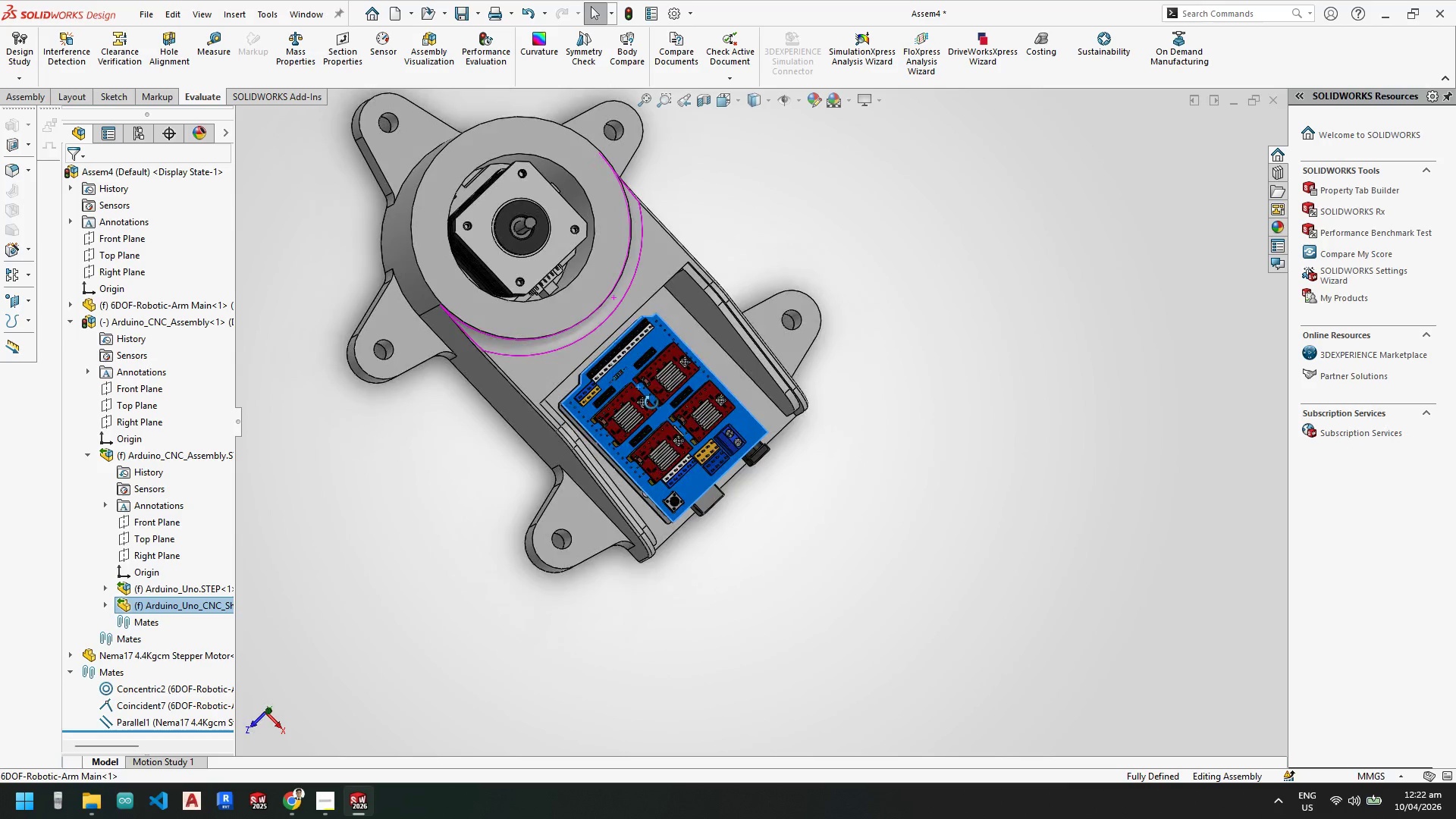 
wait(12.46)
 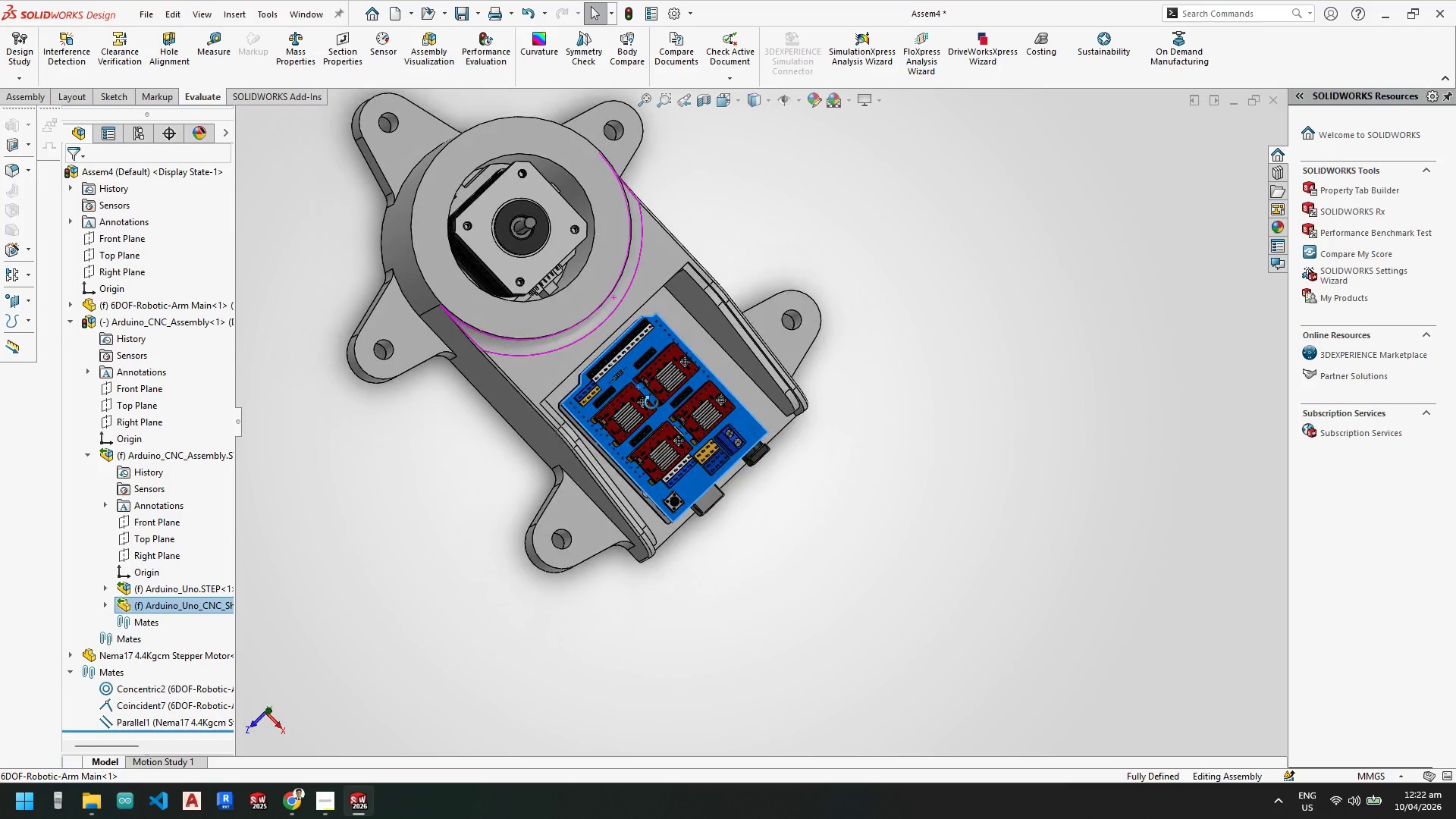 
scroll: coordinate [435, 492], scroll_direction: up, amount: 6.0
 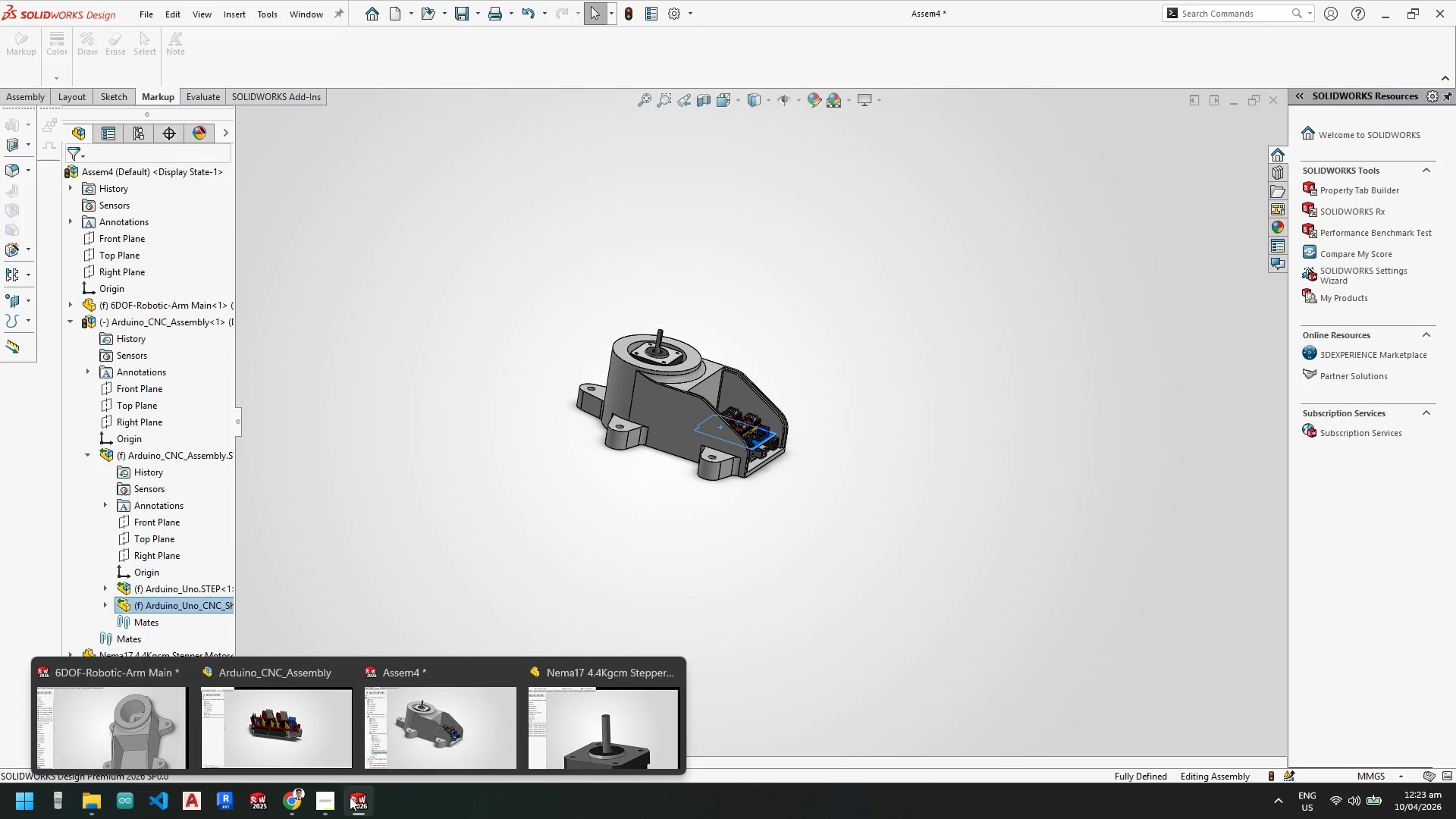 
left_click([165, 713])
 